 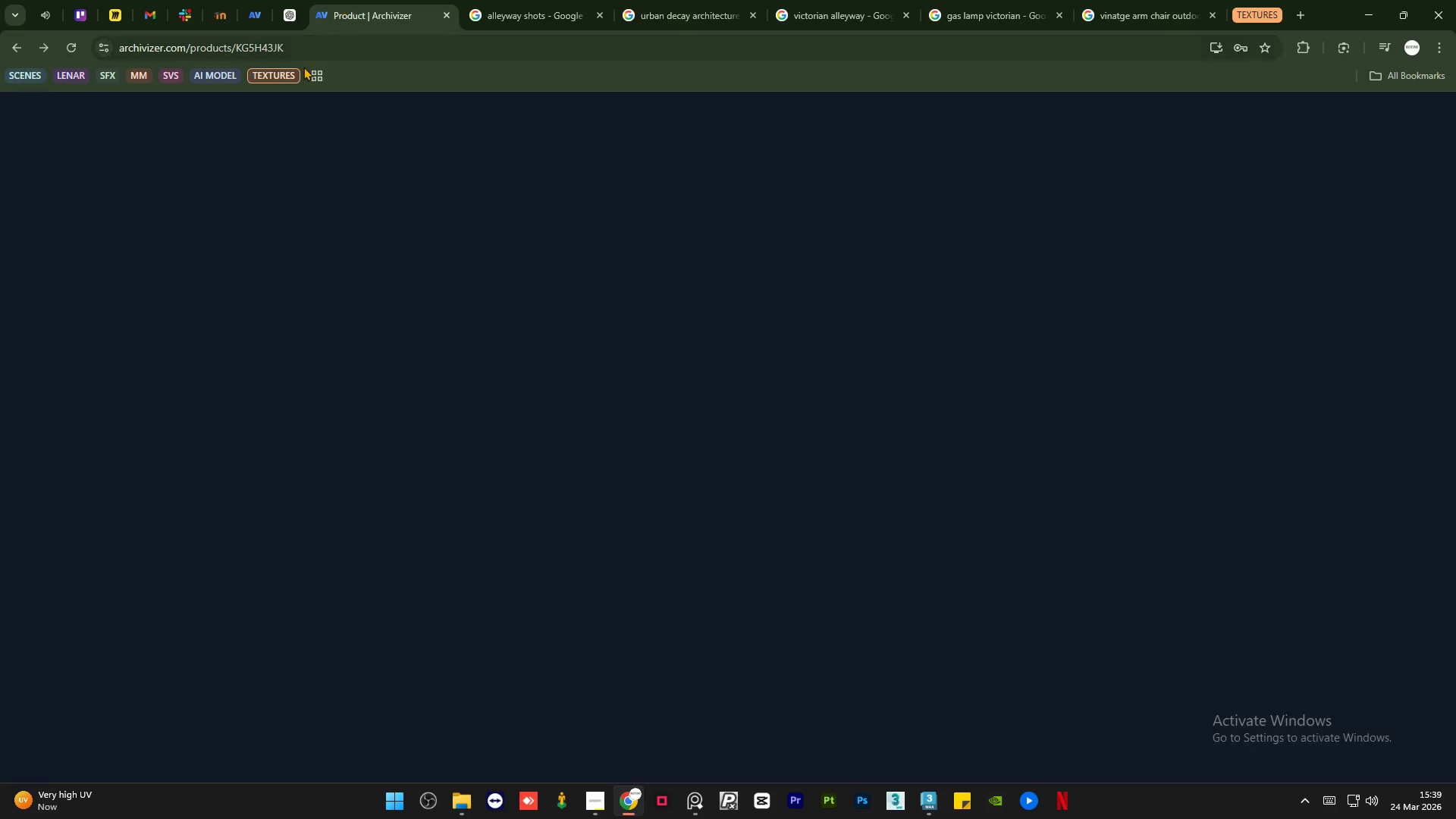 
left_click([327, 120])
 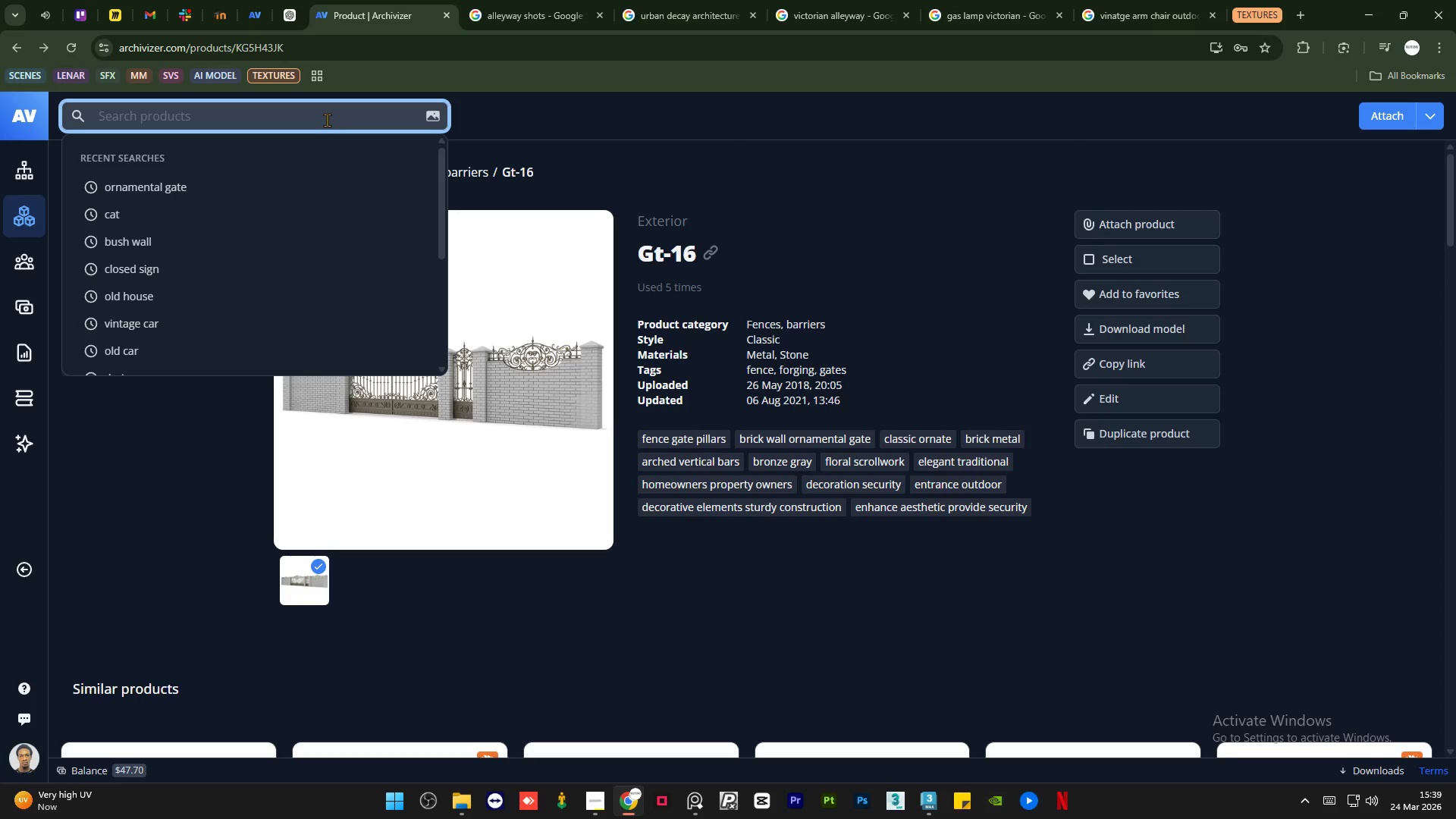 
type(leathger)
key(Backspace)
key(Backspace)
key(Backspace)
type(er books)
 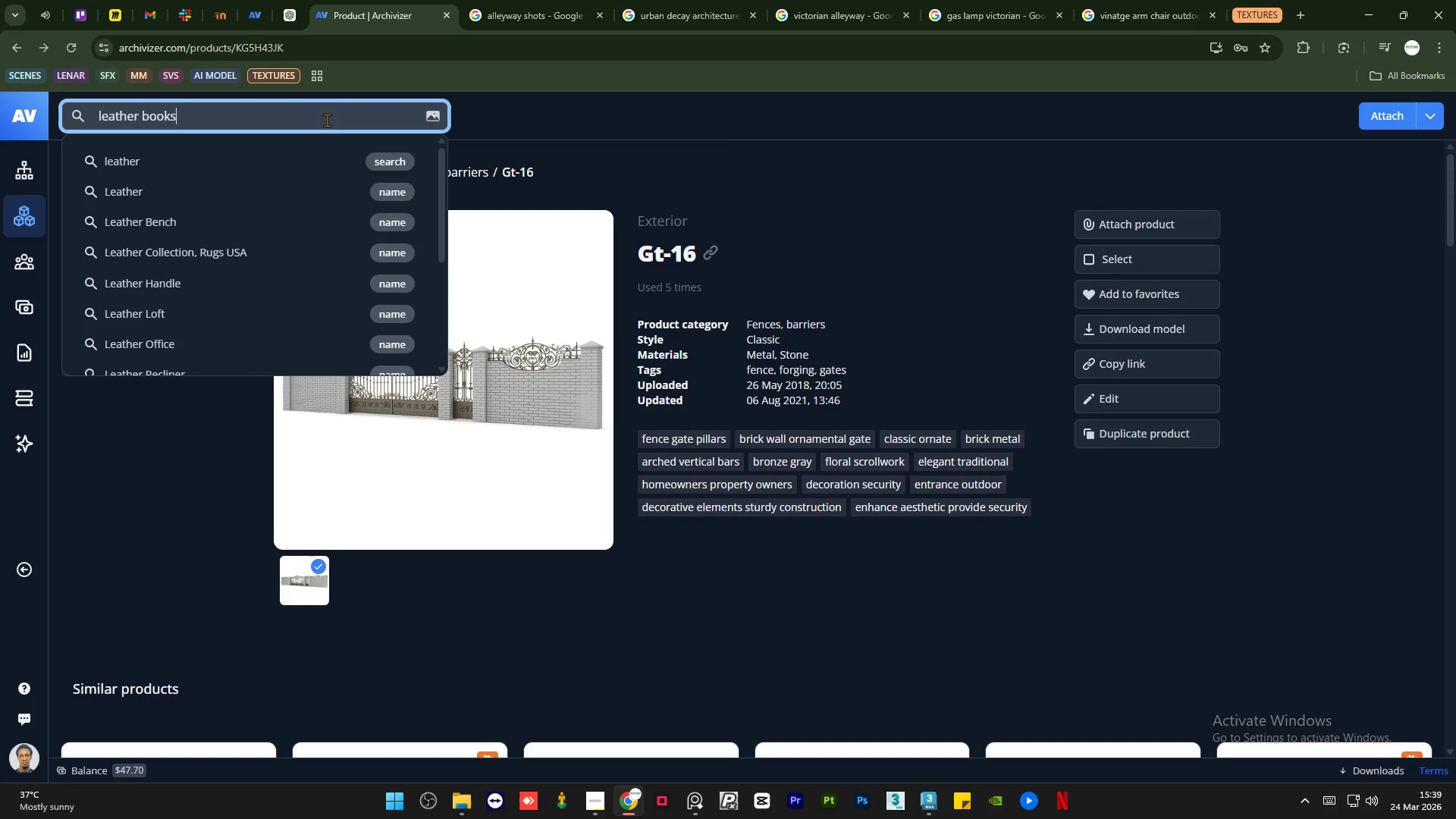 
key(Enter)
 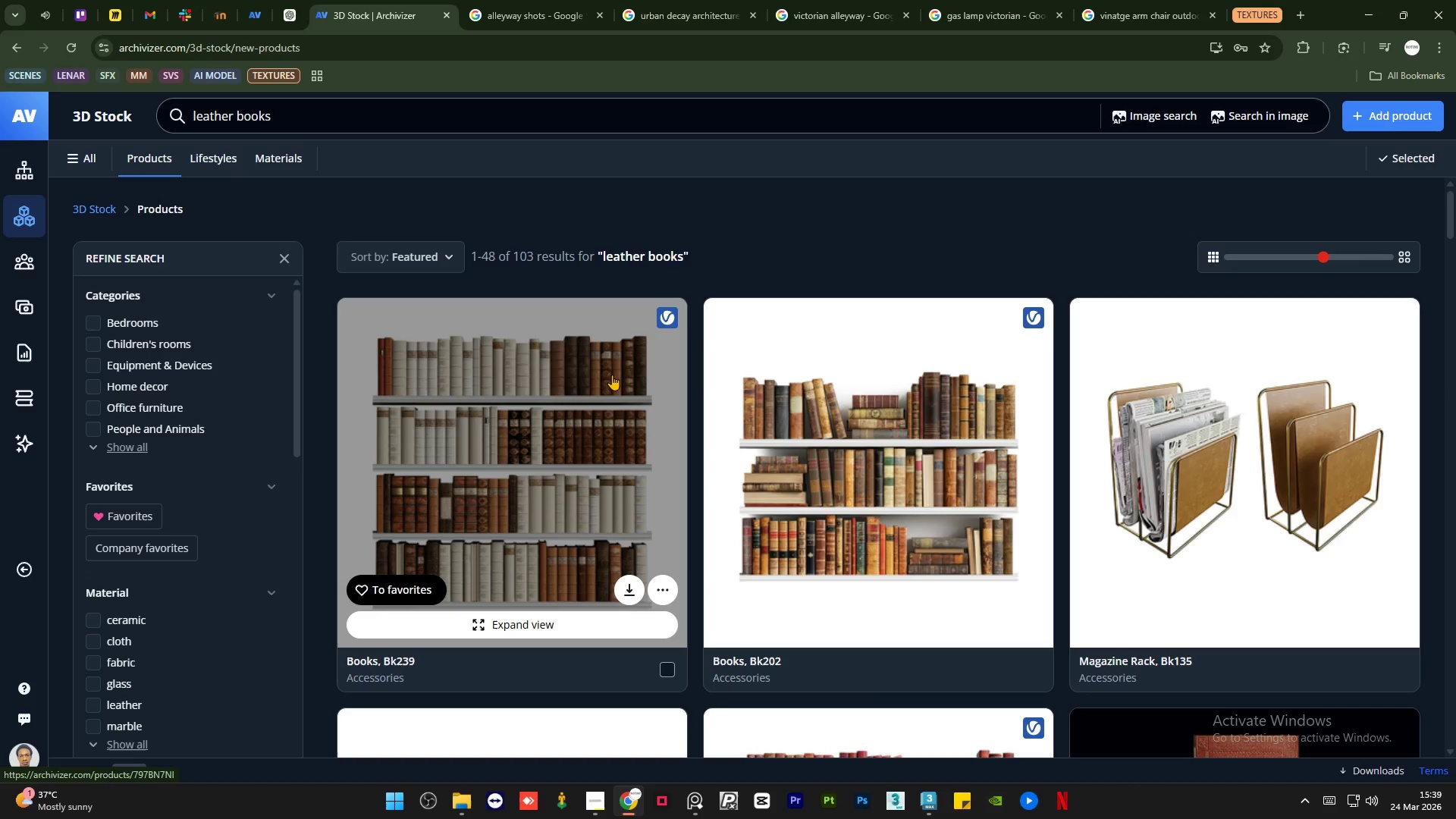 
wait(5.44)
 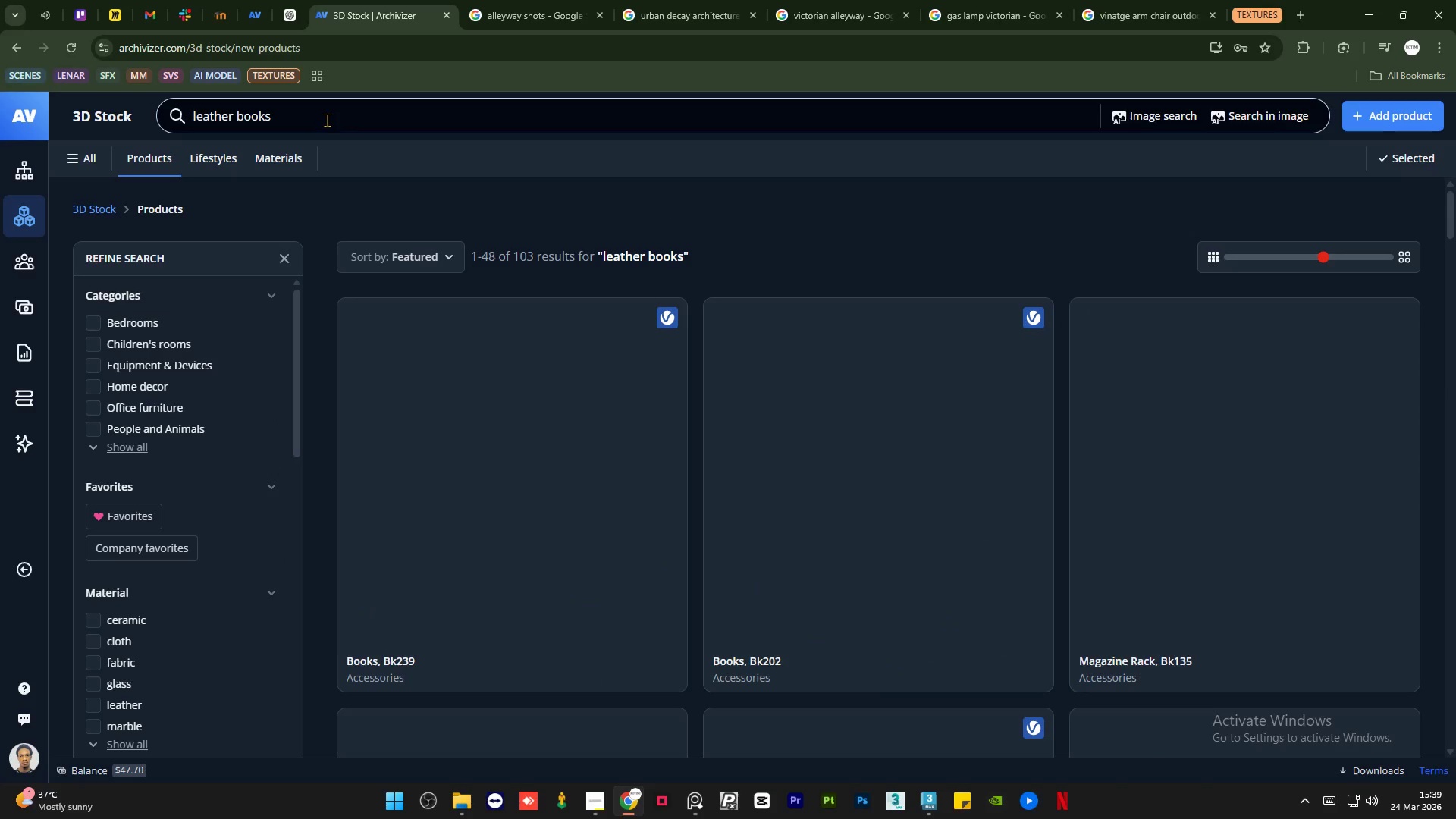 
scroll: coordinate [482, 323], scroll_direction: down, amount: 17.0
 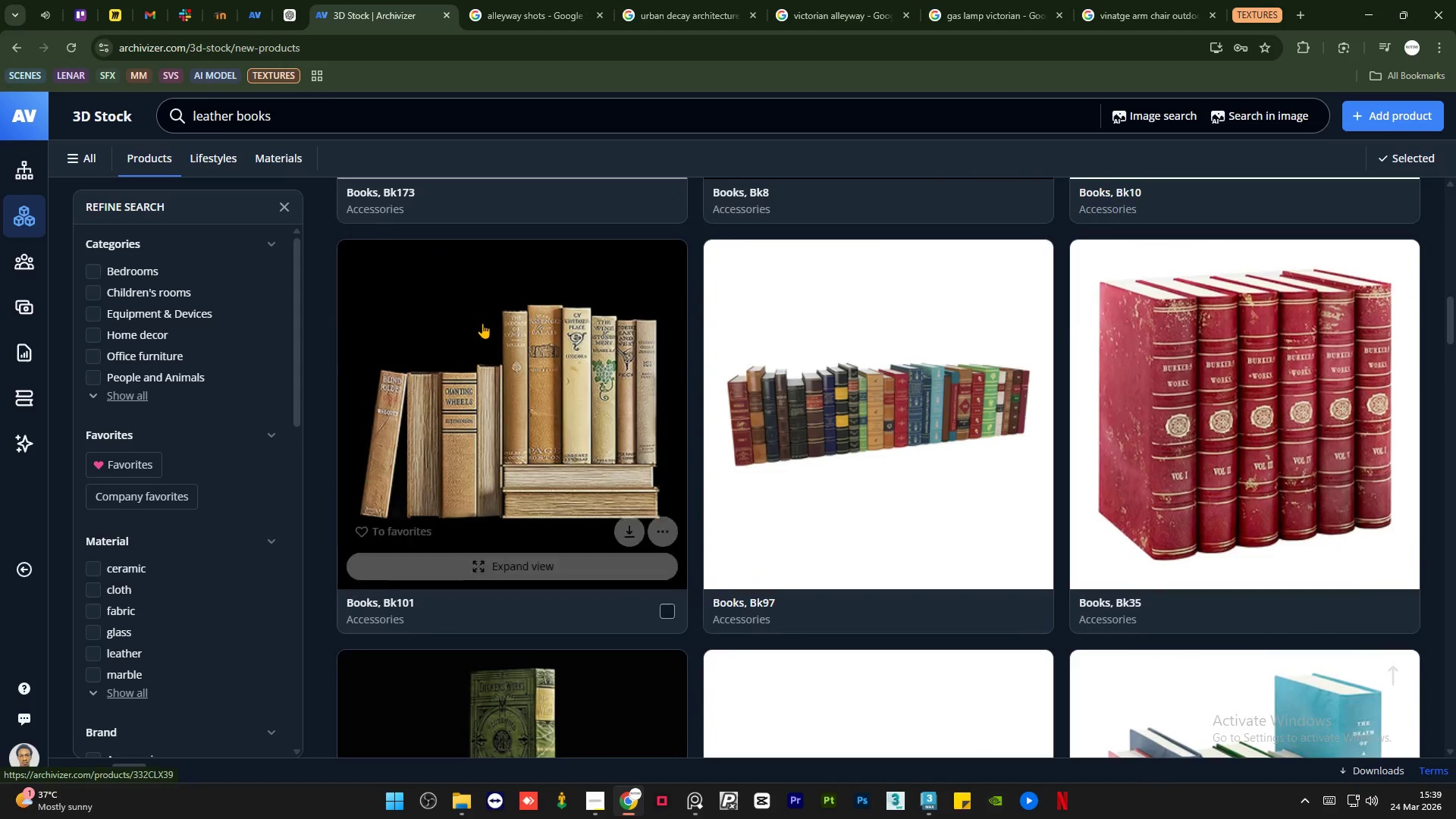 
scroll: coordinate [482, 323], scroll_direction: up, amount: 5.0
 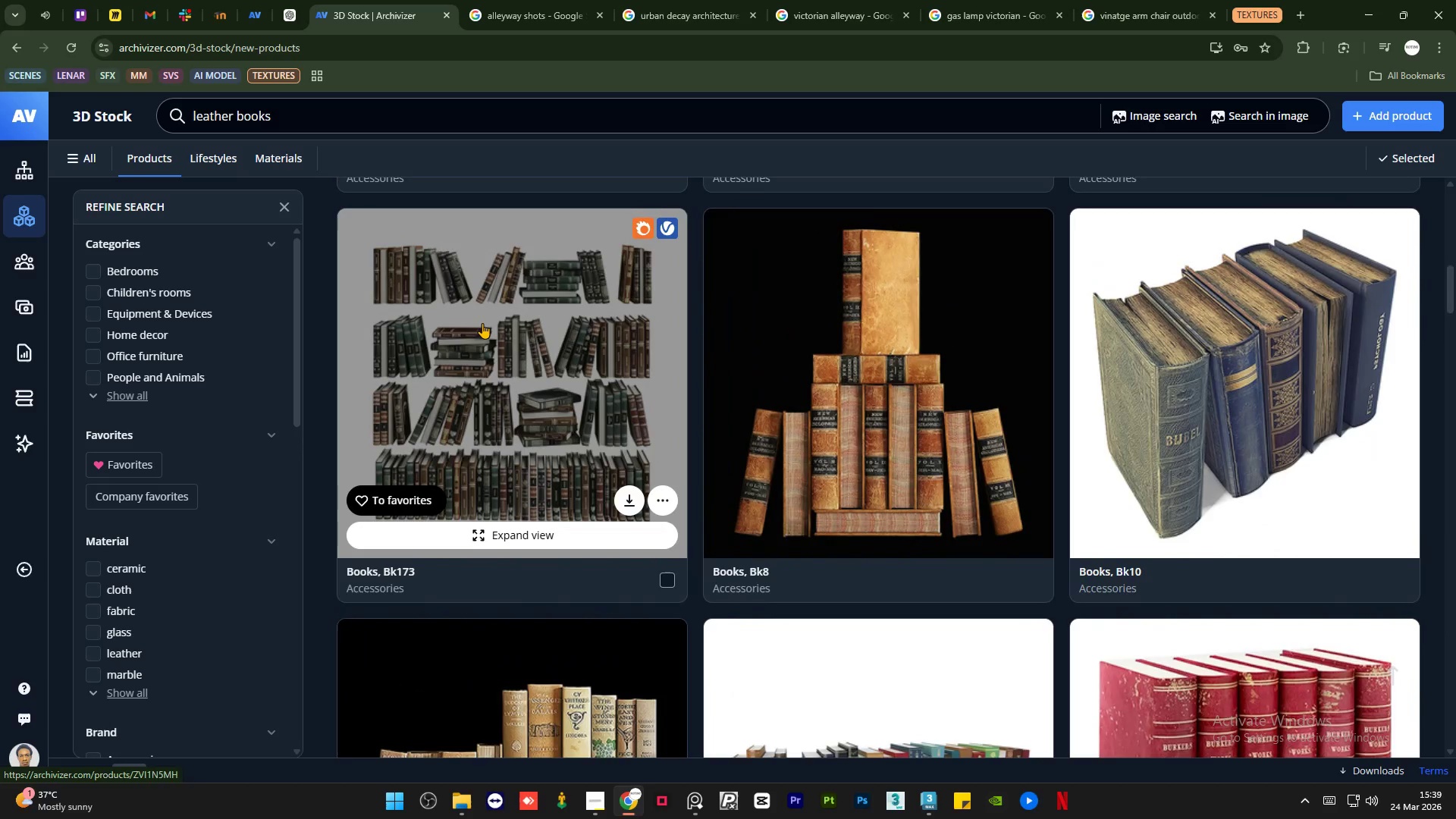 
scroll: coordinate [490, 317], scroll_direction: down, amount: 18.0
 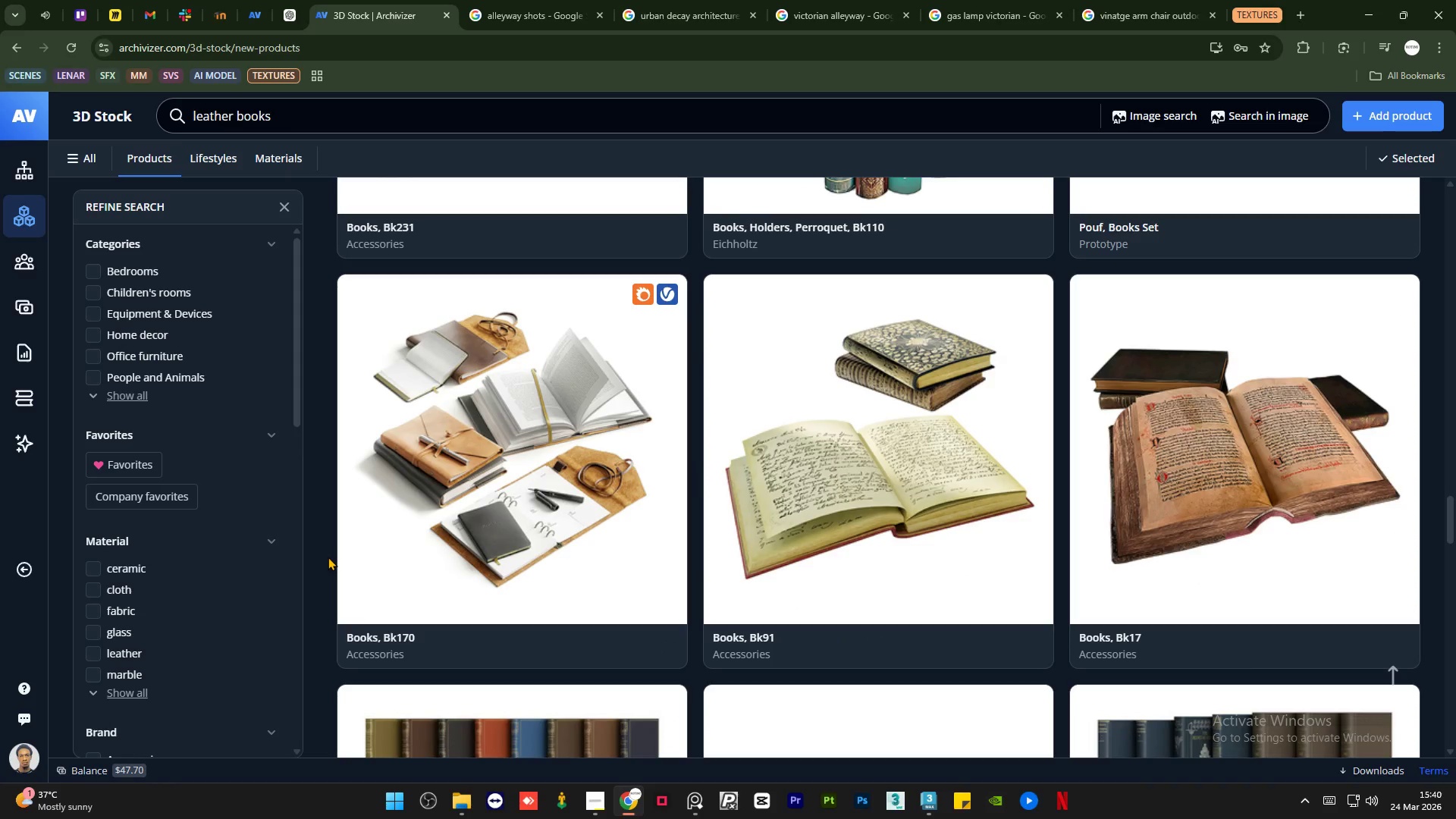 
middle_click([576, 388])
 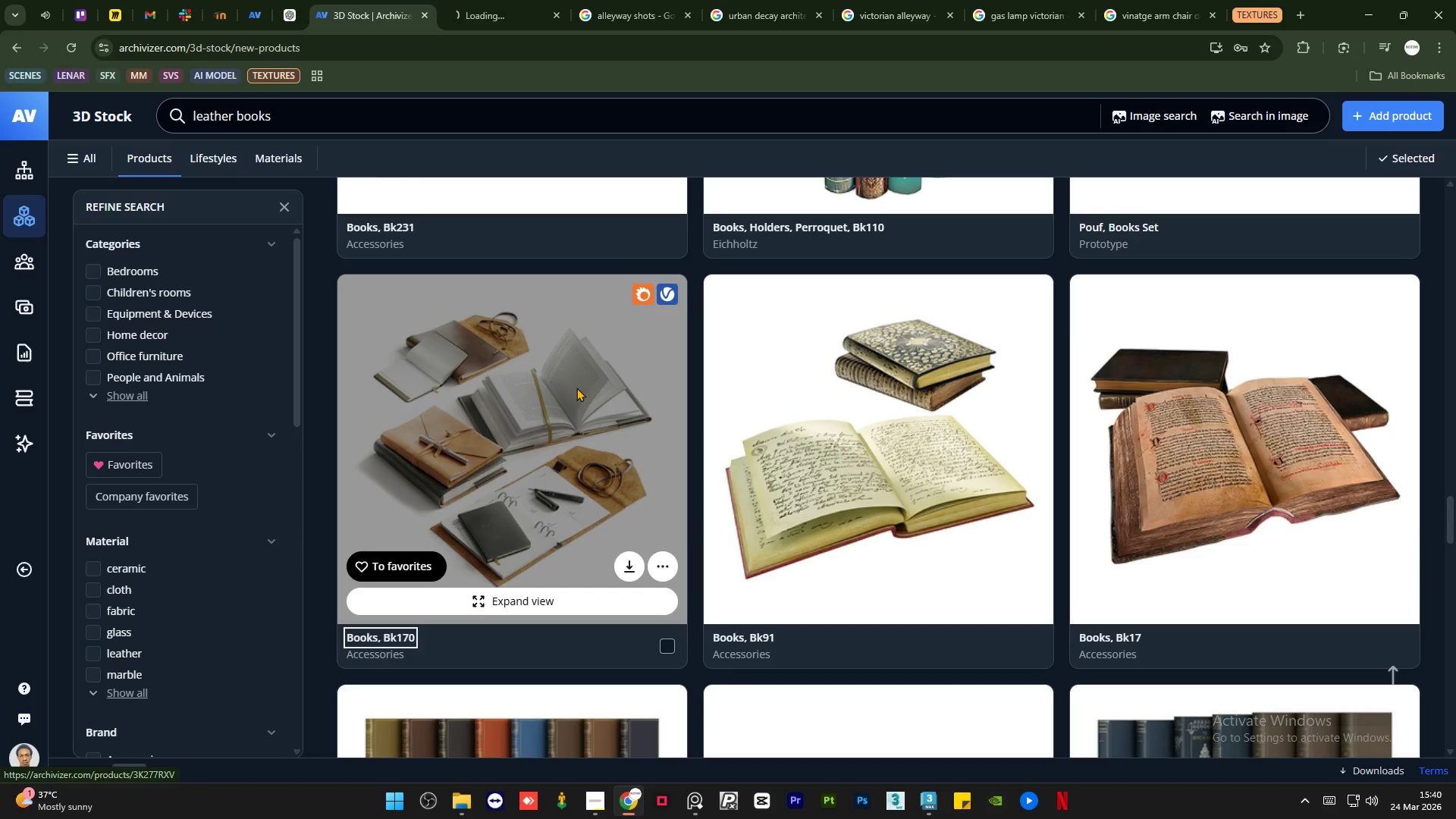 
scroll: coordinate [575, 396], scroll_direction: down, amount: 9.0
 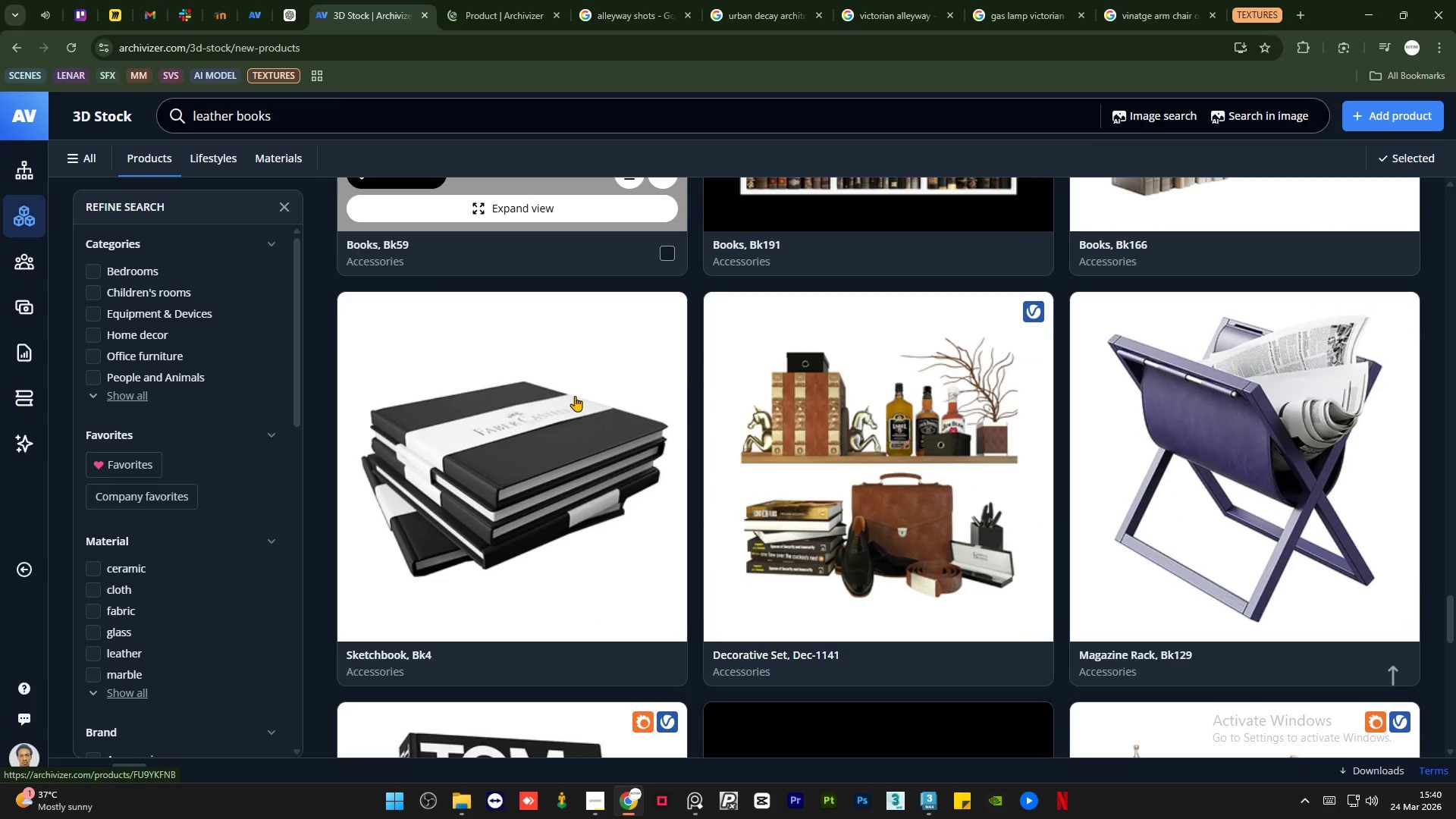 
scroll: coordinate [575, 396], scroll_direction: up, amount: 12.0
 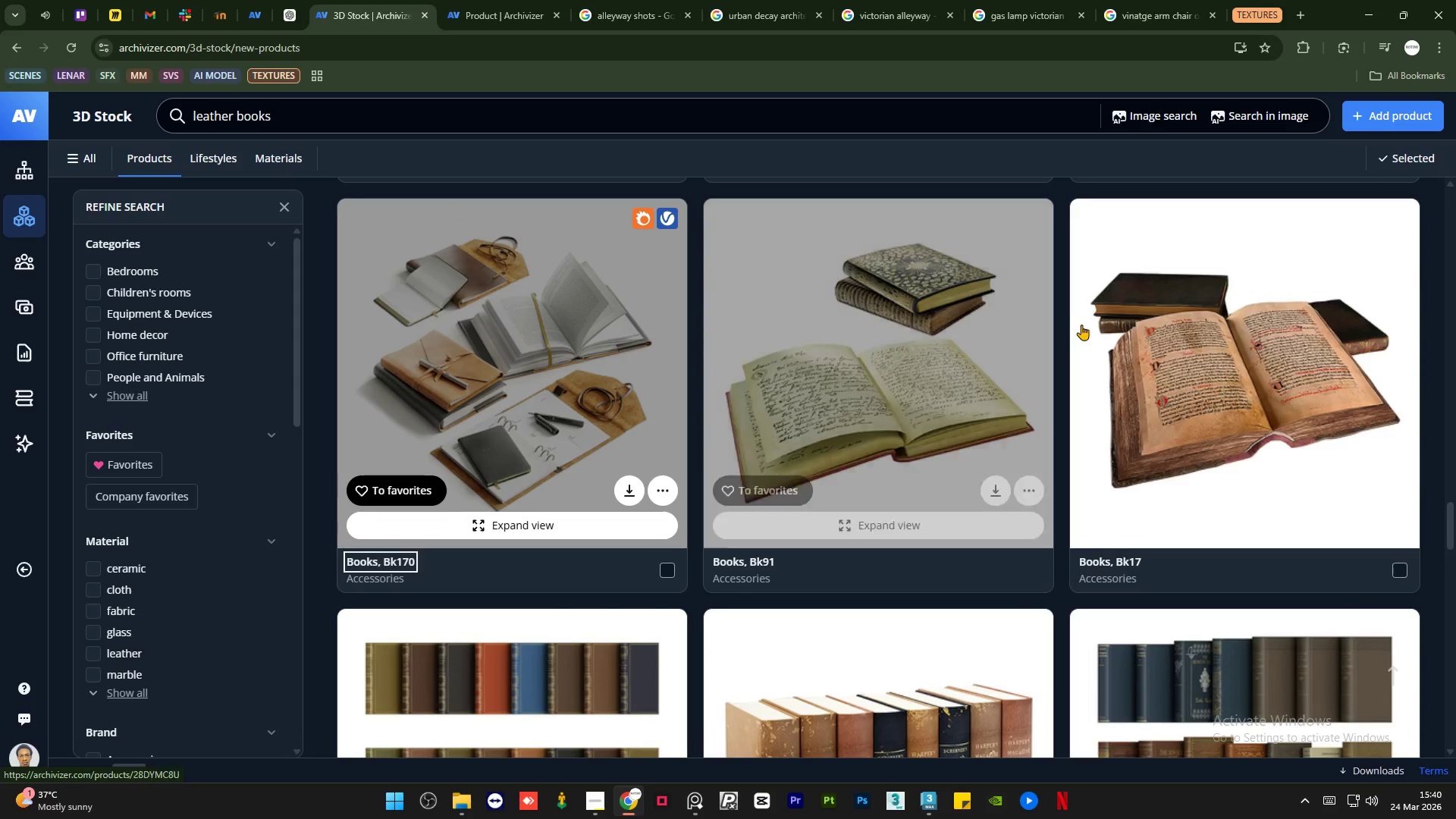 
middle_click([1164, 322])
 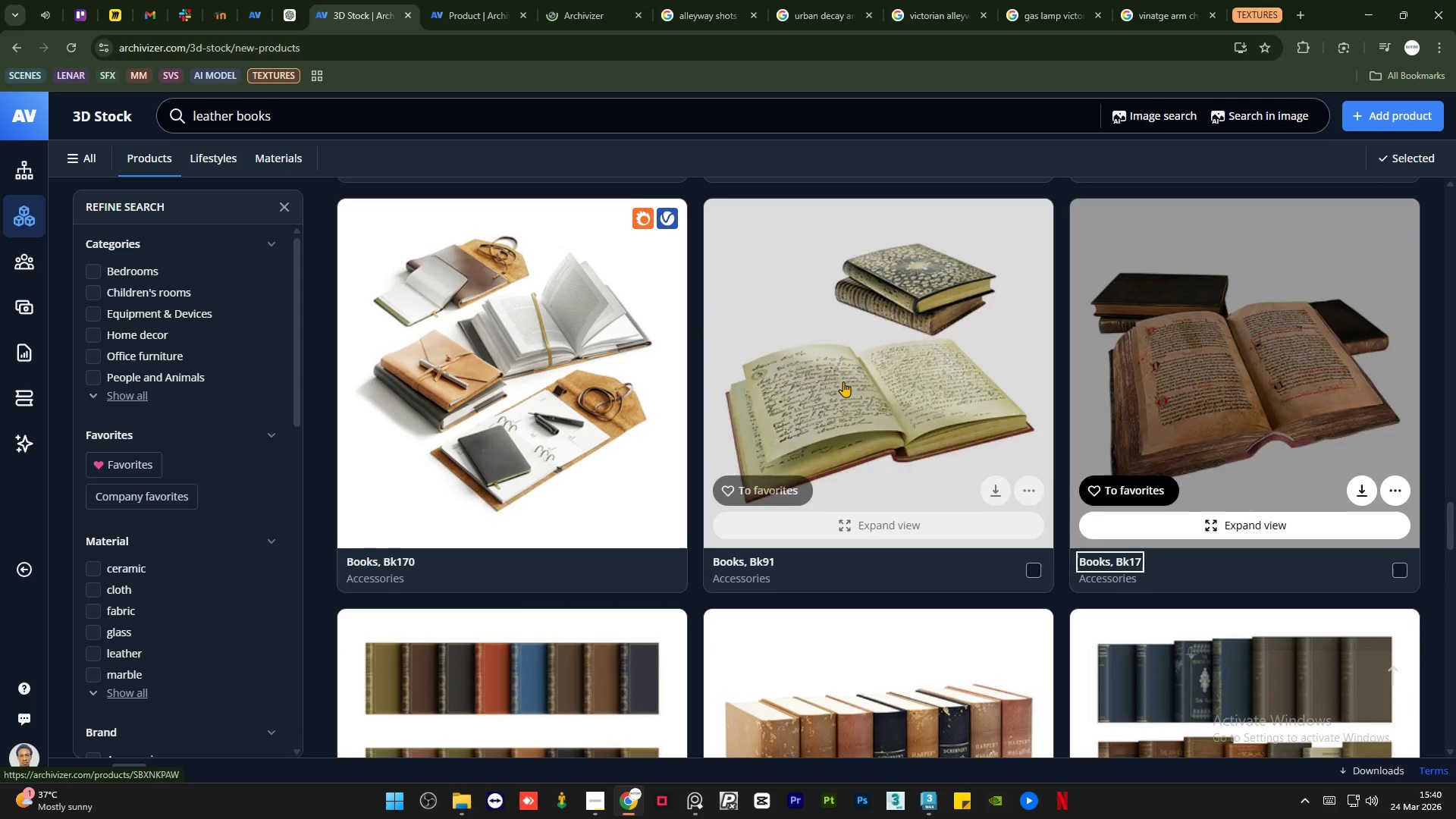 
scroll: coordinate [773, 406], scroll_direction: down, amount: 28.0
 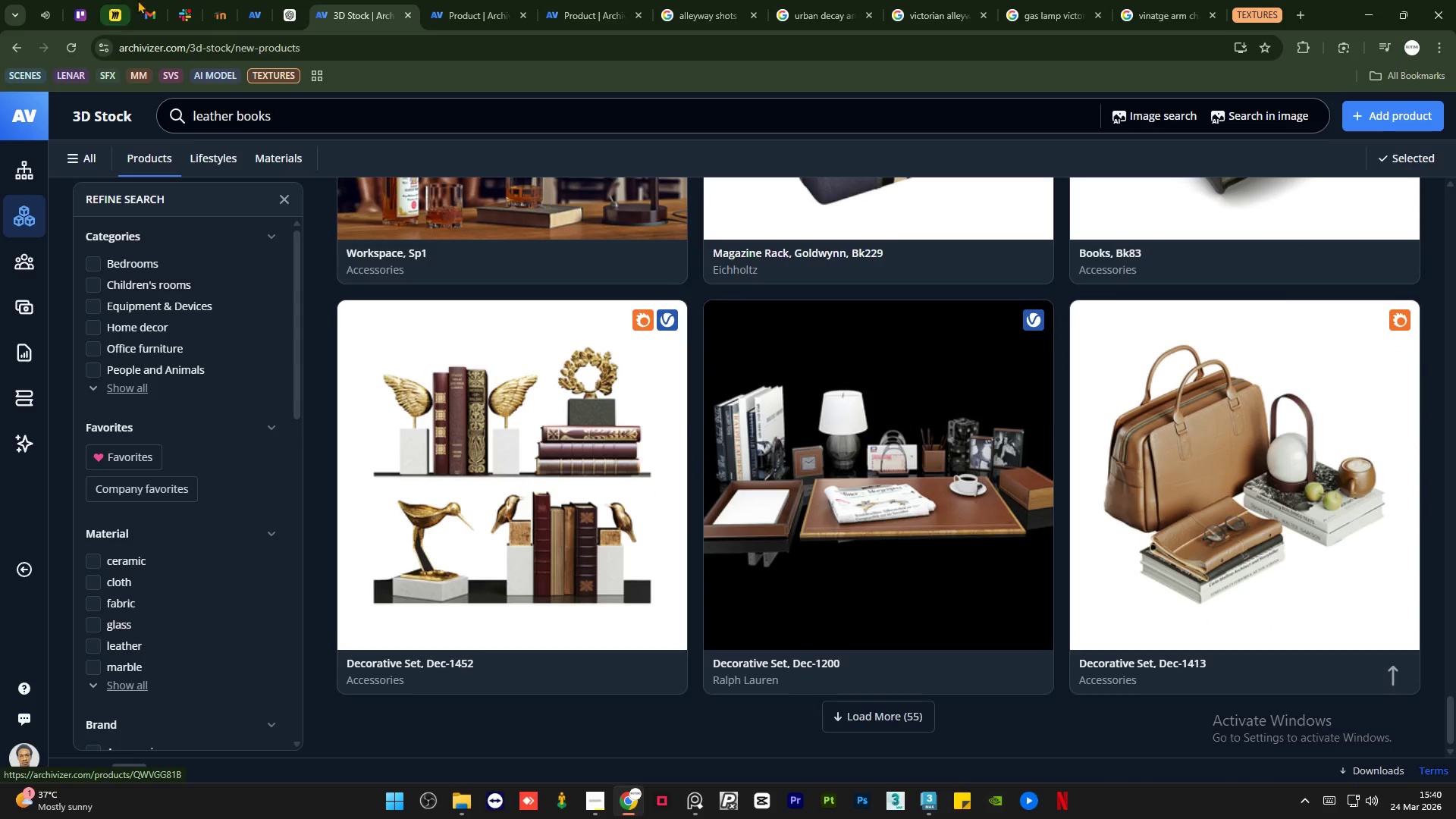 
left_click([485, 0])
 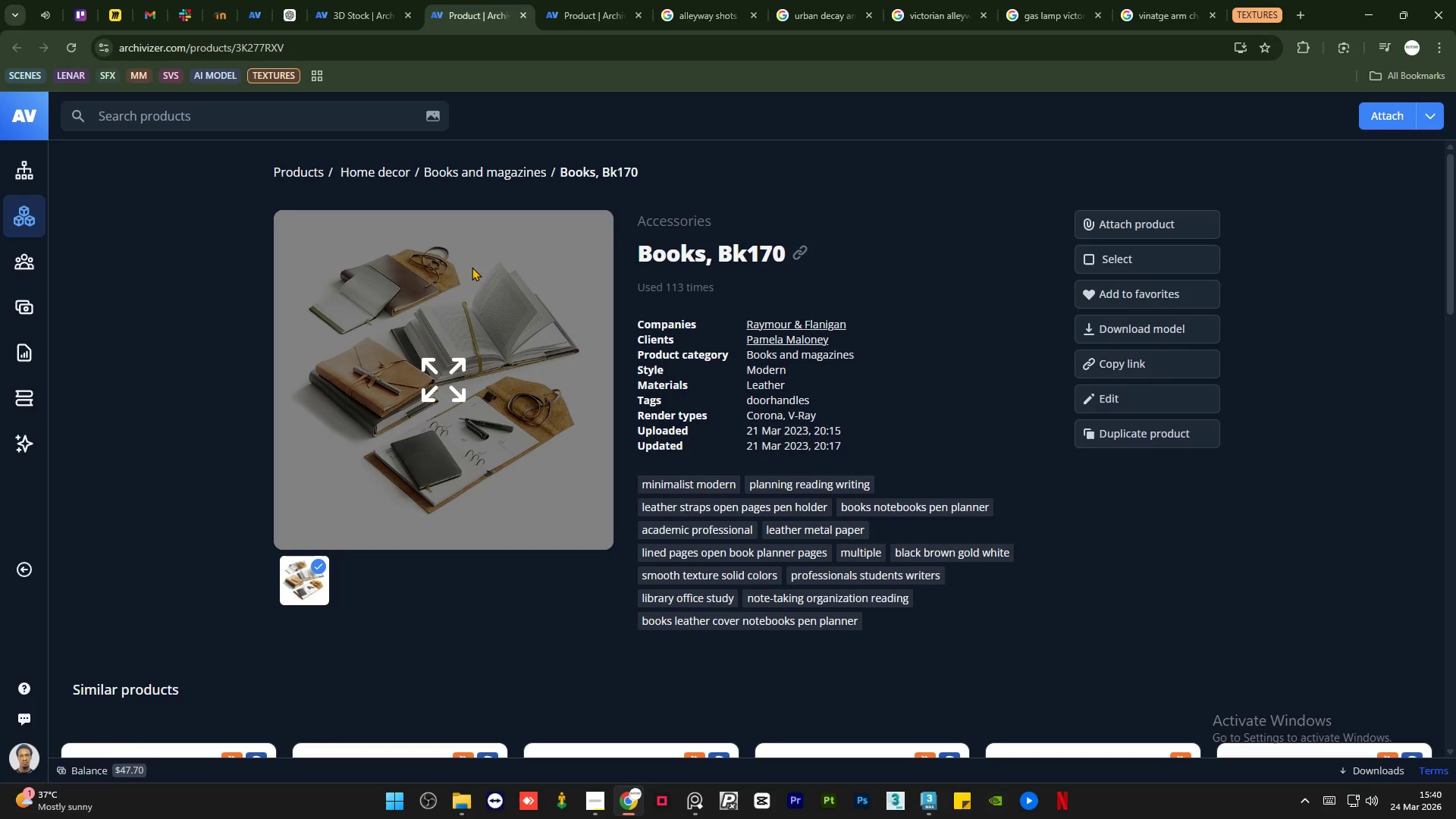 
scroll: coordinate [376, 423], scroll_direction: down, amount: 10.0
 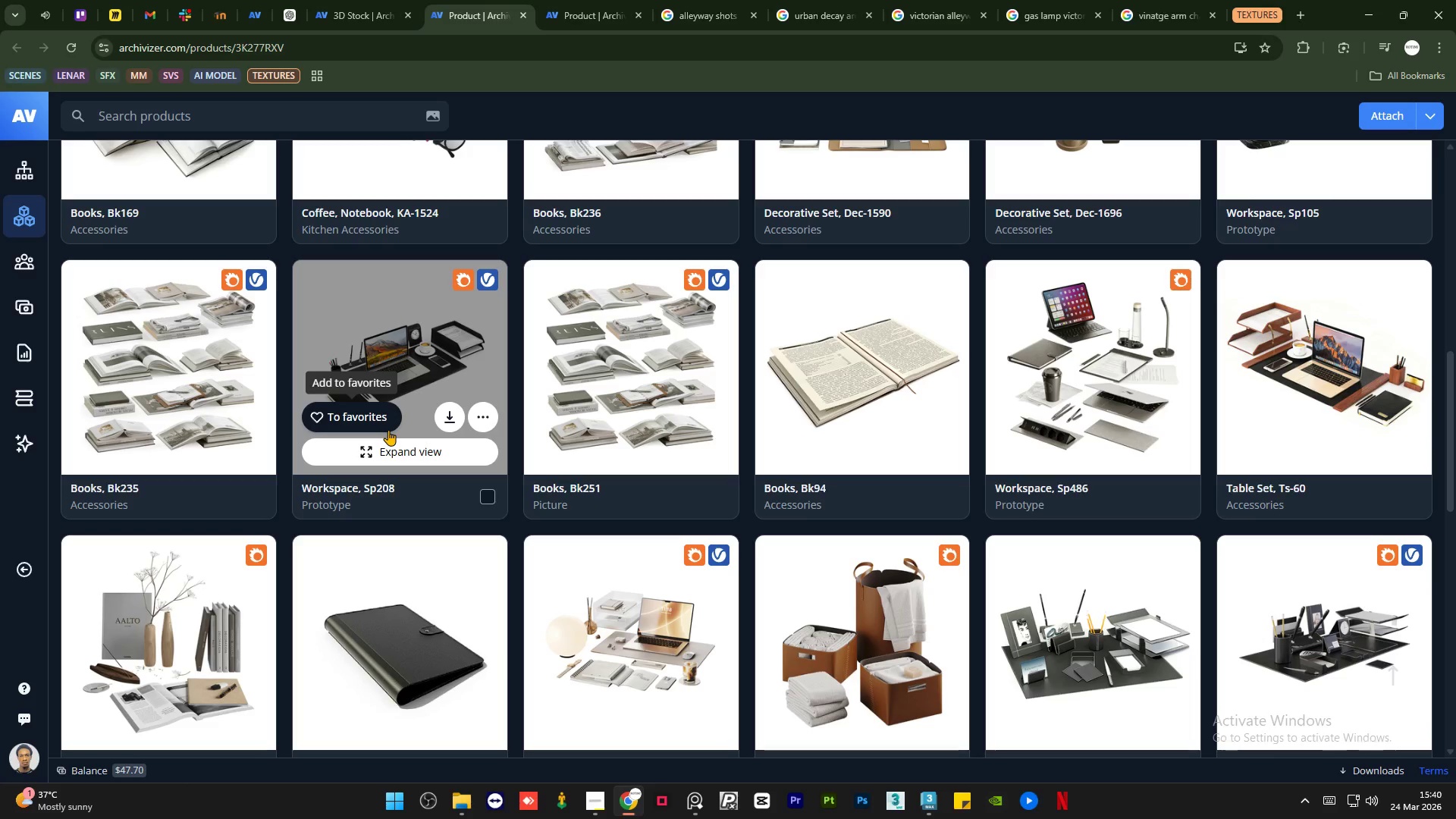 
wait(5.52)
 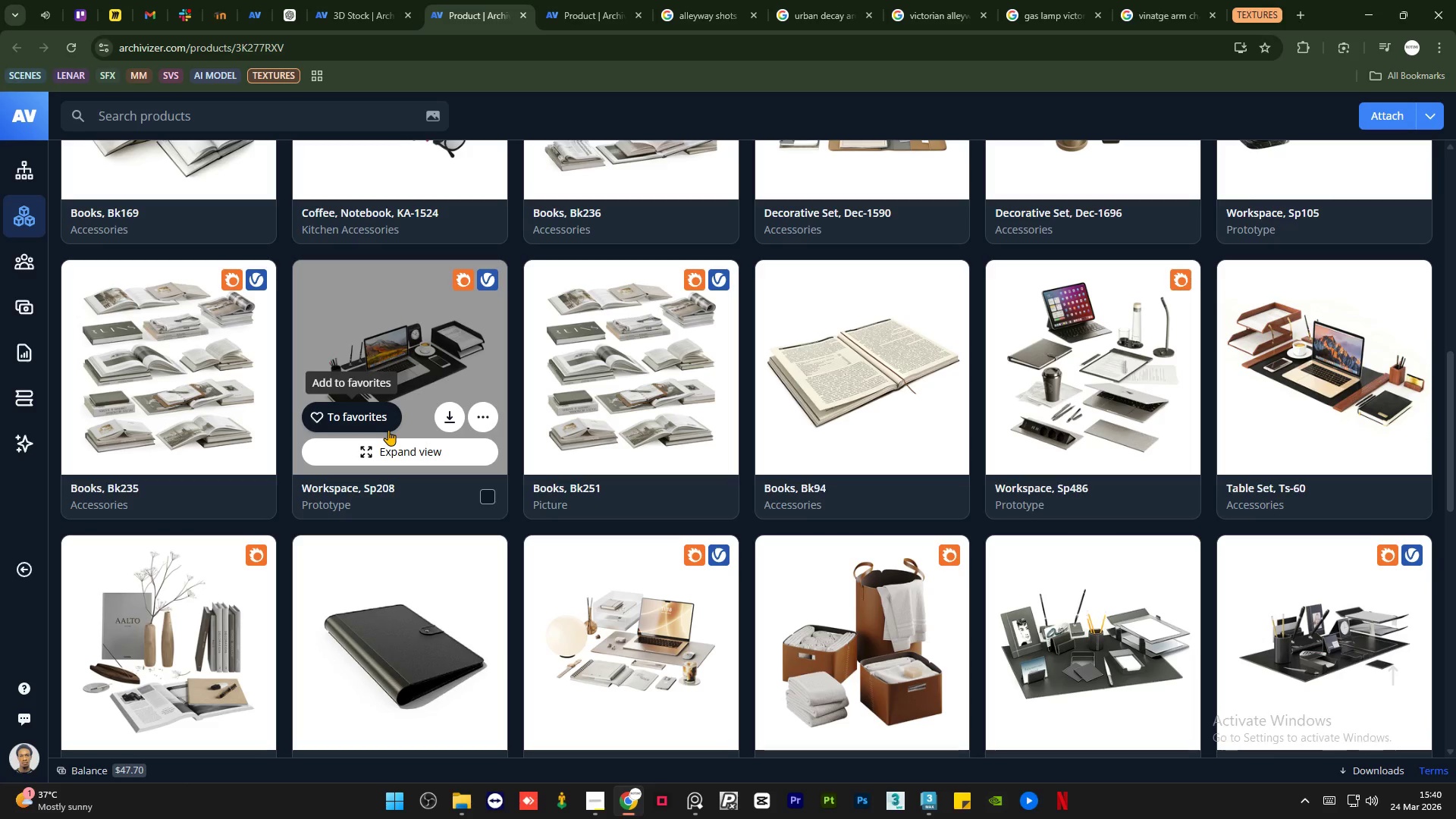 
scroll: coordinate [533, 419], scroll_direction: down, amount: 9.0
 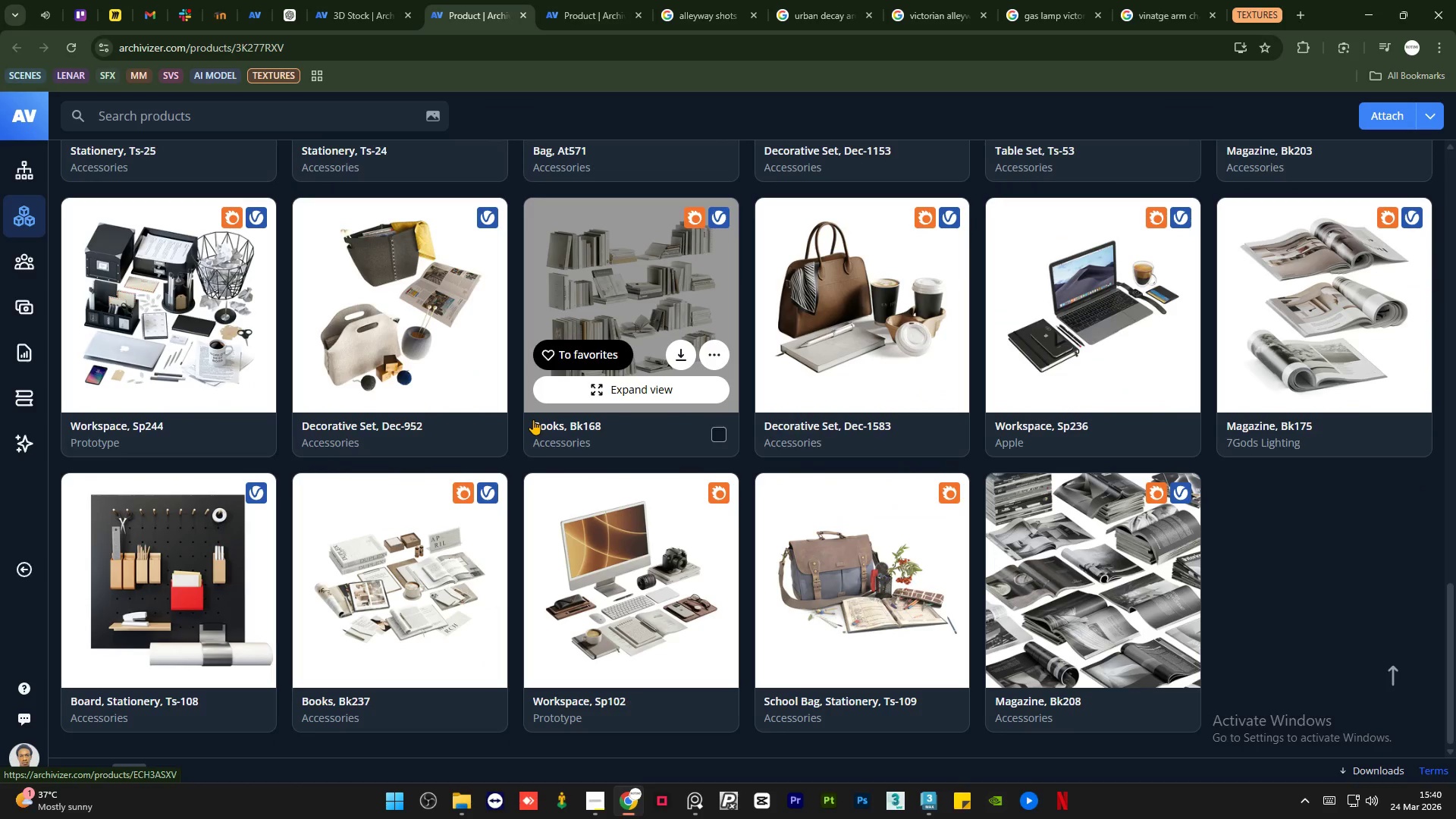 
scroll: coordinate [538, 422], scroll_direction: up, amount: 8.0
 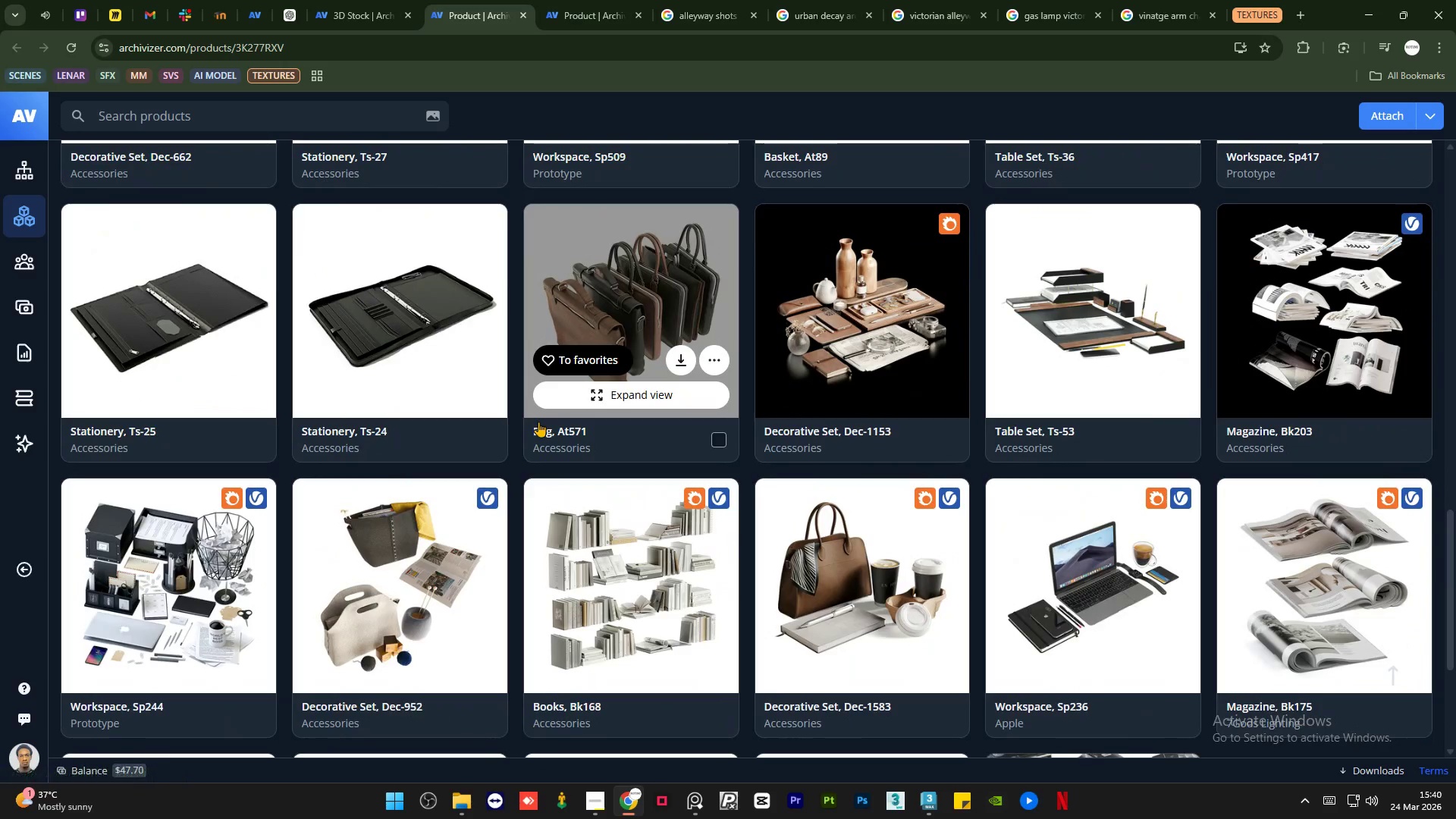 
scroll: coordinate [538, 422], scroll_direction: down, amount: 8.0
 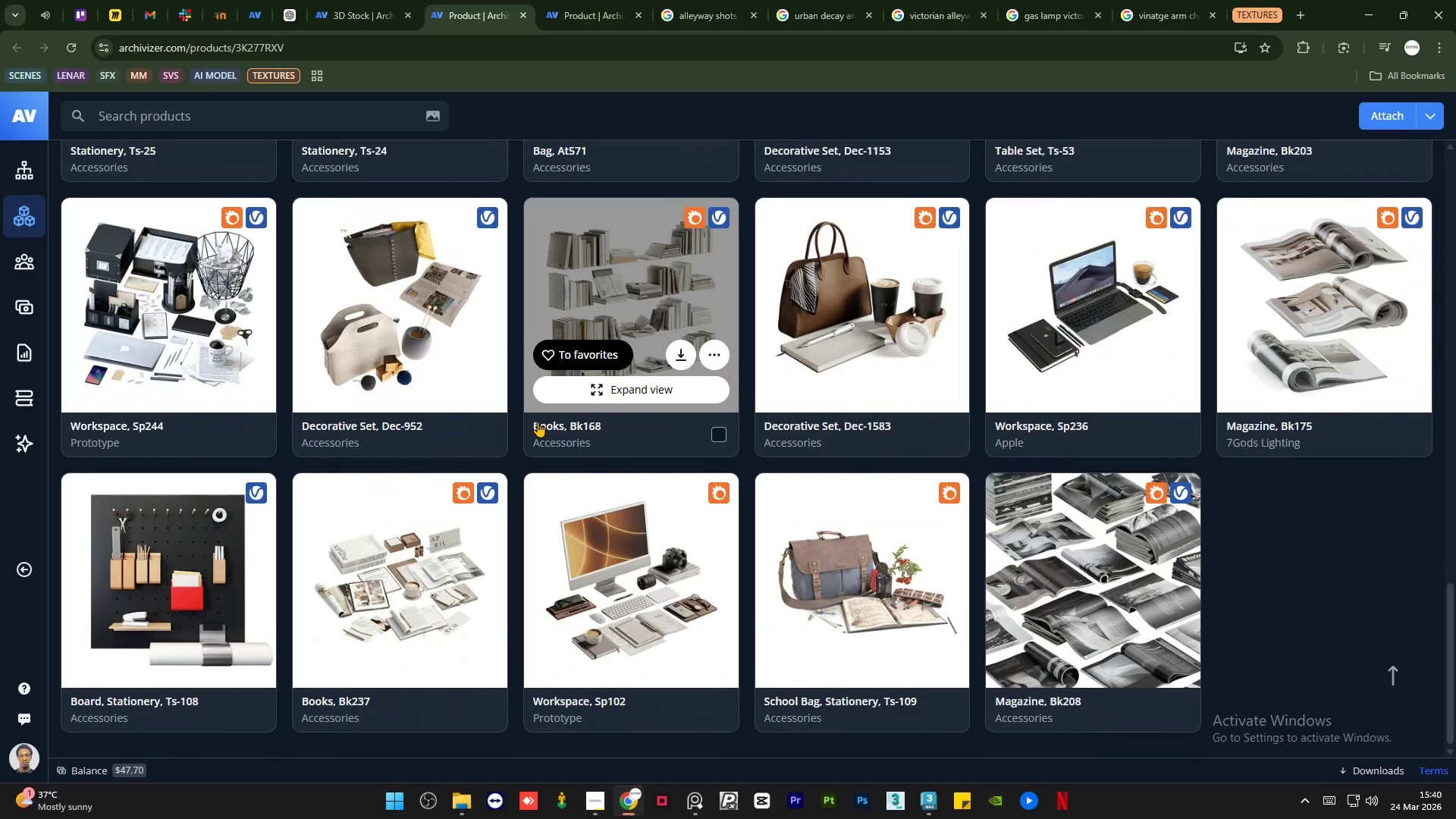 
left_click([578, 0])
 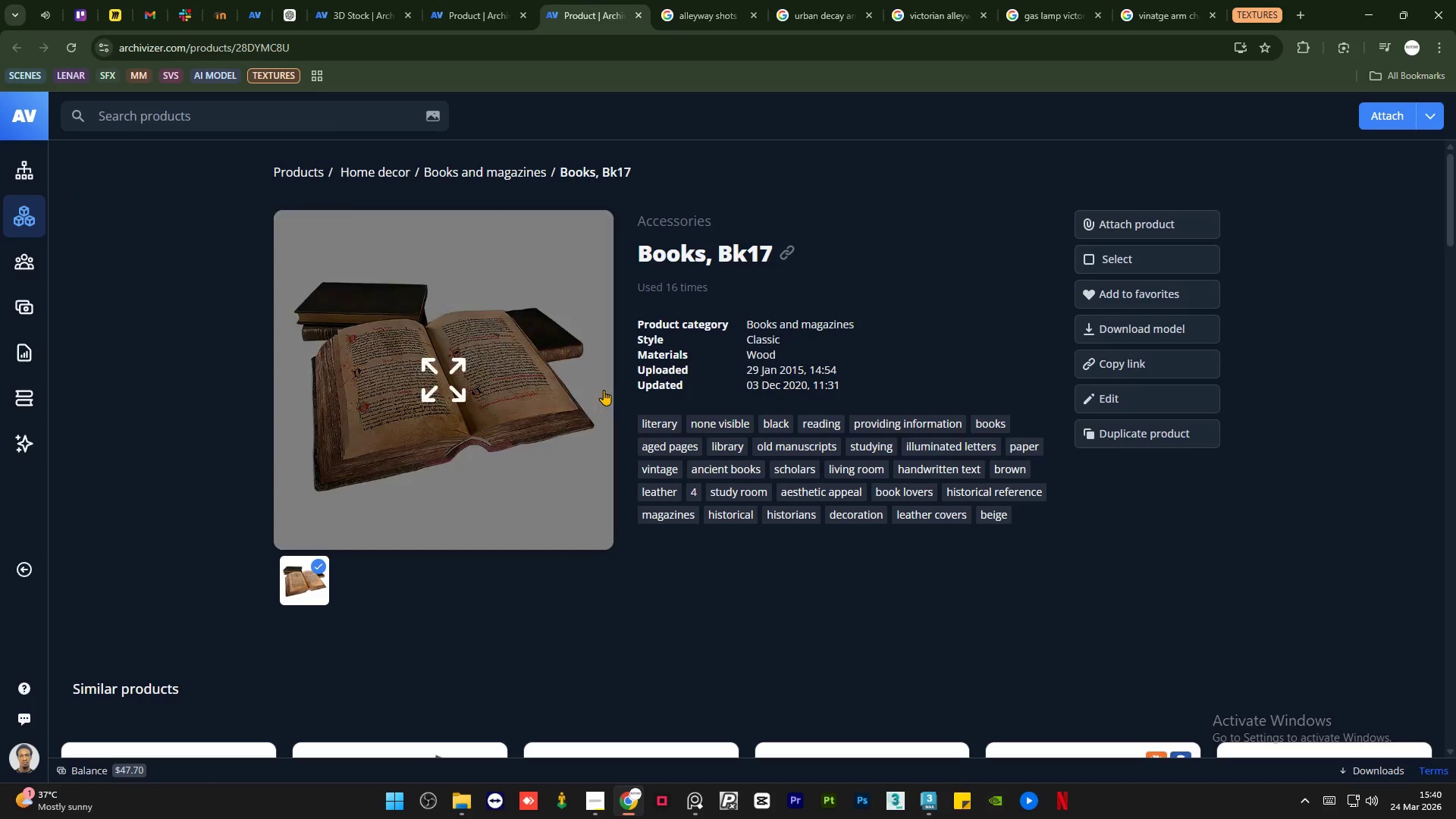 
scroll: coordinate [538, 422], scroll_direction: up, amount: 33.0
 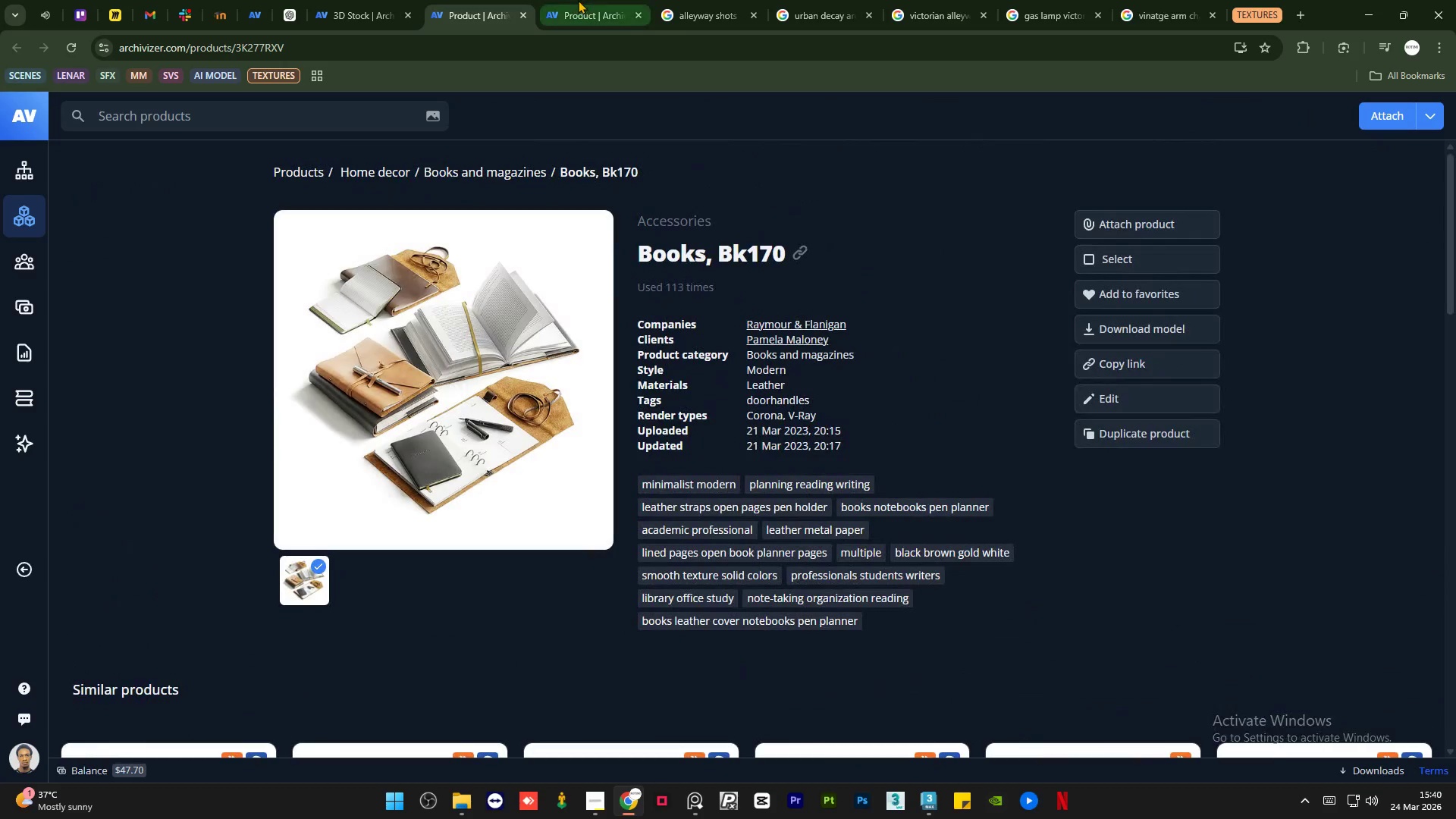 
scroll: coordinate [579, 188], scroll_direction: down, amount: 22.0
 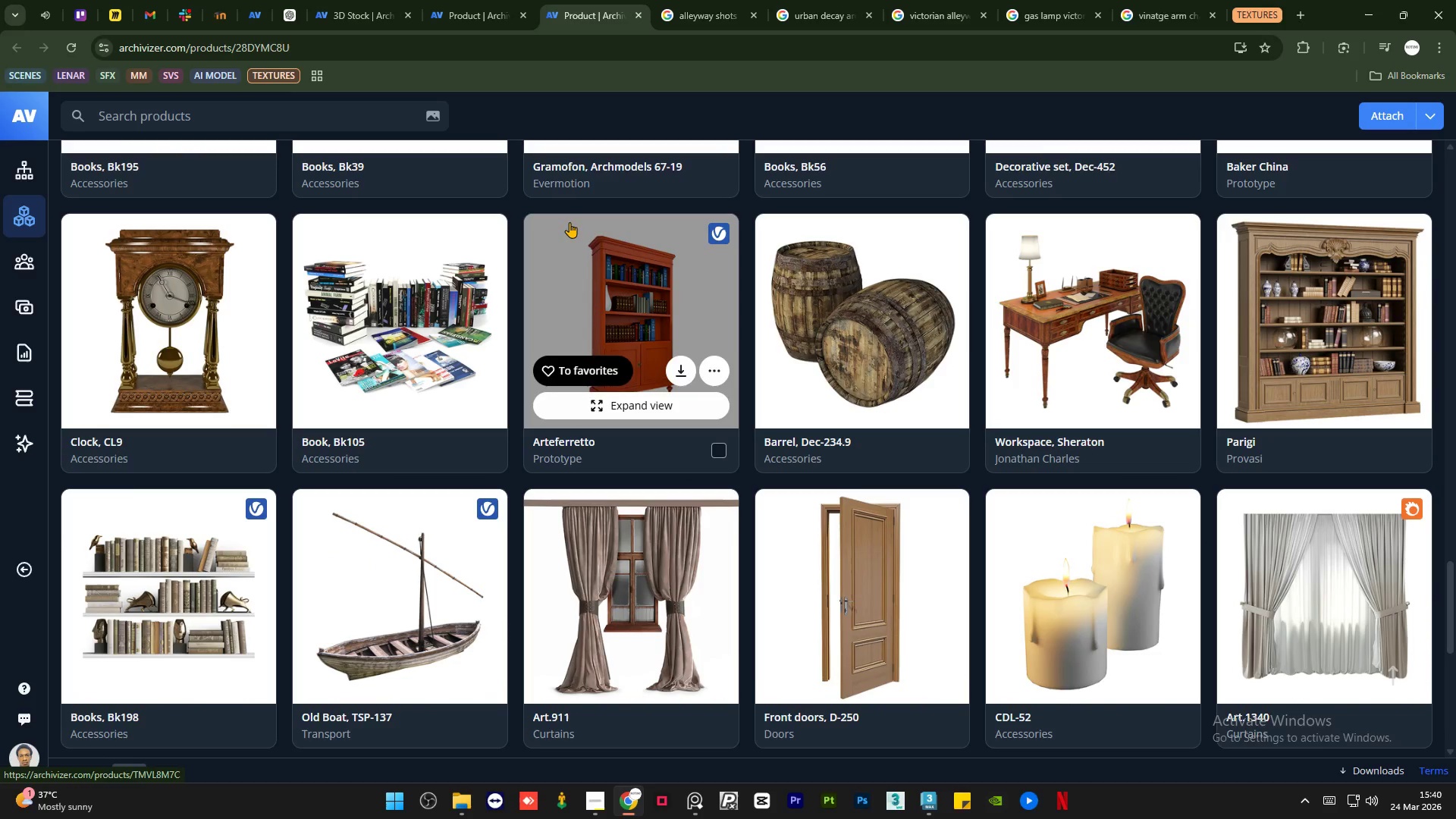 
scroll: coordinate [588, 325], scroll_direction: down, amount: 7.0
 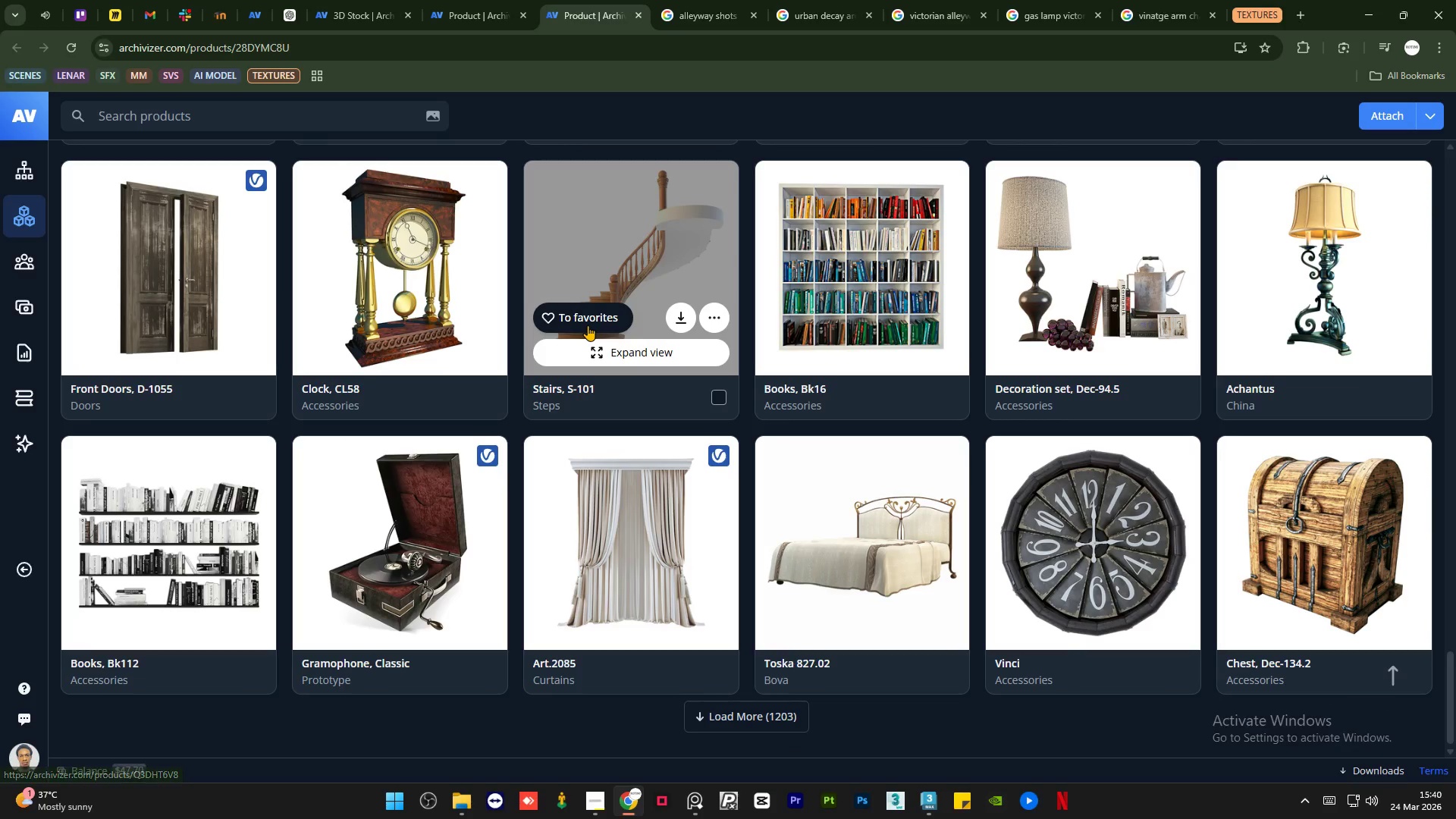 
scroll: coordinate [588, 325], scroll_direction: up, amount: 51.0
 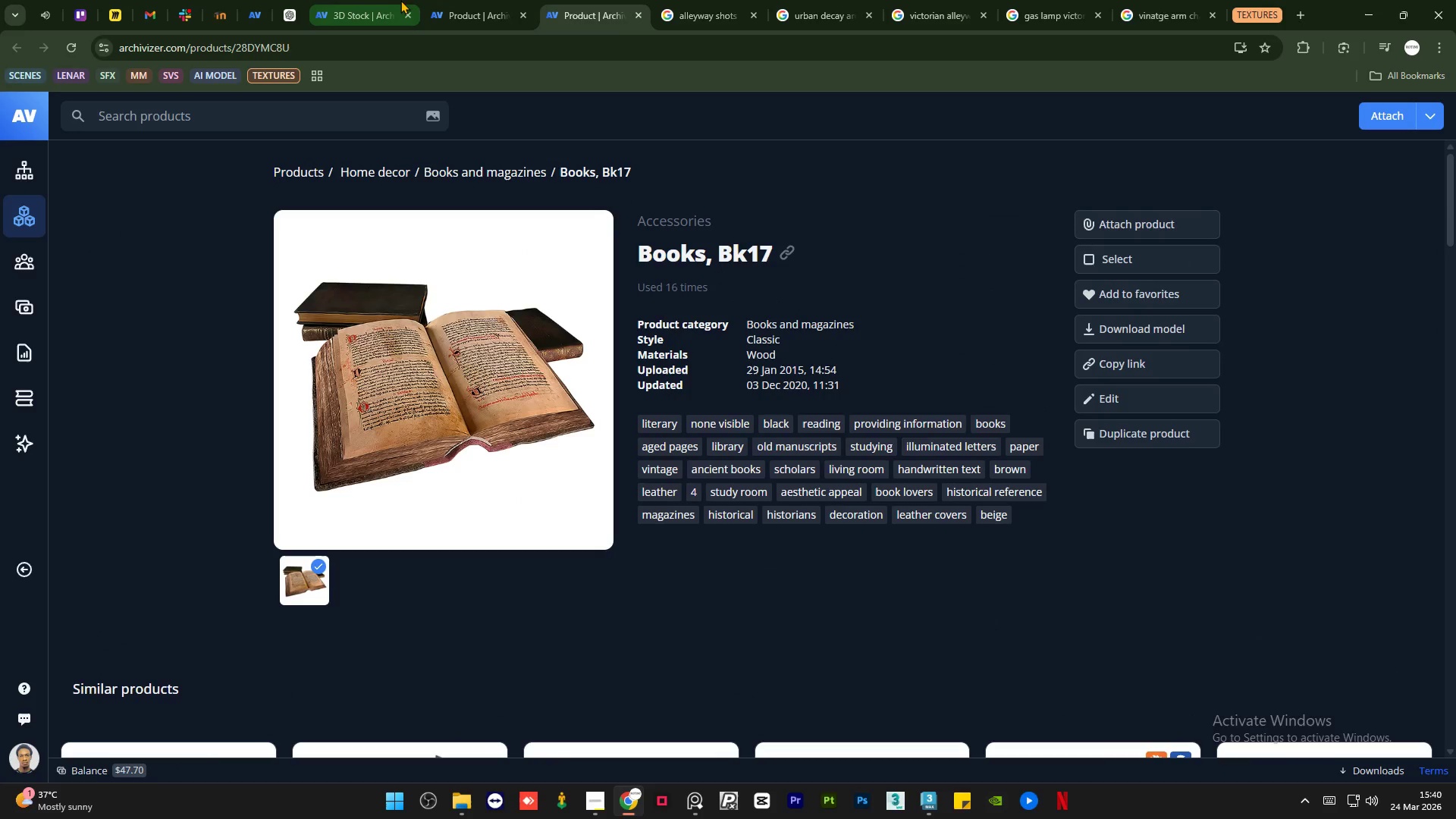 
left_click([370, 0])
 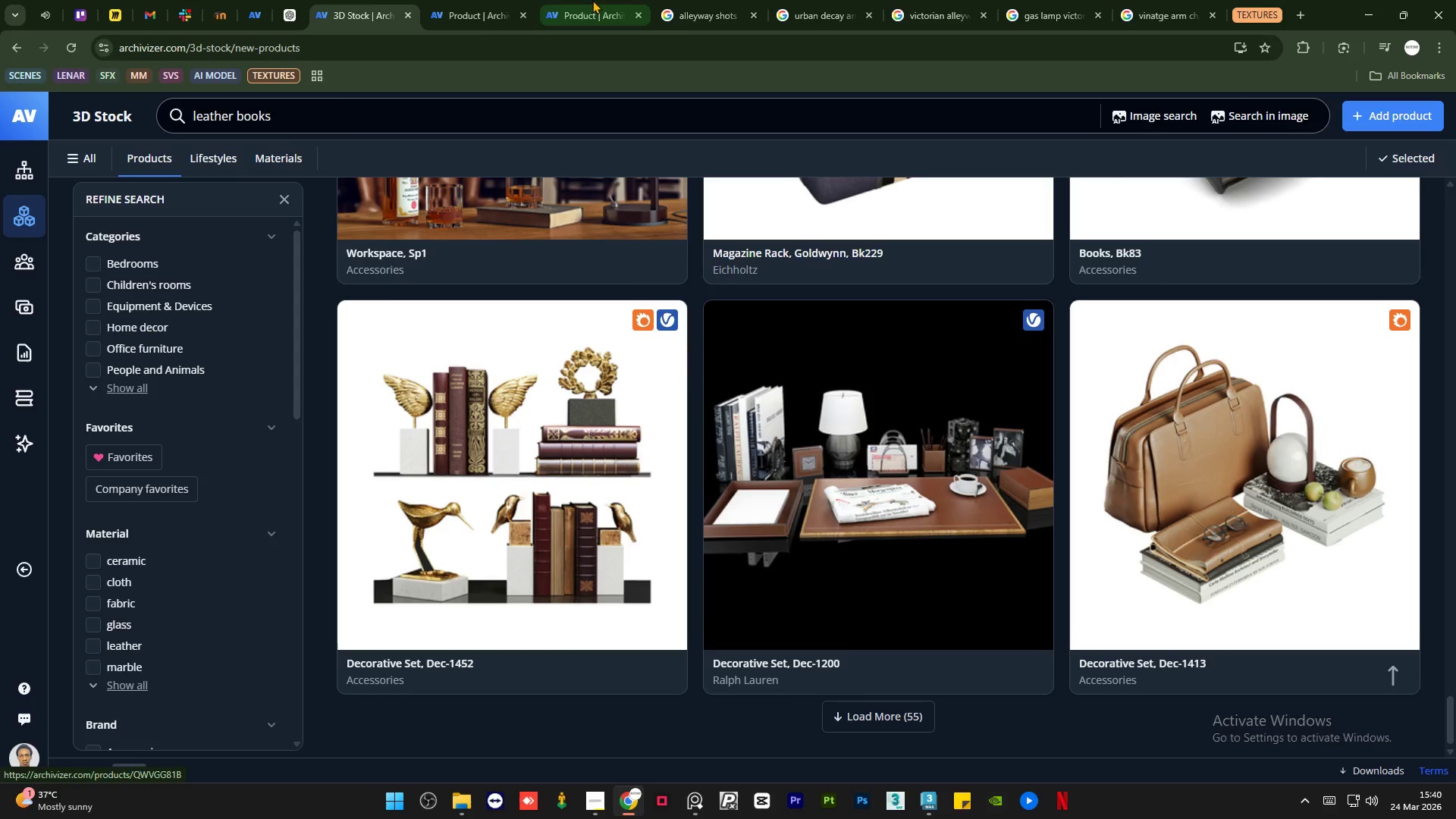 
left_click([468, 0])
 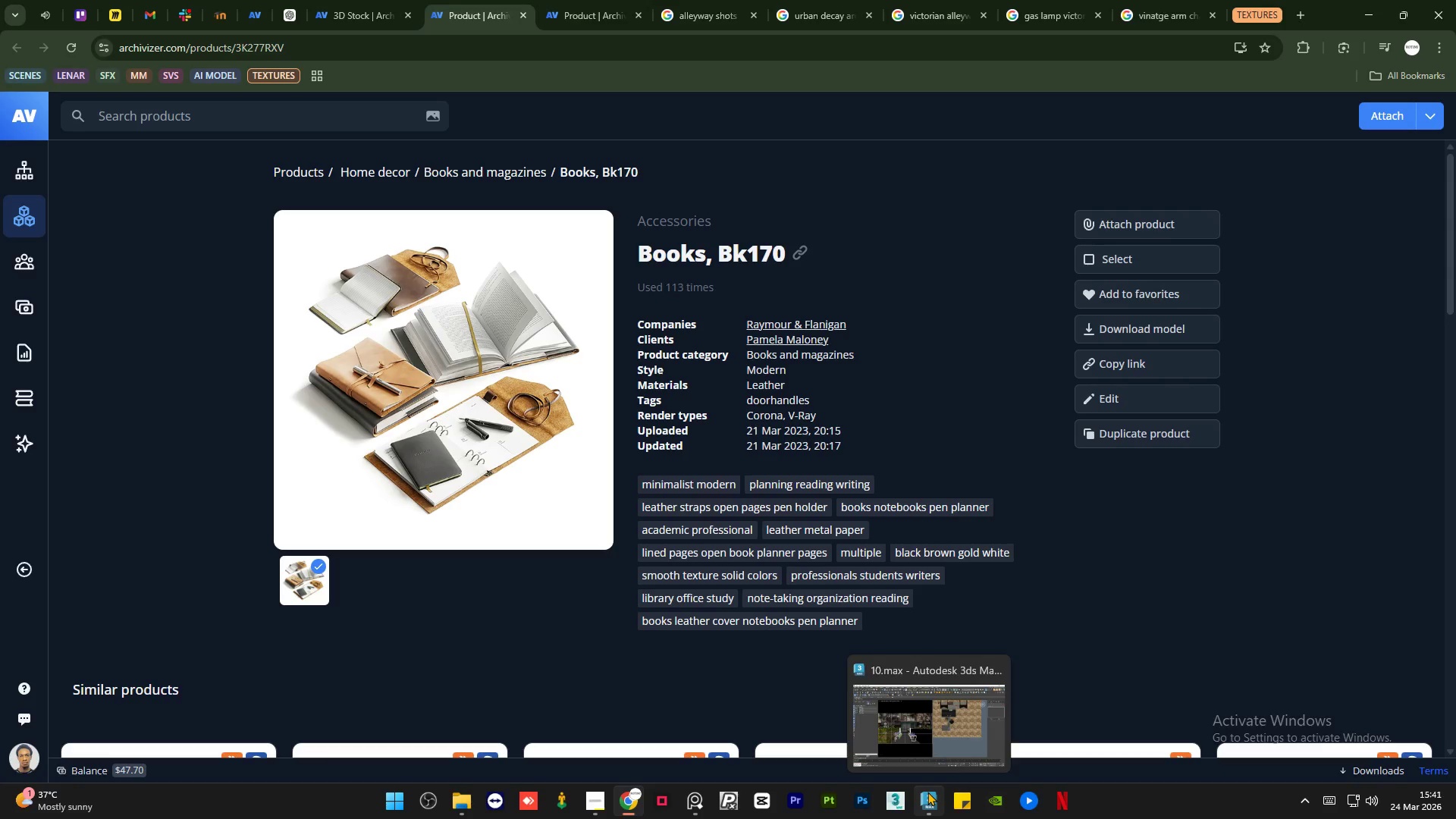 
left_click([927, 792])
 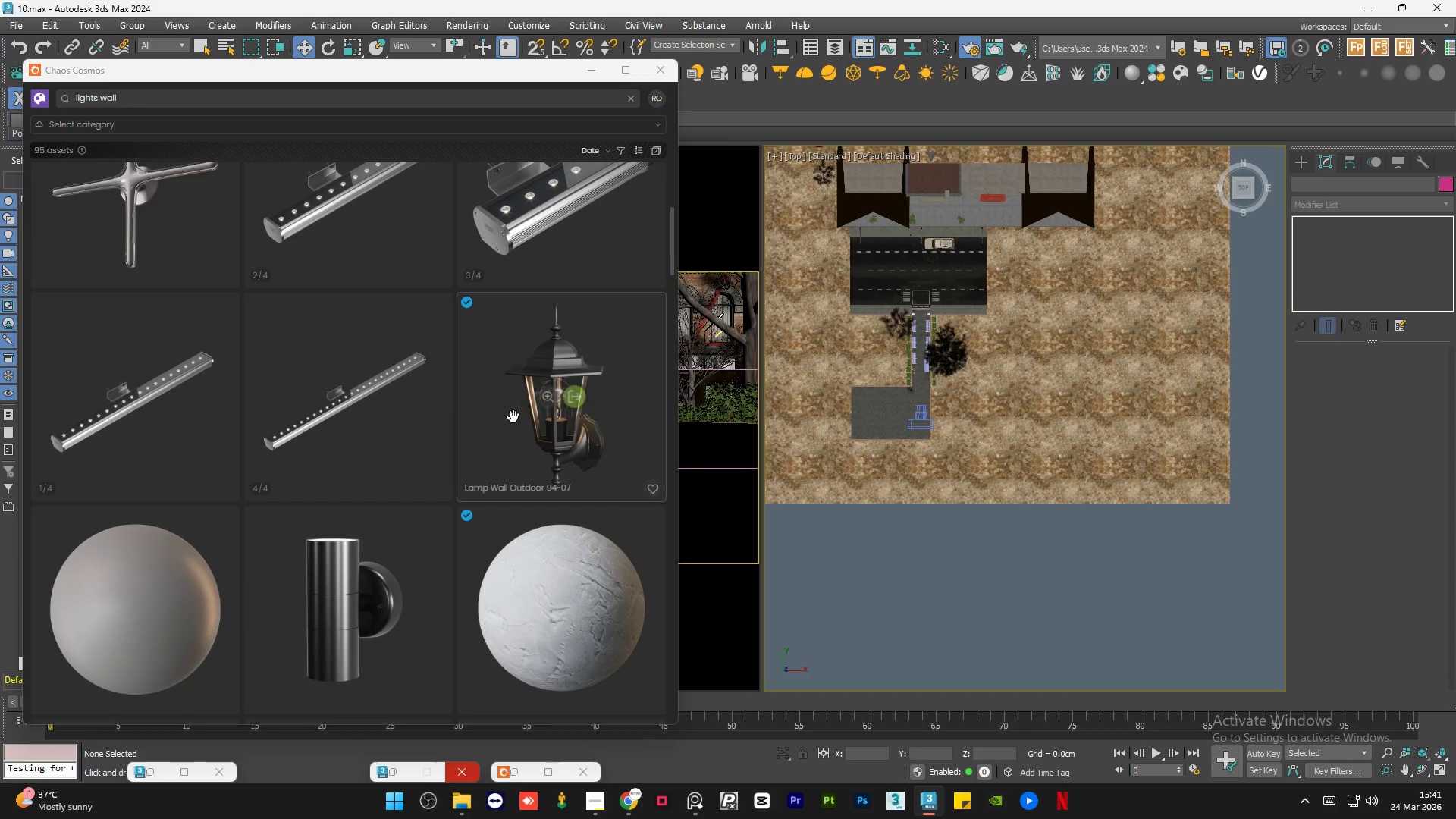 
left_click_drag(start_coordinate=[510, 365], to_coordinate=[897, 382])
 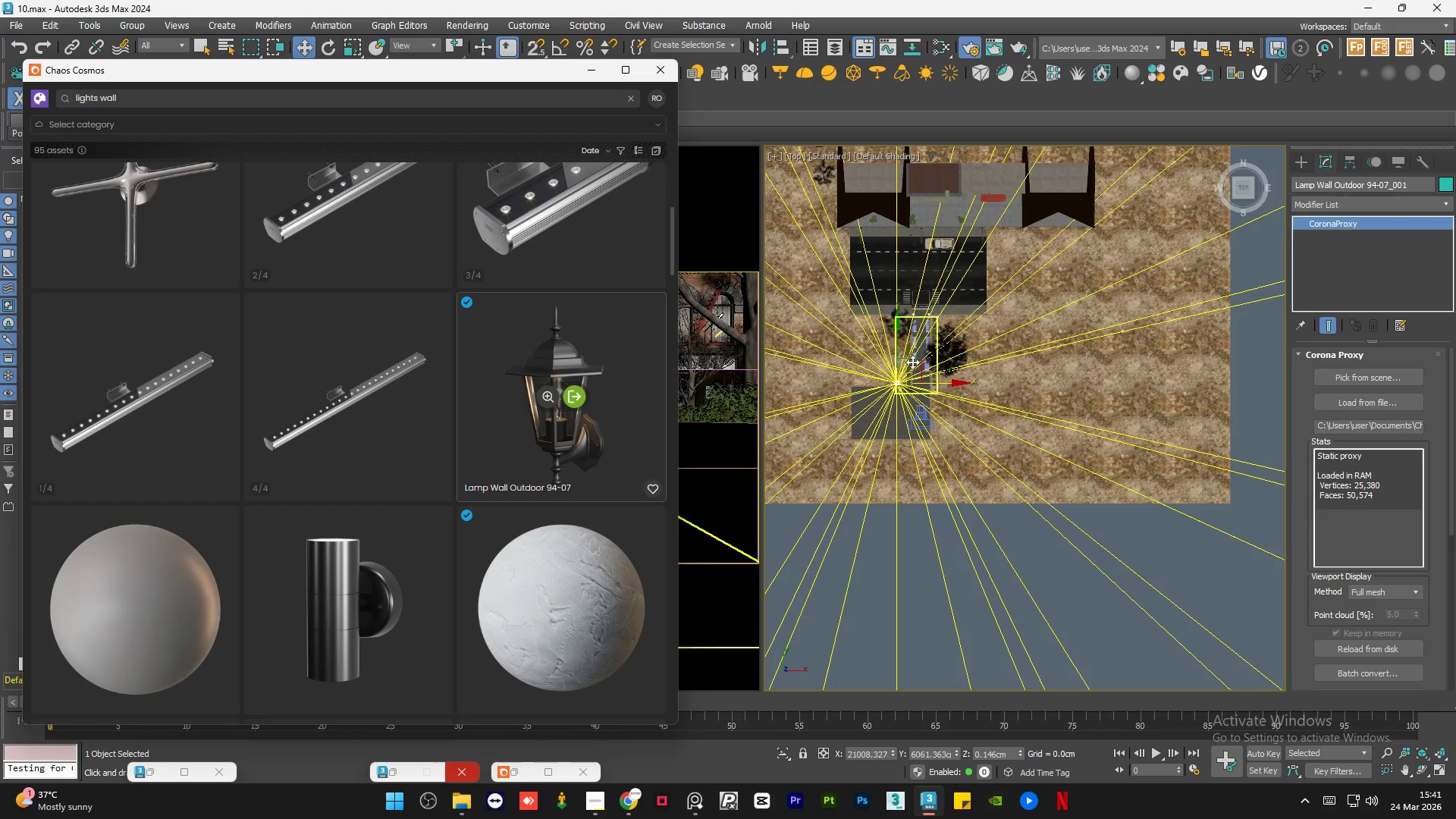 
left_click_drag(start_coordinate=[915, 360], to_coordinate=[978, 569])
 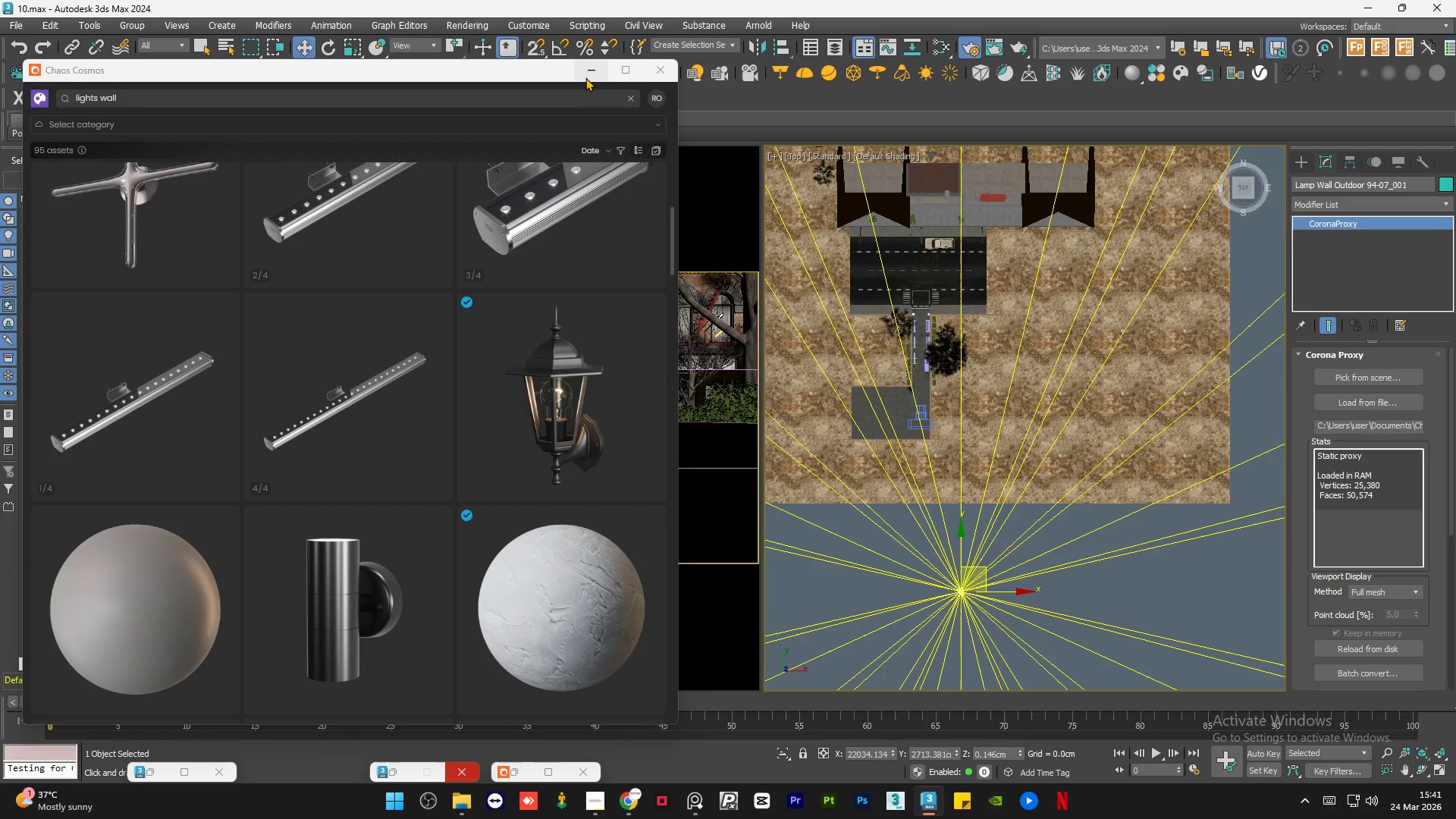 
left_click([586, 76])
 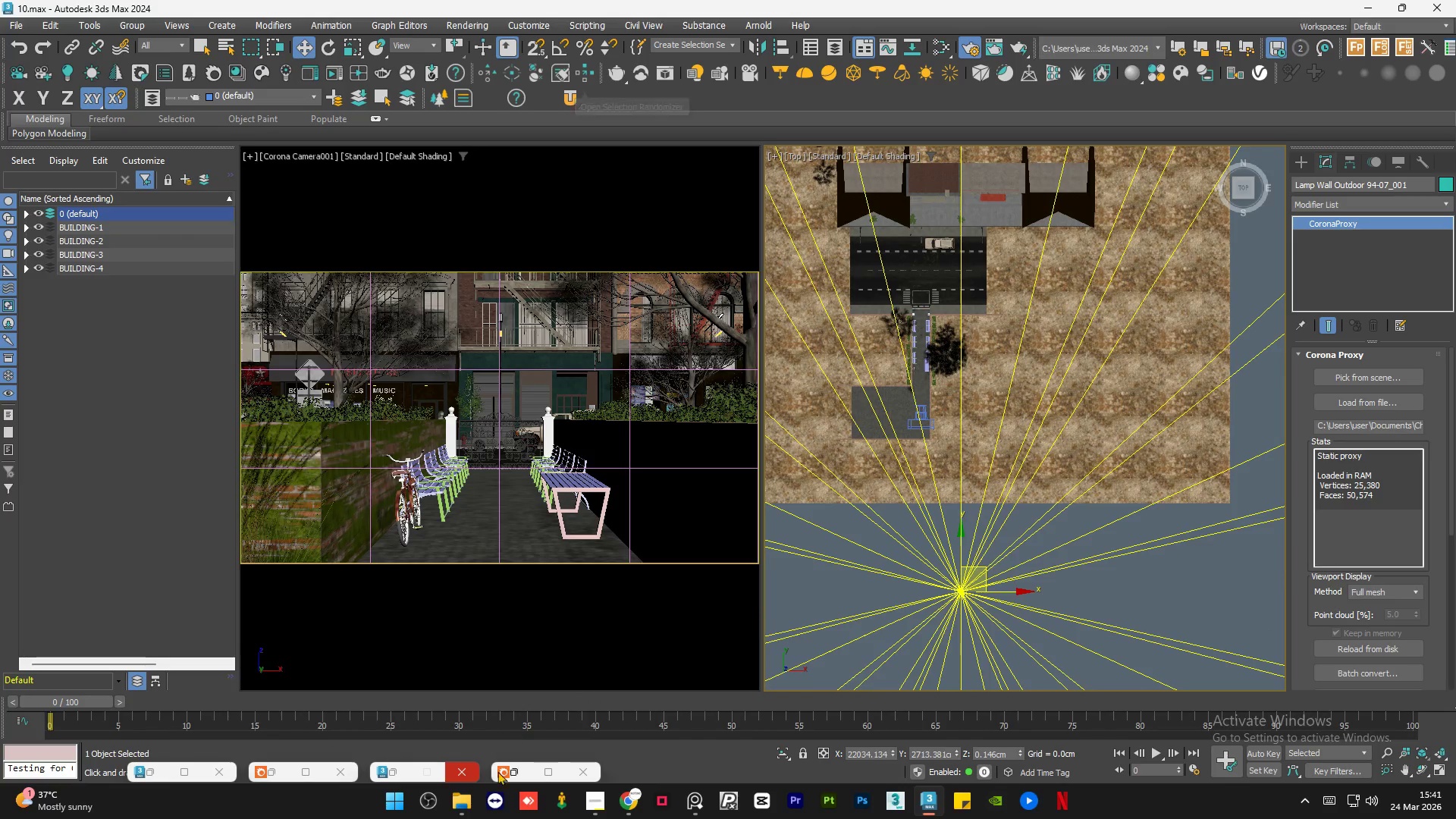 
left_click([513, 773])
 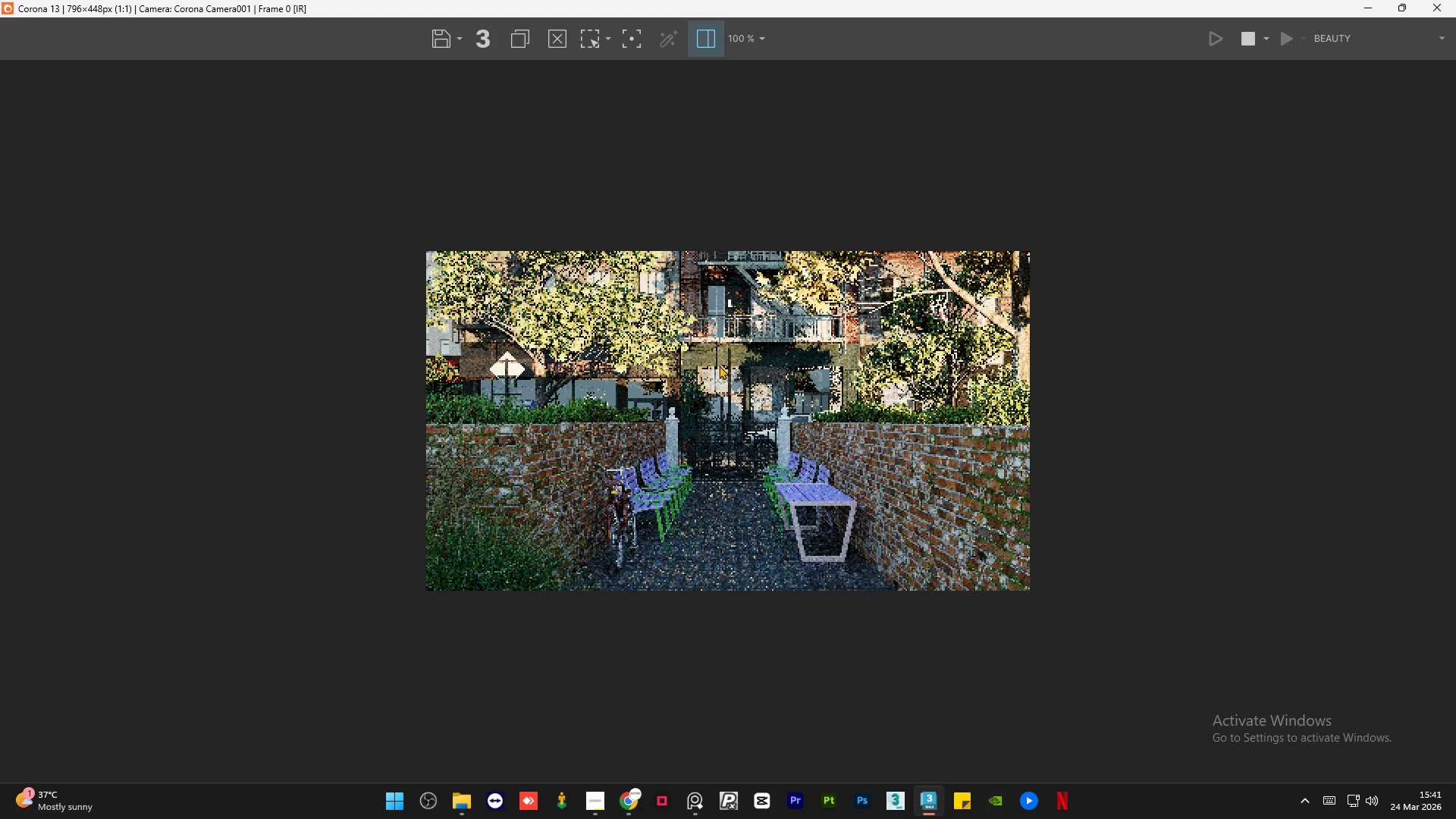 
scroll: coordinate [718, 366], scroll_direction: up, amount: 1.0
 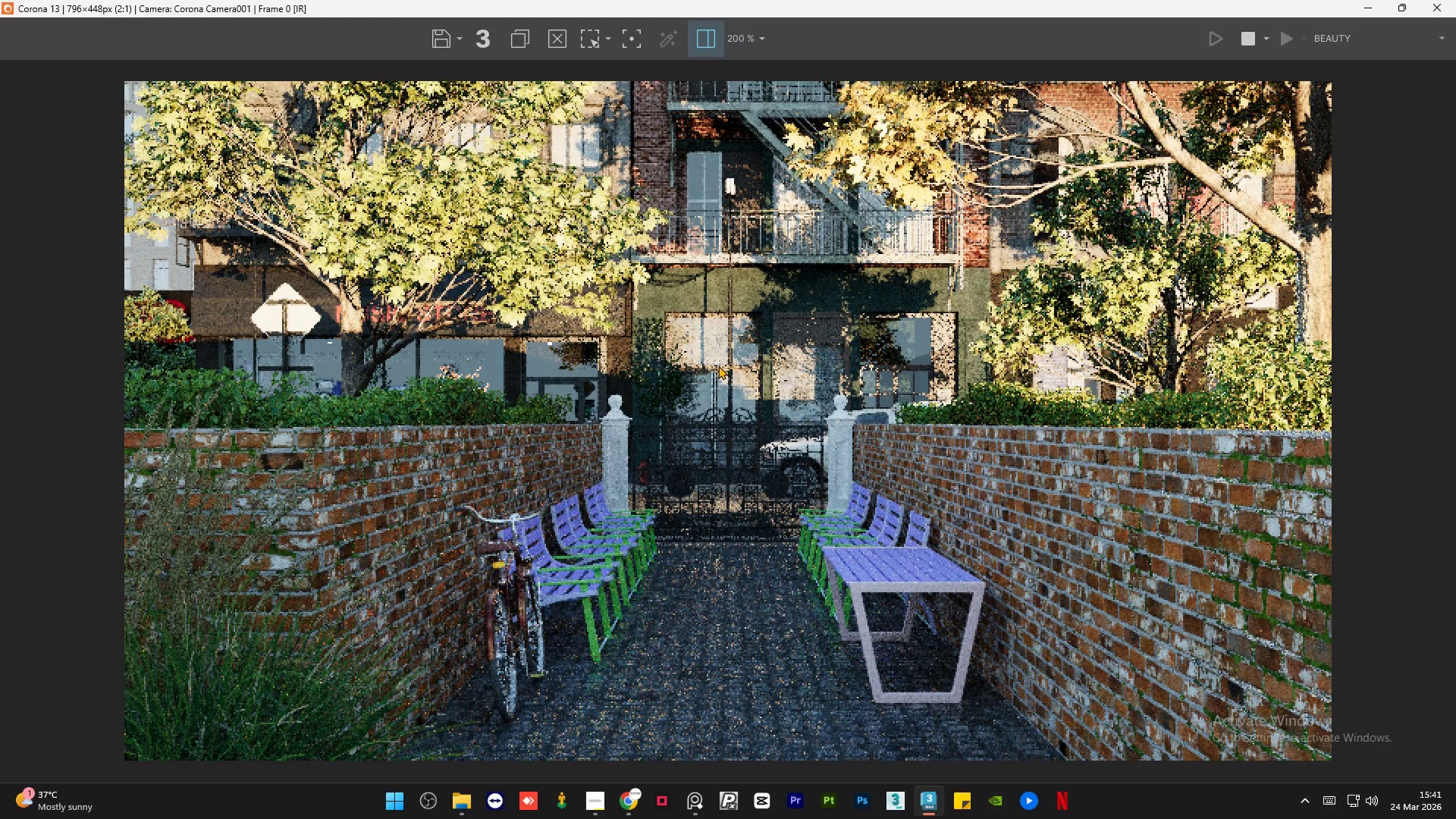 
scroll: coordinate [718, 366], scroll_direction: down, amount: 1.0
 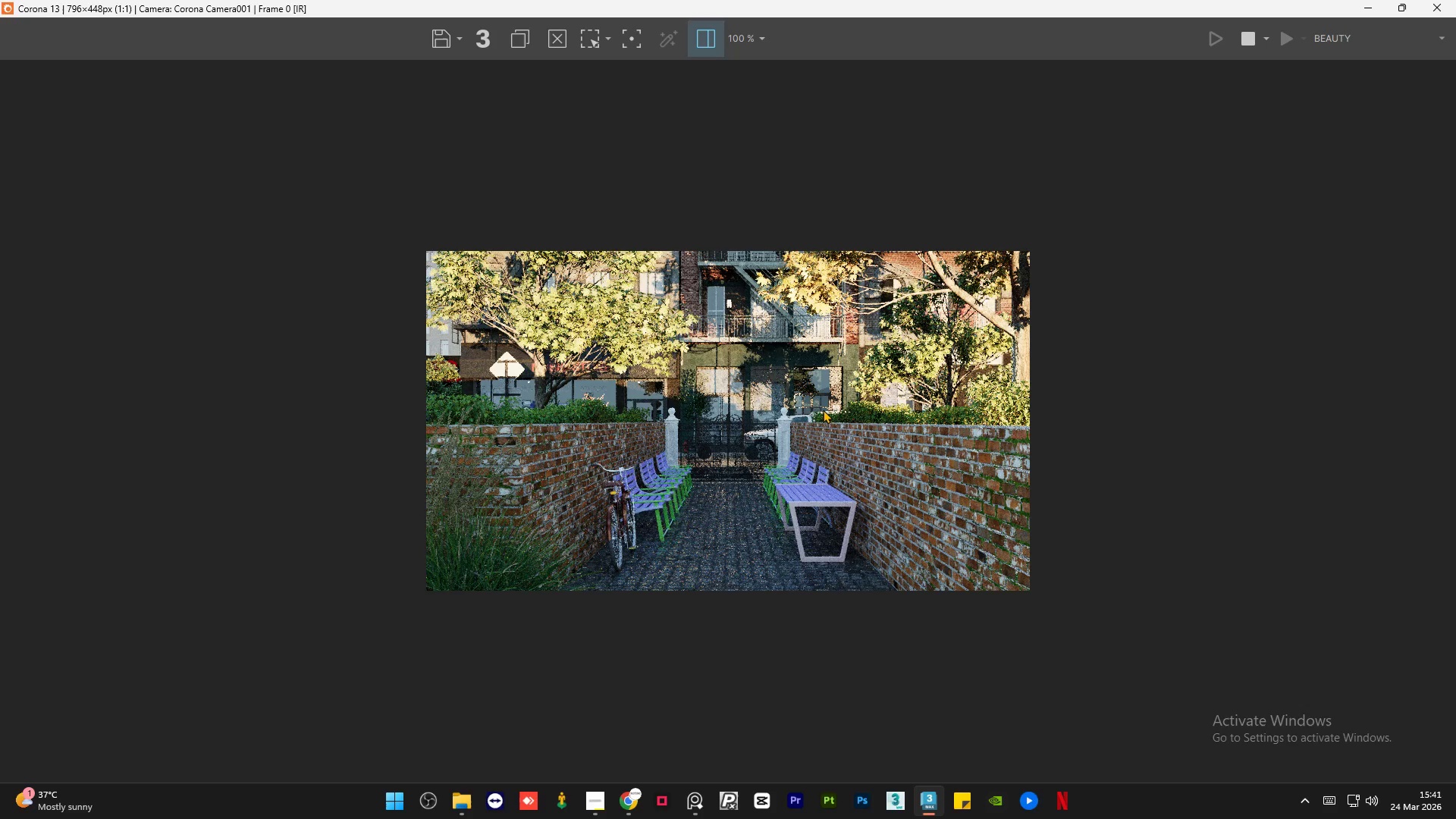 
scroll: coordinate [823, 410], scroll_direction: up, amount: 1.0
 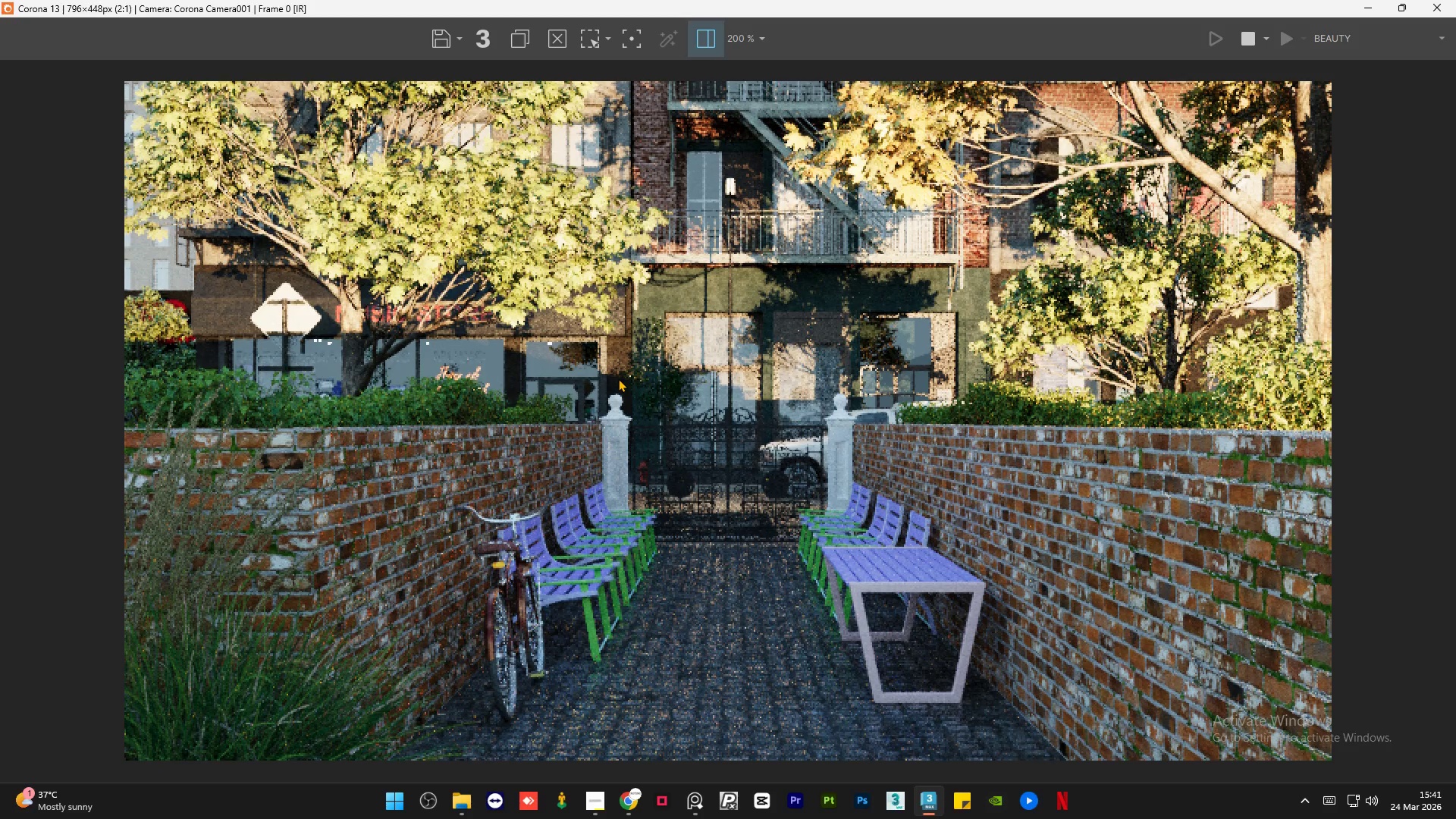 
scroll: coordinate [618, 378], scroll_direction: down, amount: 1.0
 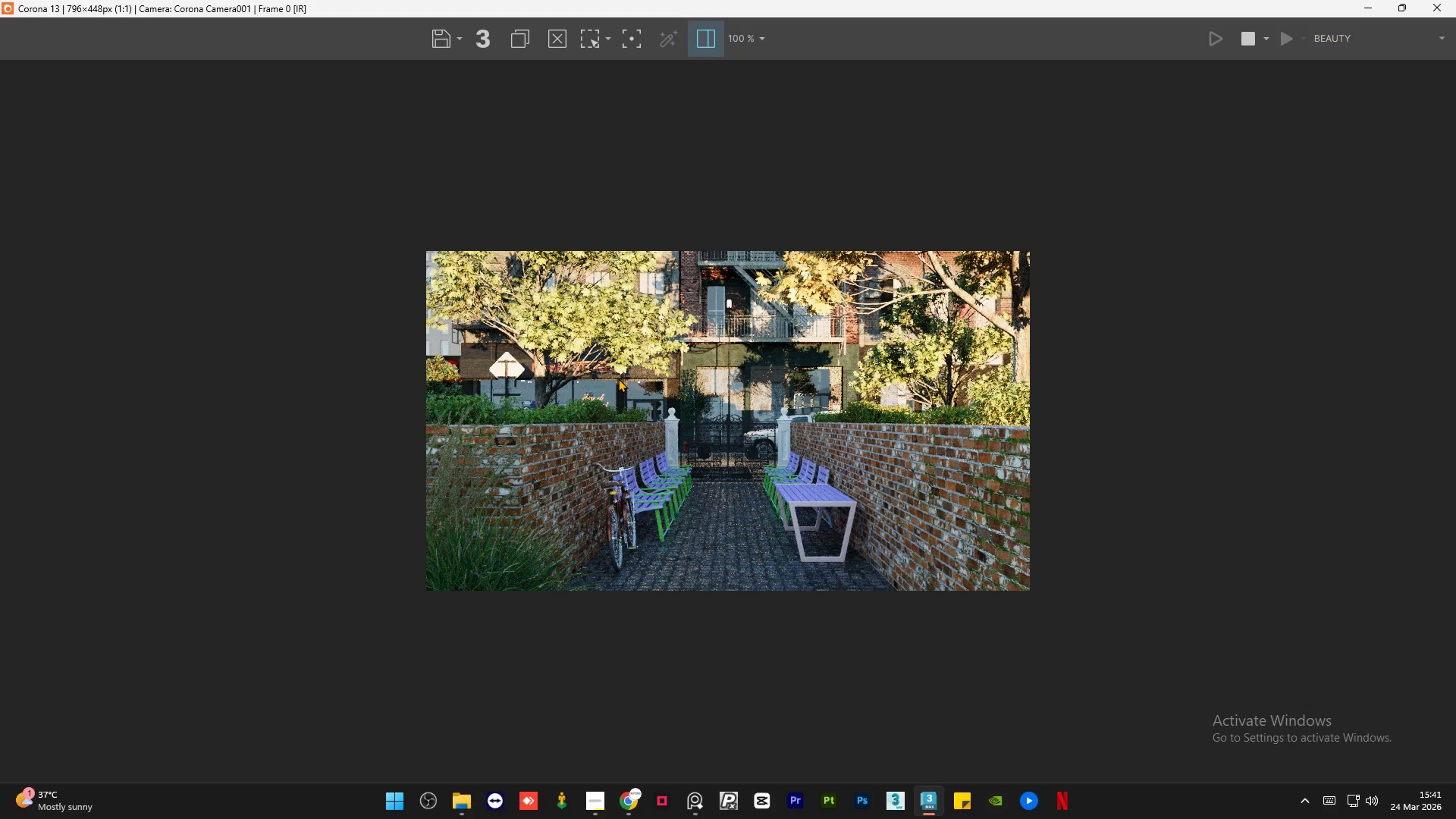 
scroll: coordinate [331, 221], scroll_direction: up, amount: 2.0
 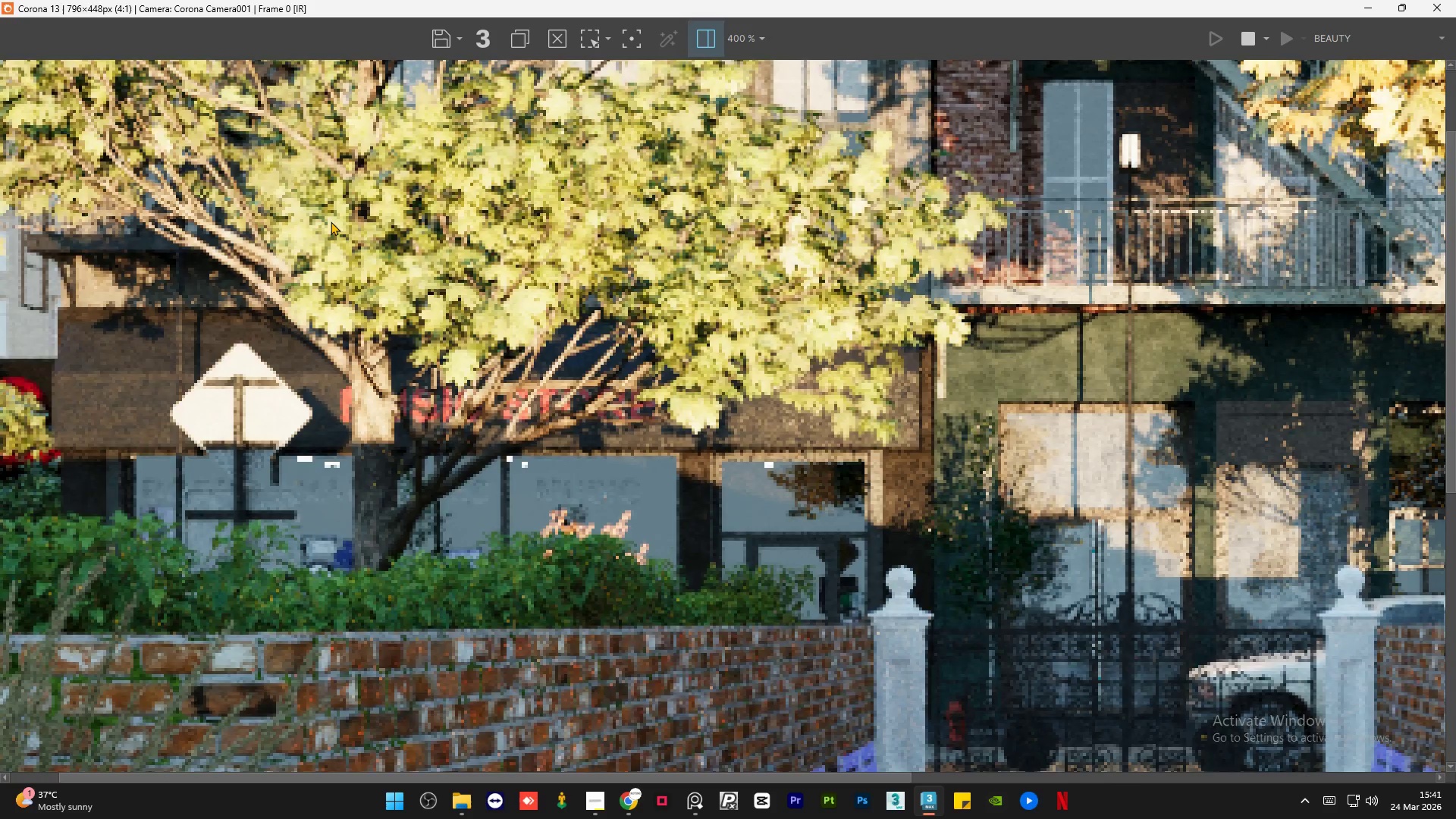 
scroll: coordinate [330, 221], scroll_direction: down, amount: 2.0
 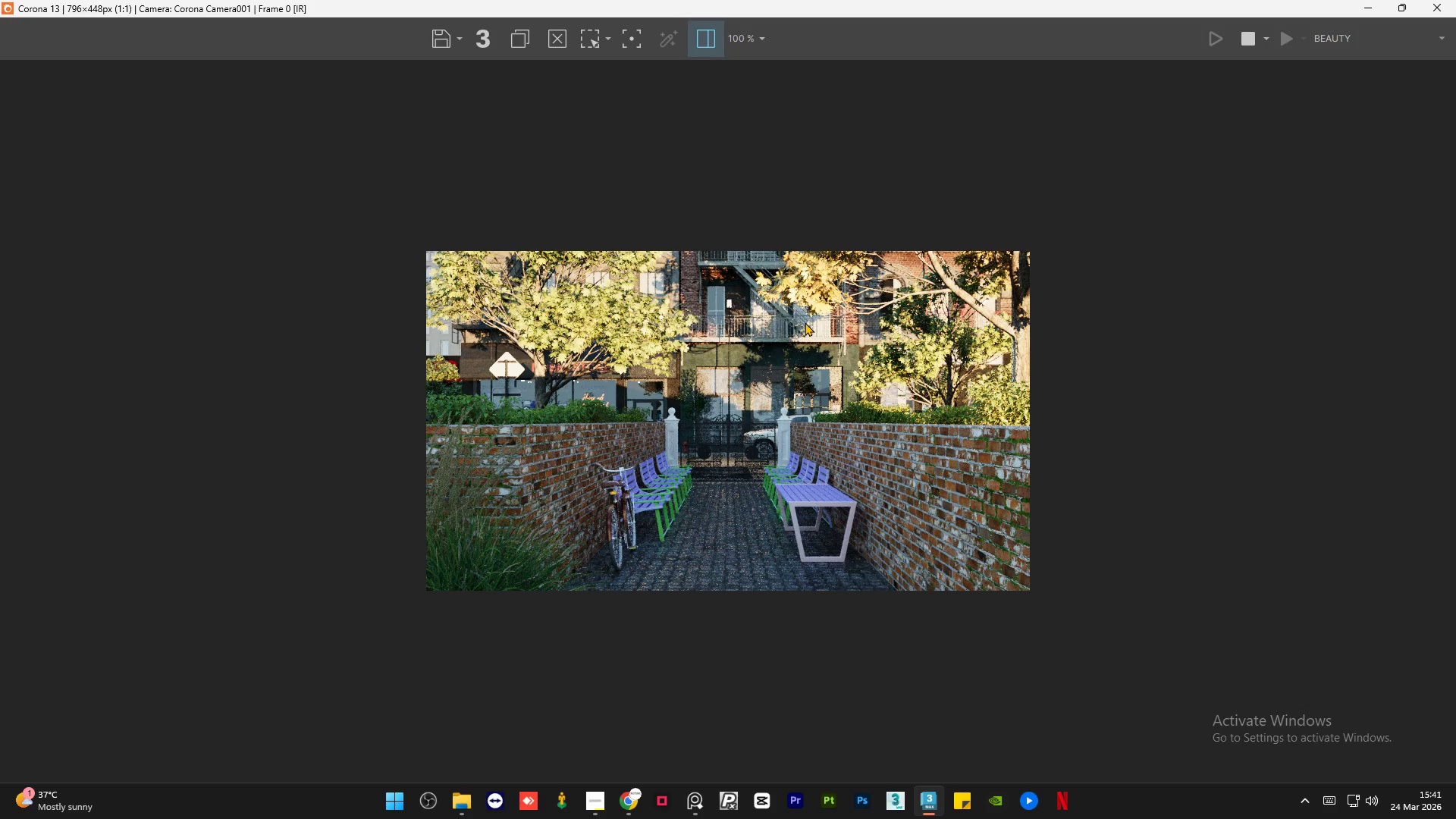 
scroll: coordinate [805, 322], scroll_direction: up, amount: 1.0
 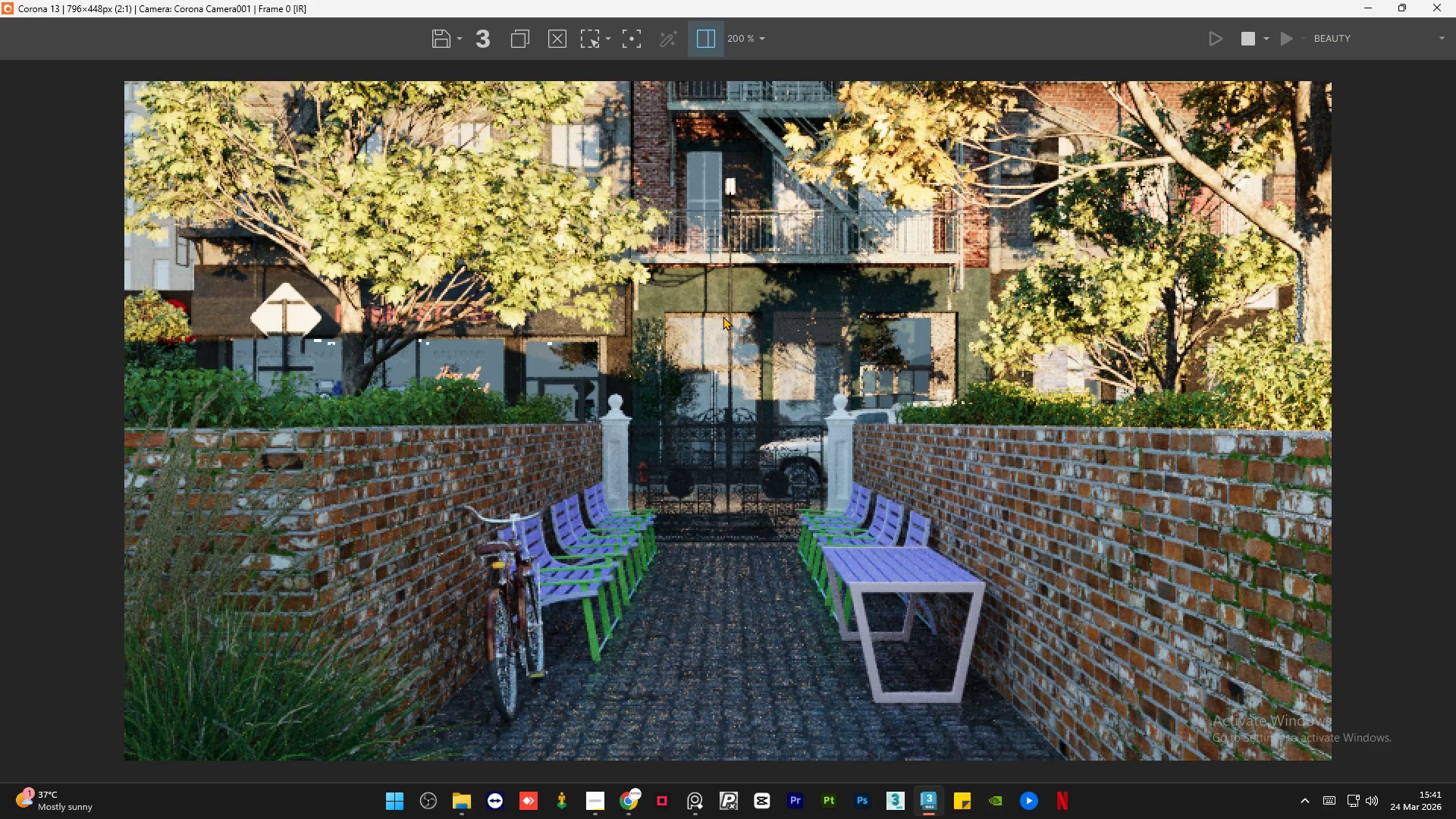 
scroll: coordinate [723, 316], scroll_direction: down, amount: 1.0
 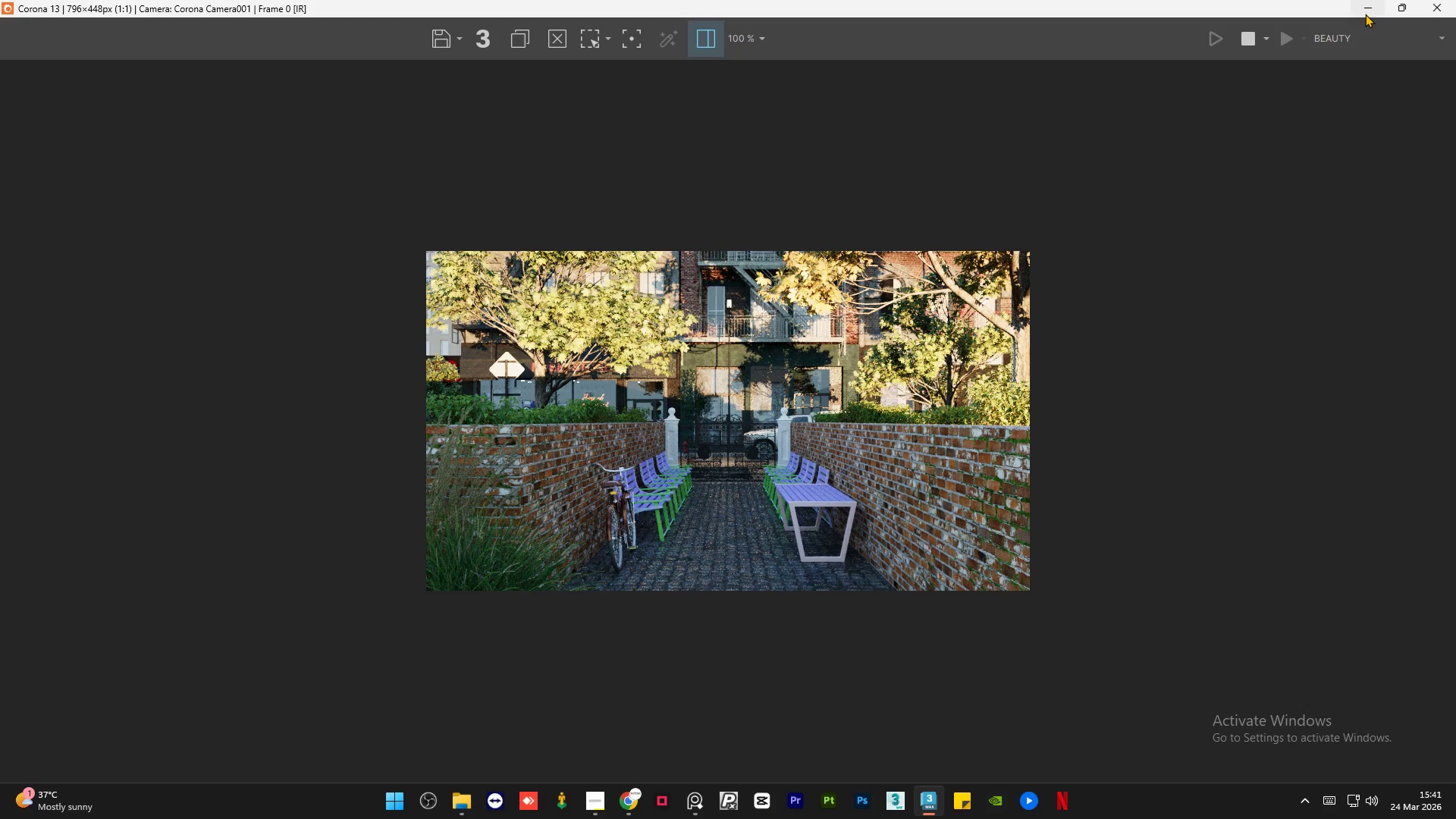 
left_click([1365, 13])
 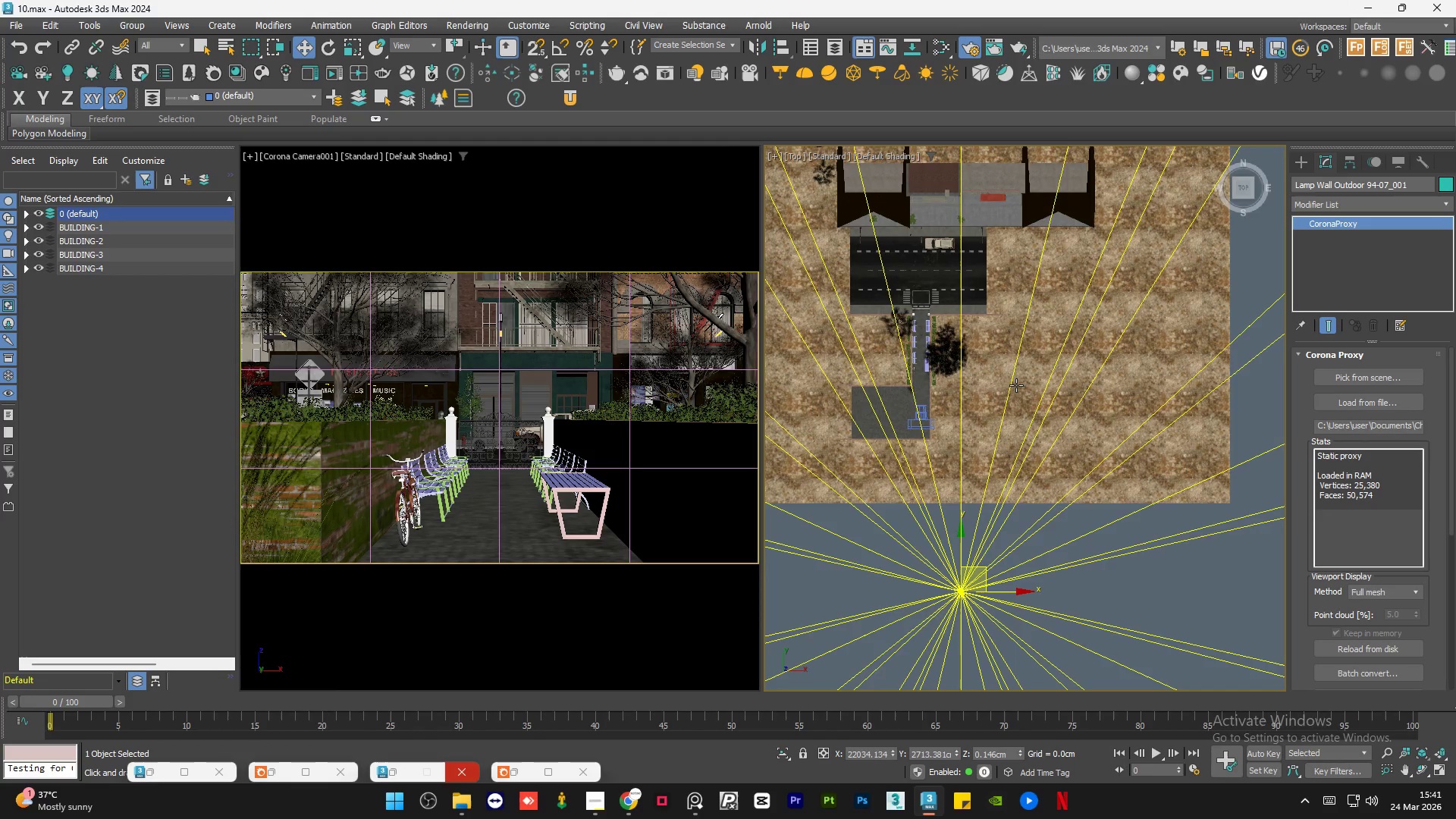 
scroll: coordinate [937, 462], scroll_direction: down, amount: 1.0
 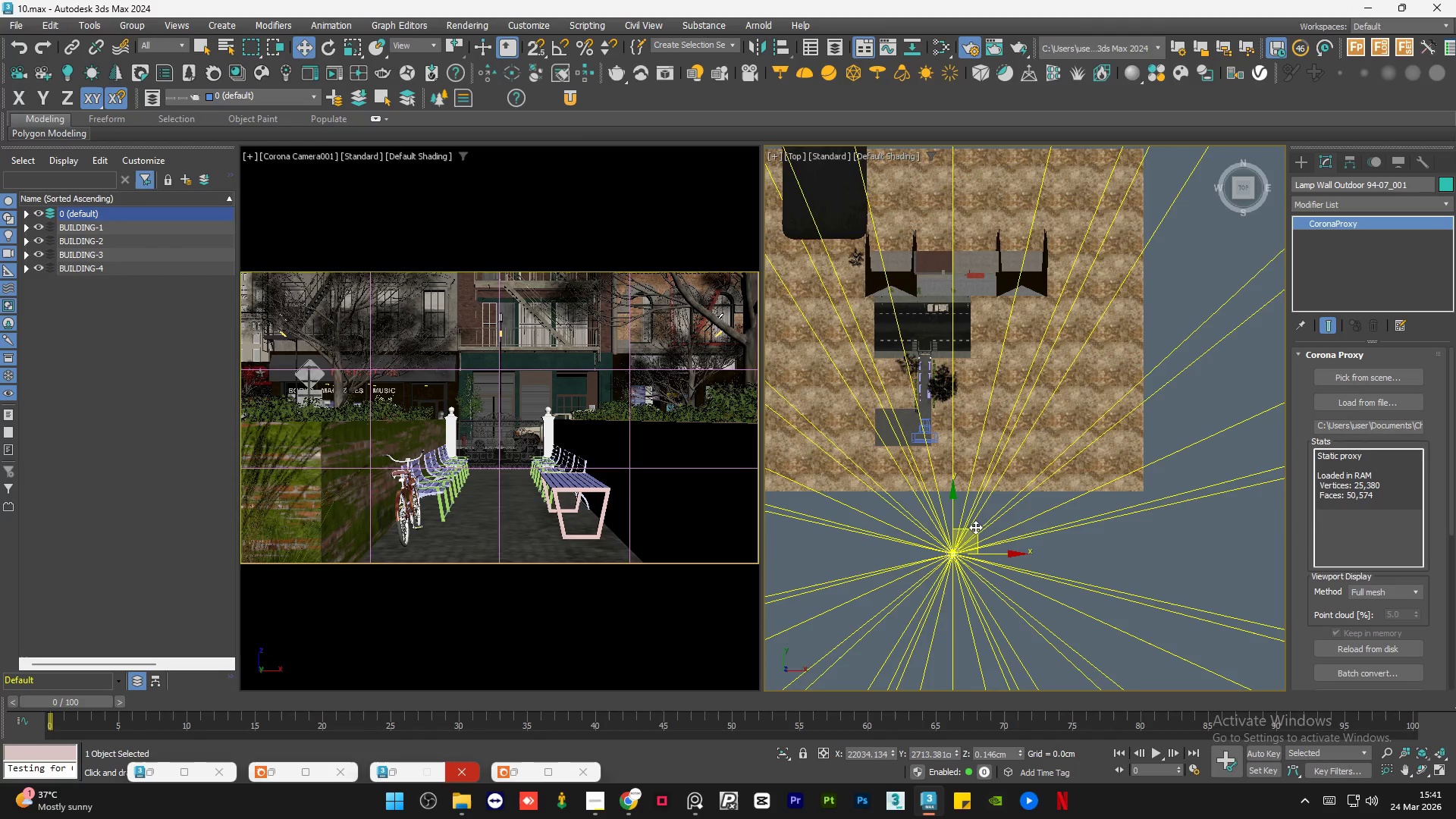 
left_click_drag(start_coordinate=[975, 528], to_coordinate=[967, 548])
 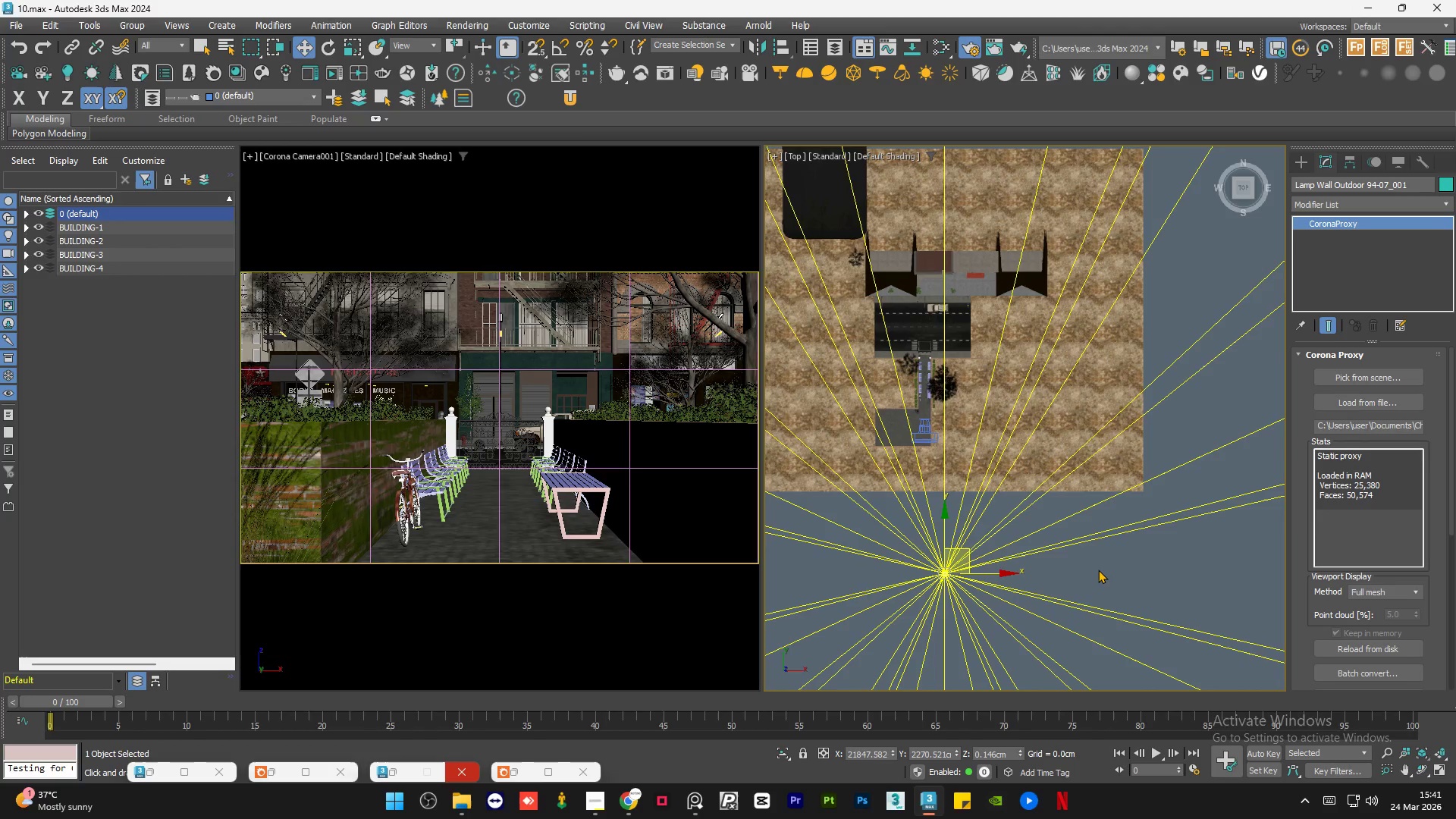 
left_click([1098, 569])
 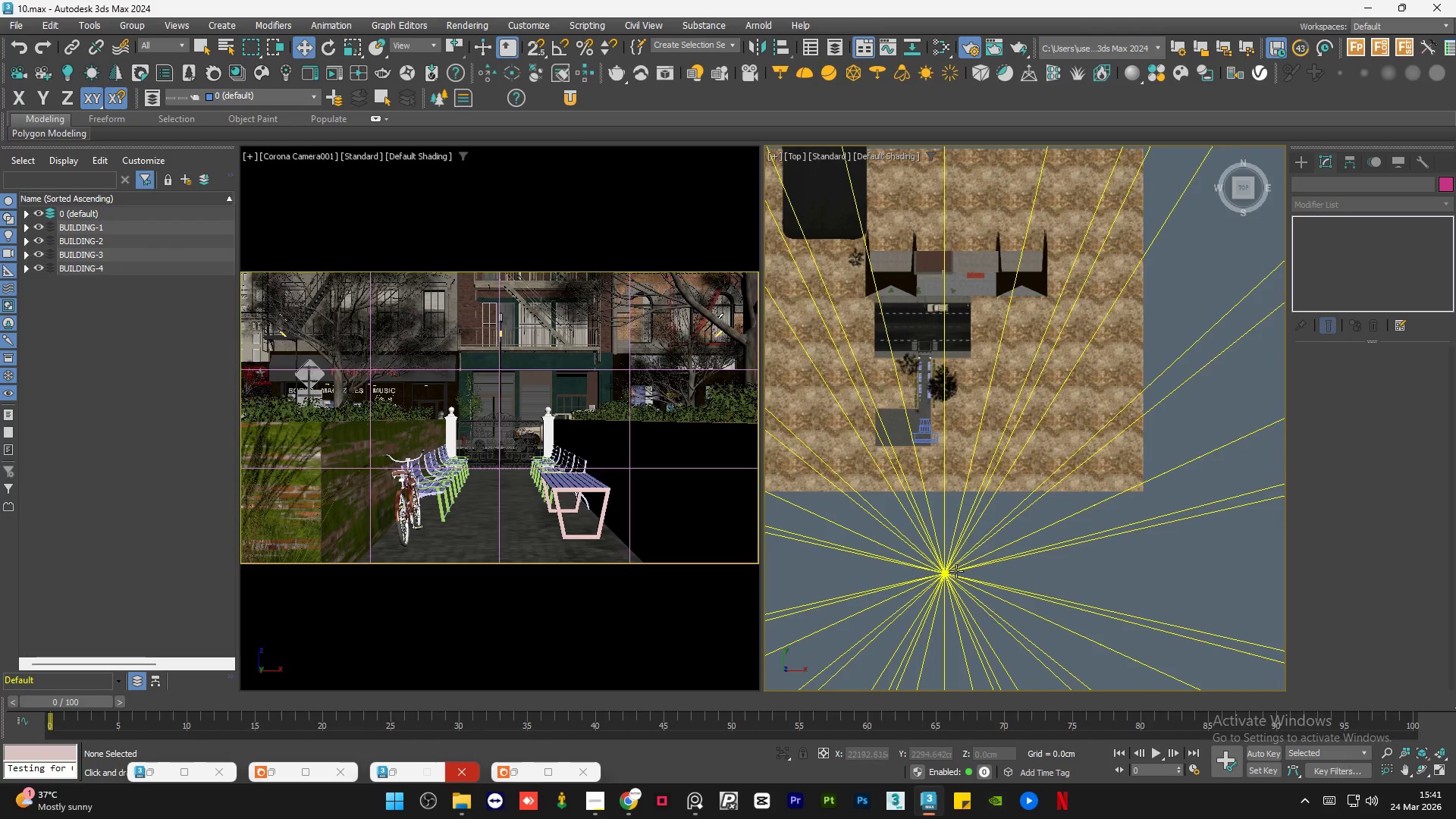 
scroll: coordinate [921, 541], scroll_direction: up, amount: 26.0
 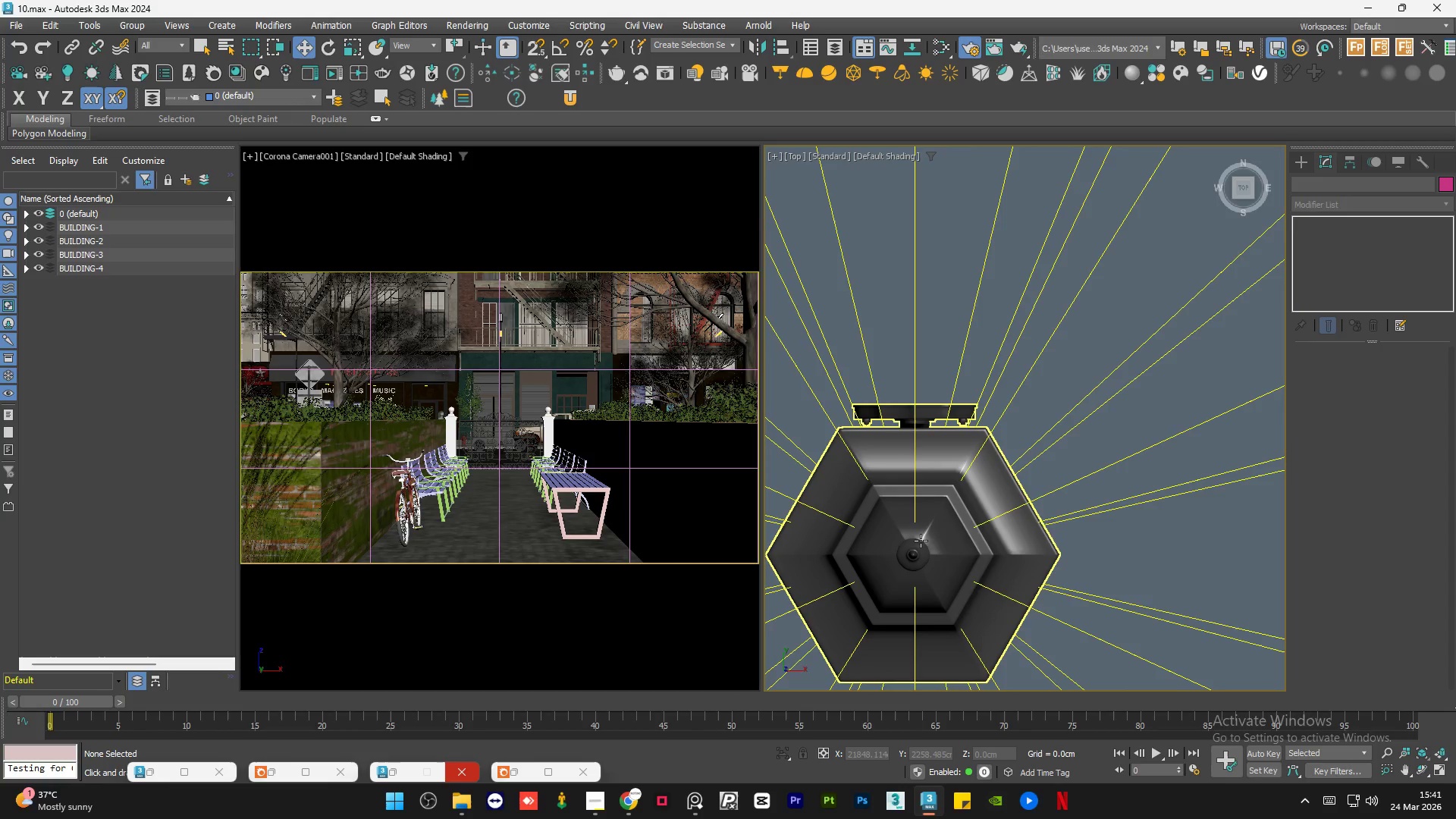 
hold_key(key=AltLeft, duration=1.5)
 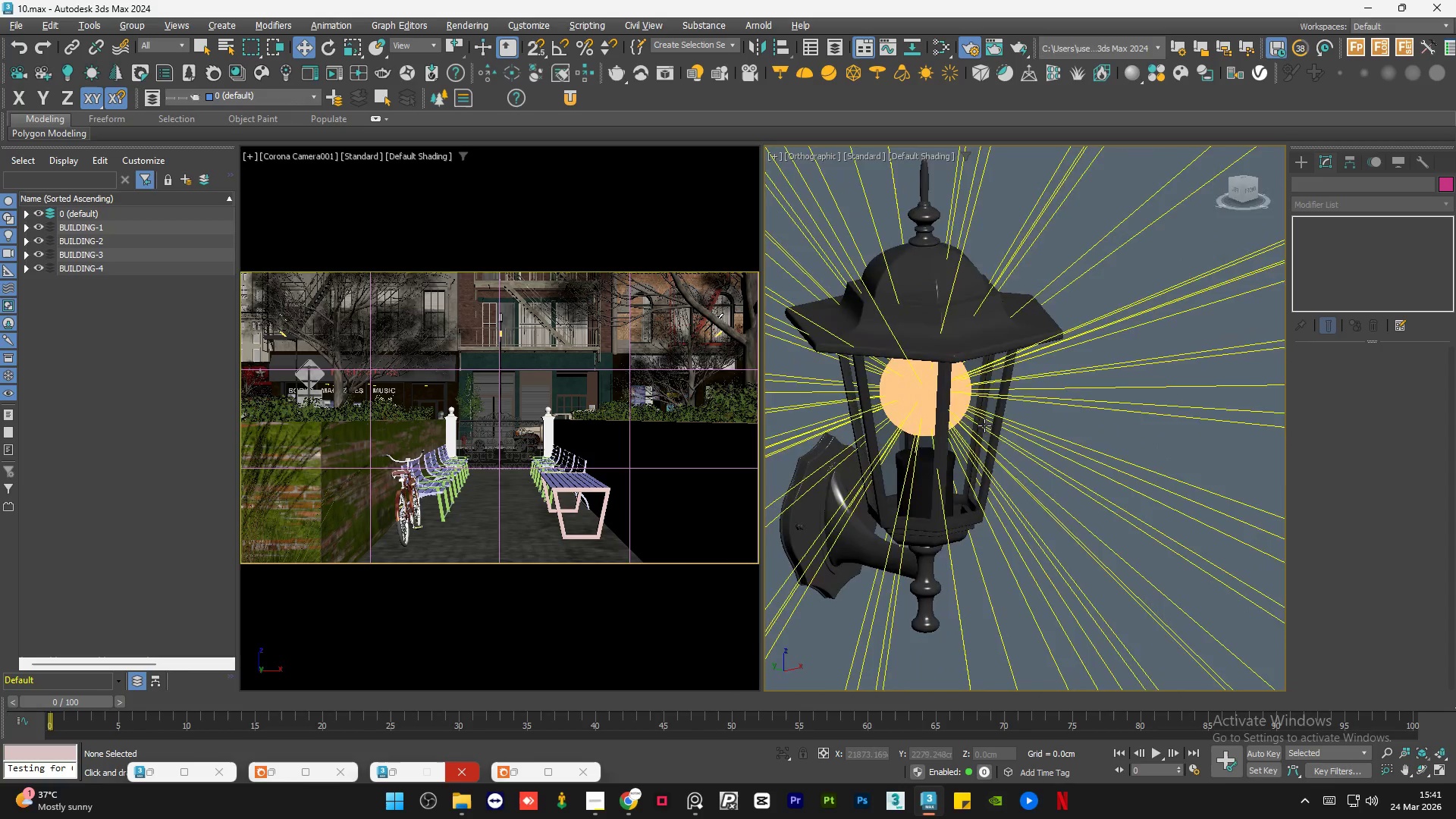 
key(Alt+AltLeft)
 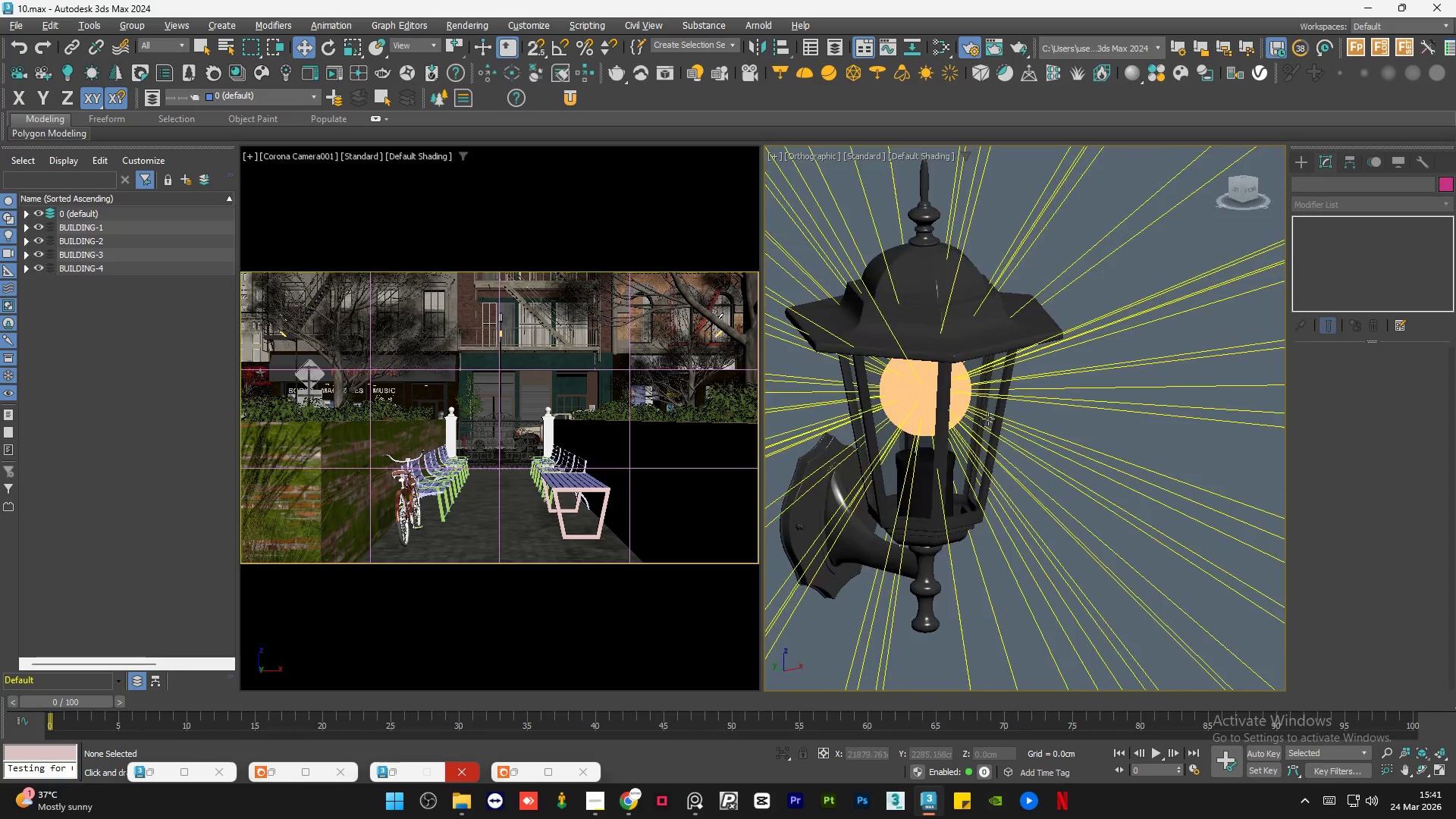 
key(Alt+AltLeft)
 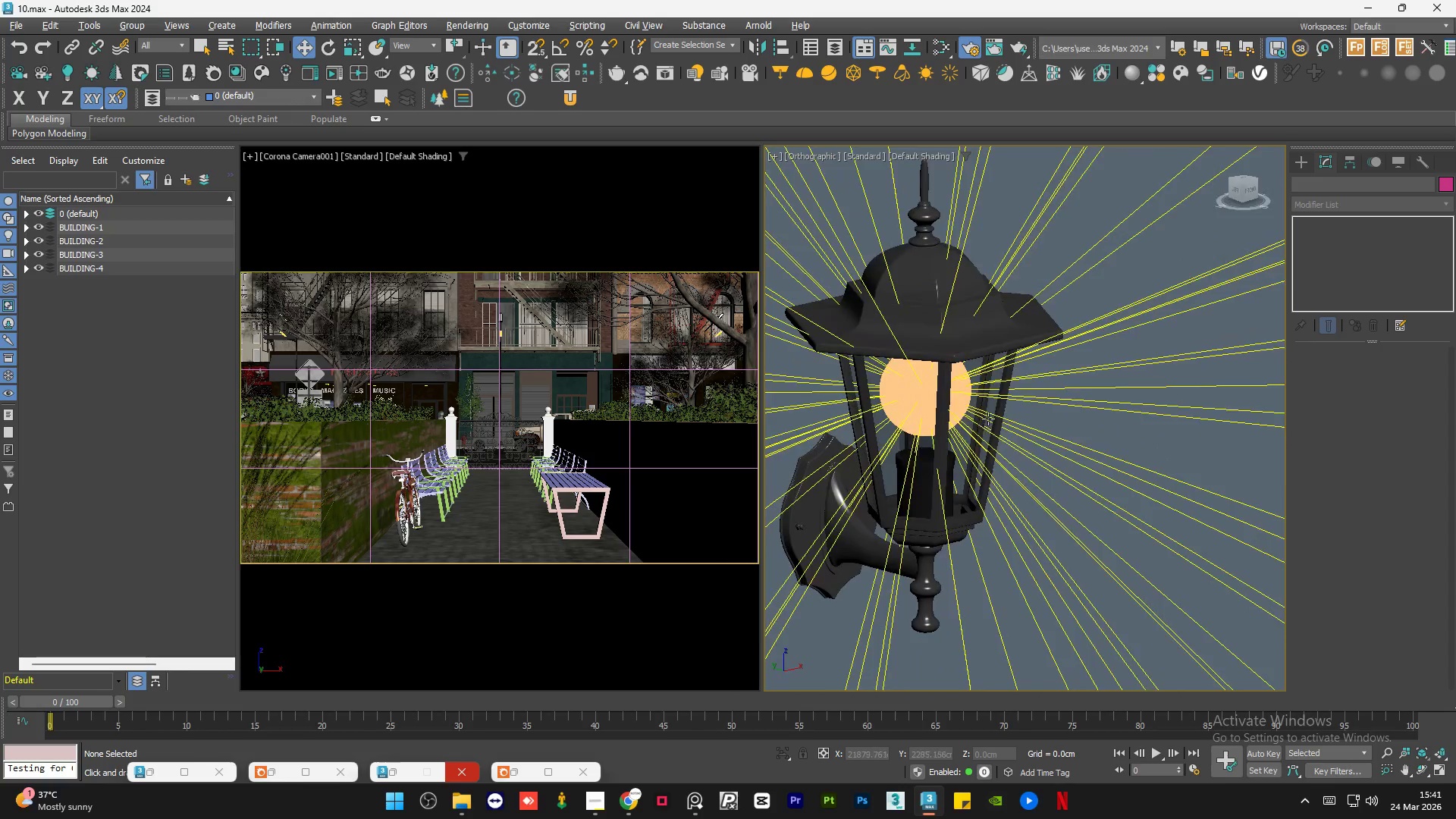 
key(Alt+AltLeft)
 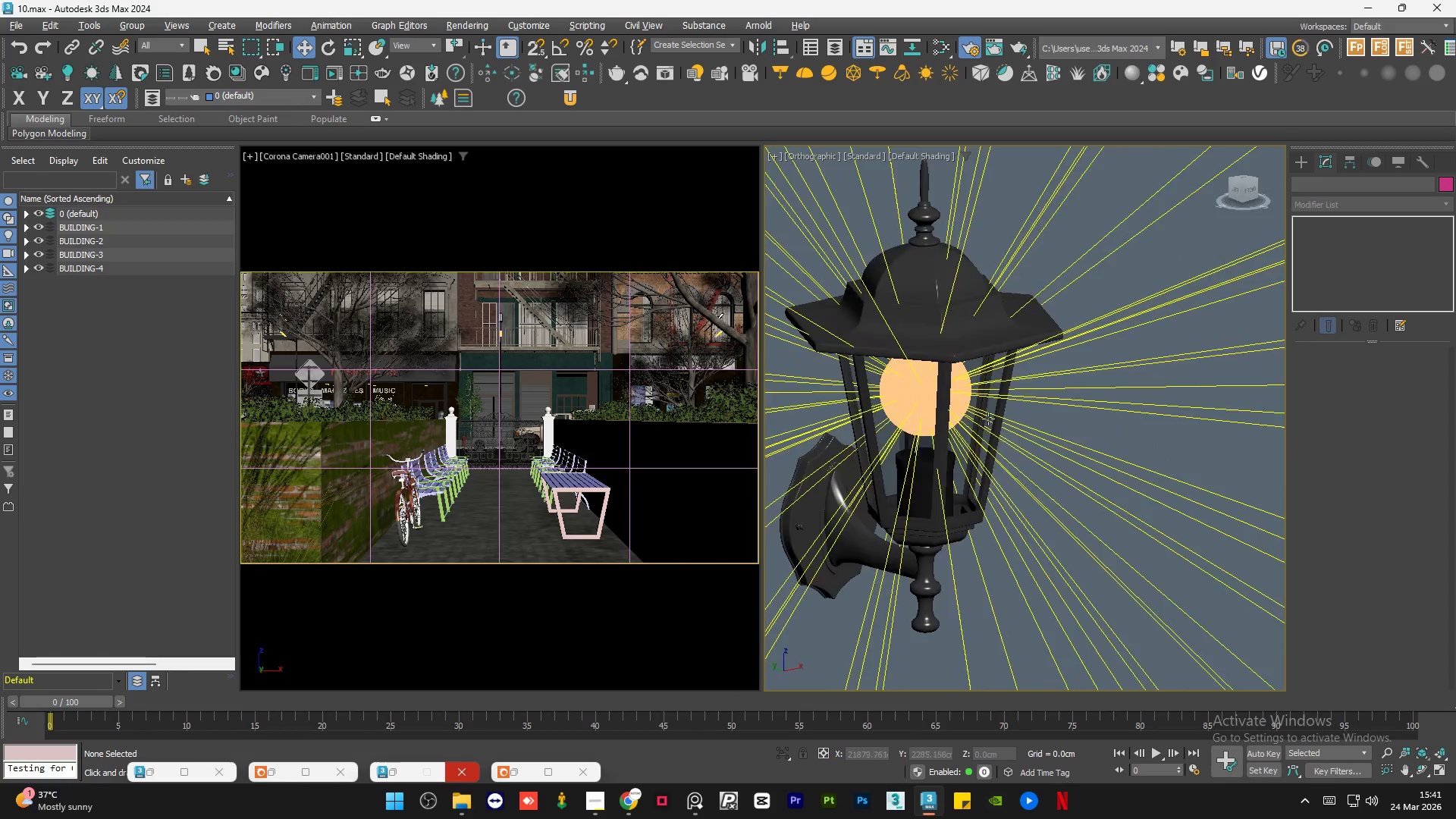 
key(Alt+AltLeft)
 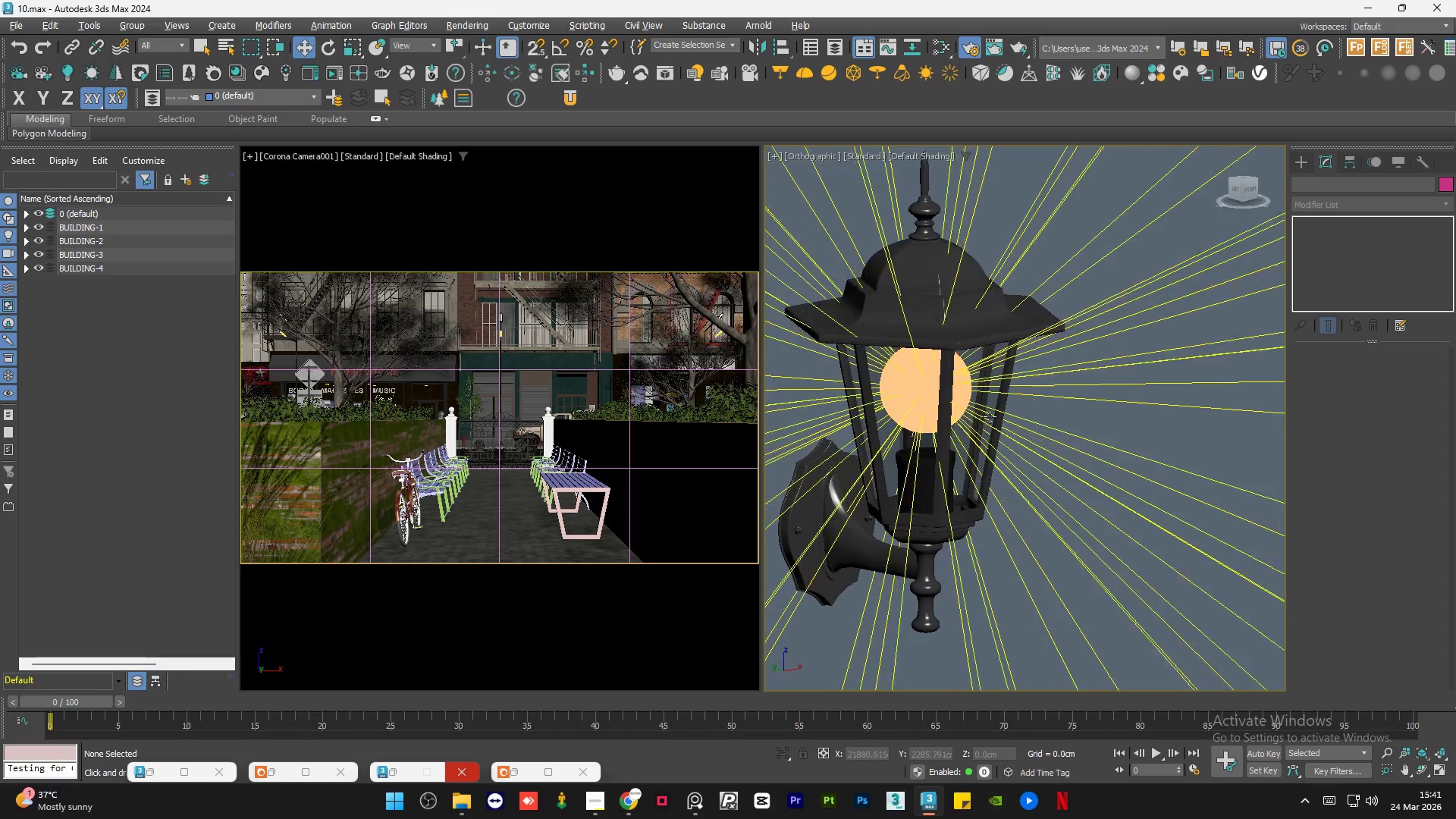 
key(Alt+AltLeft)
 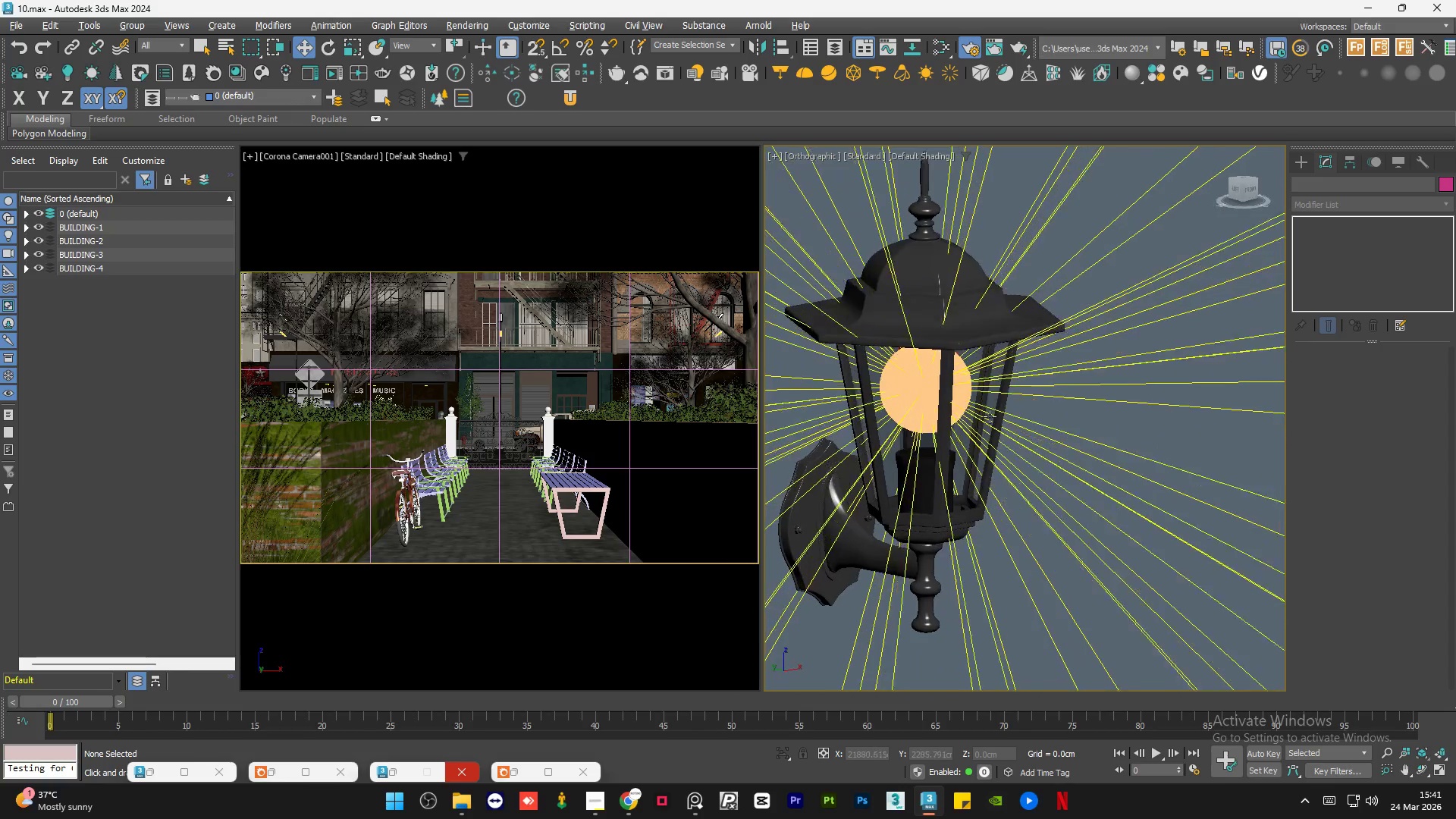 
key(Alt+AltLeft)
 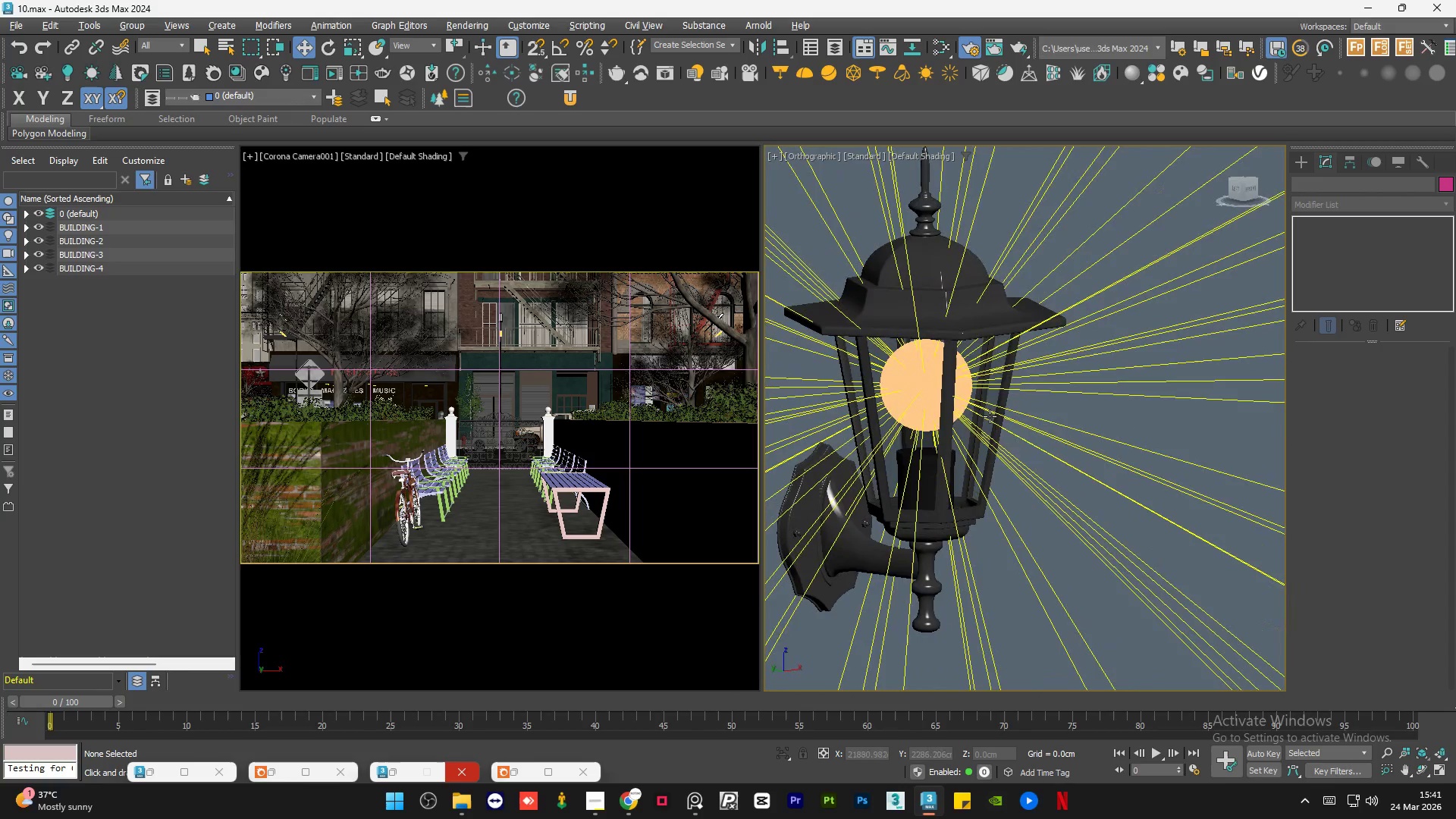 
key(Alt+AltLeft)
 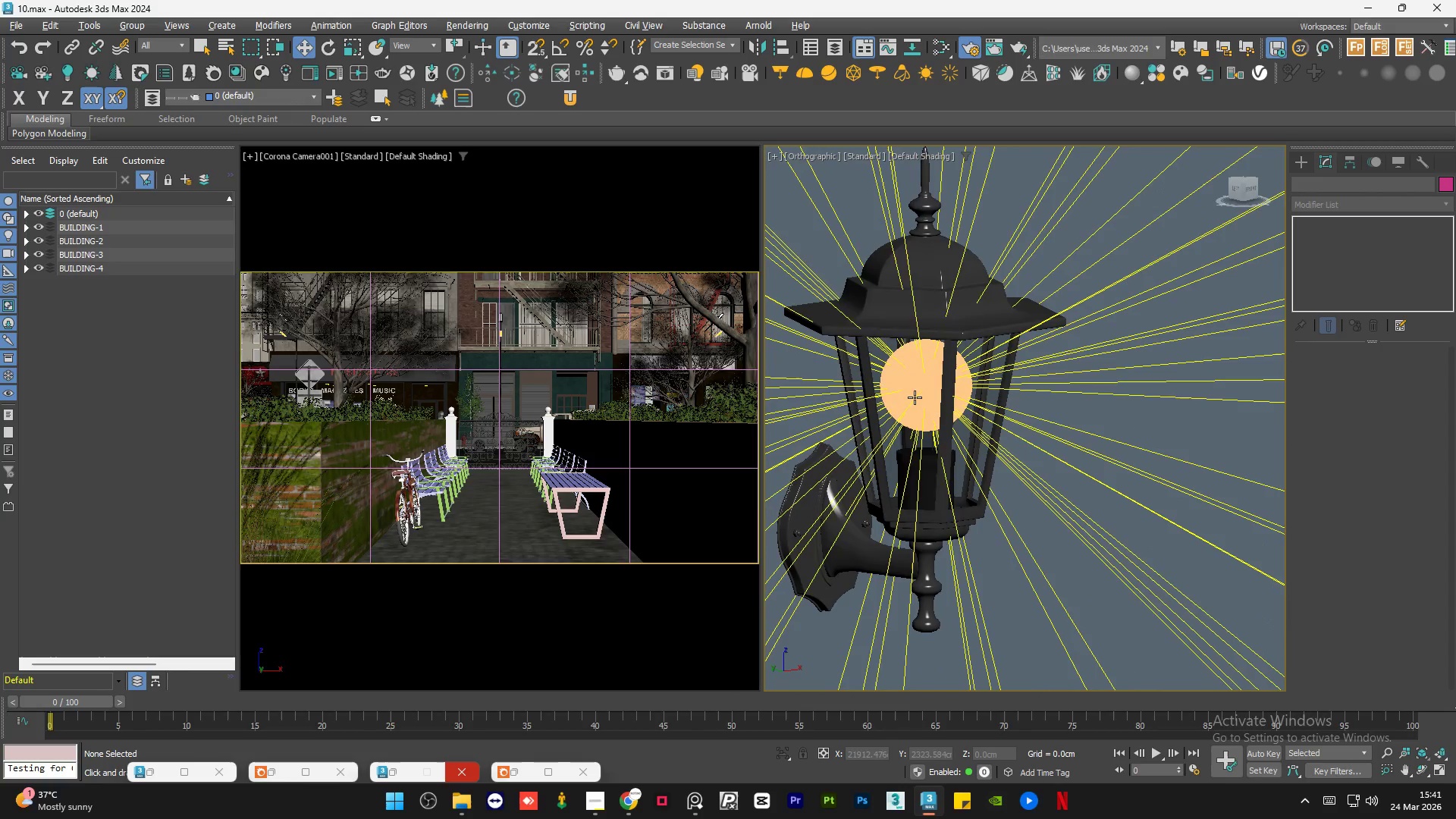 
scroll: coordinate [912, 397], scroll_direction: up, amount: 3.0
 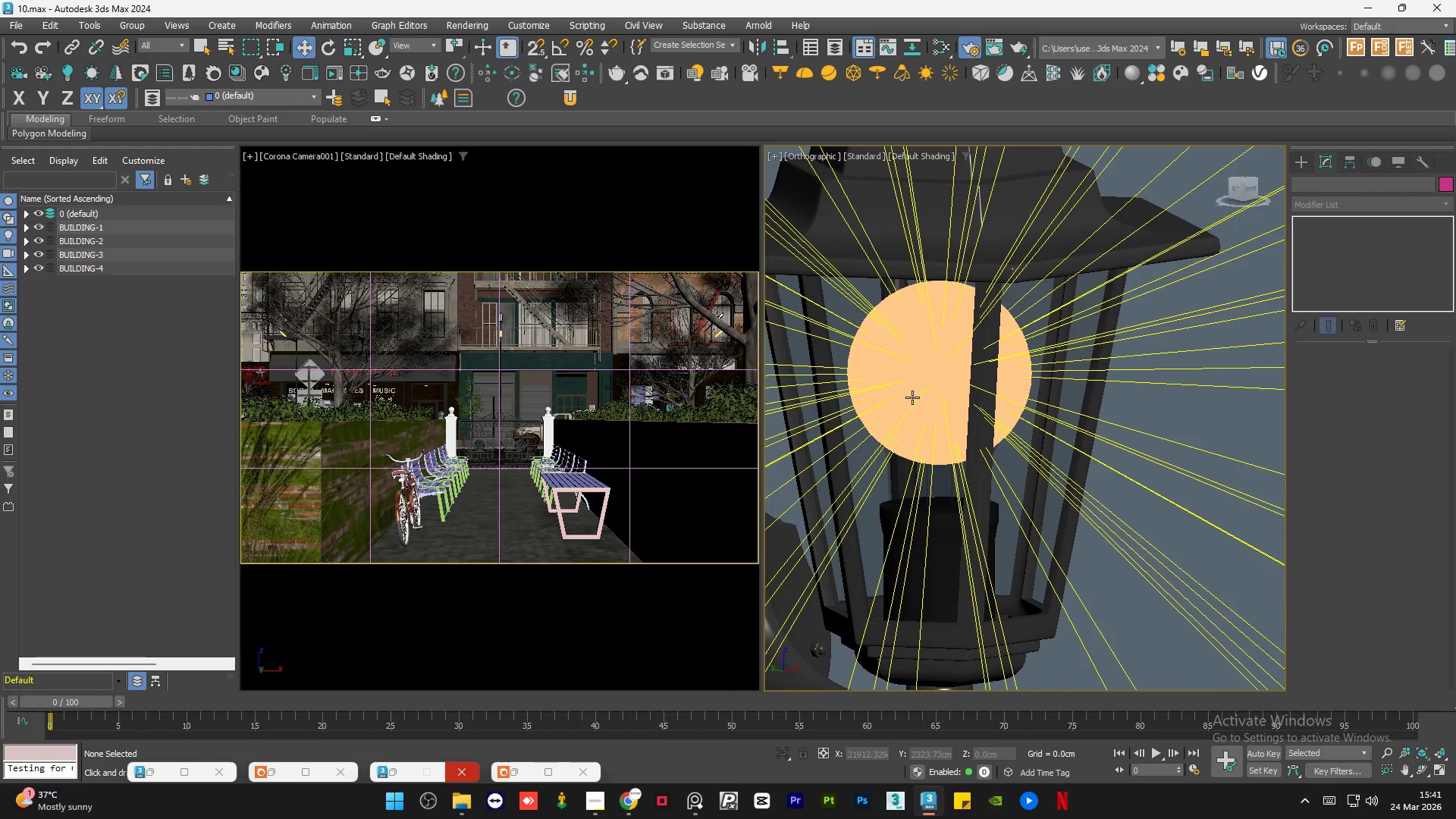 
left_click([912, 397])
 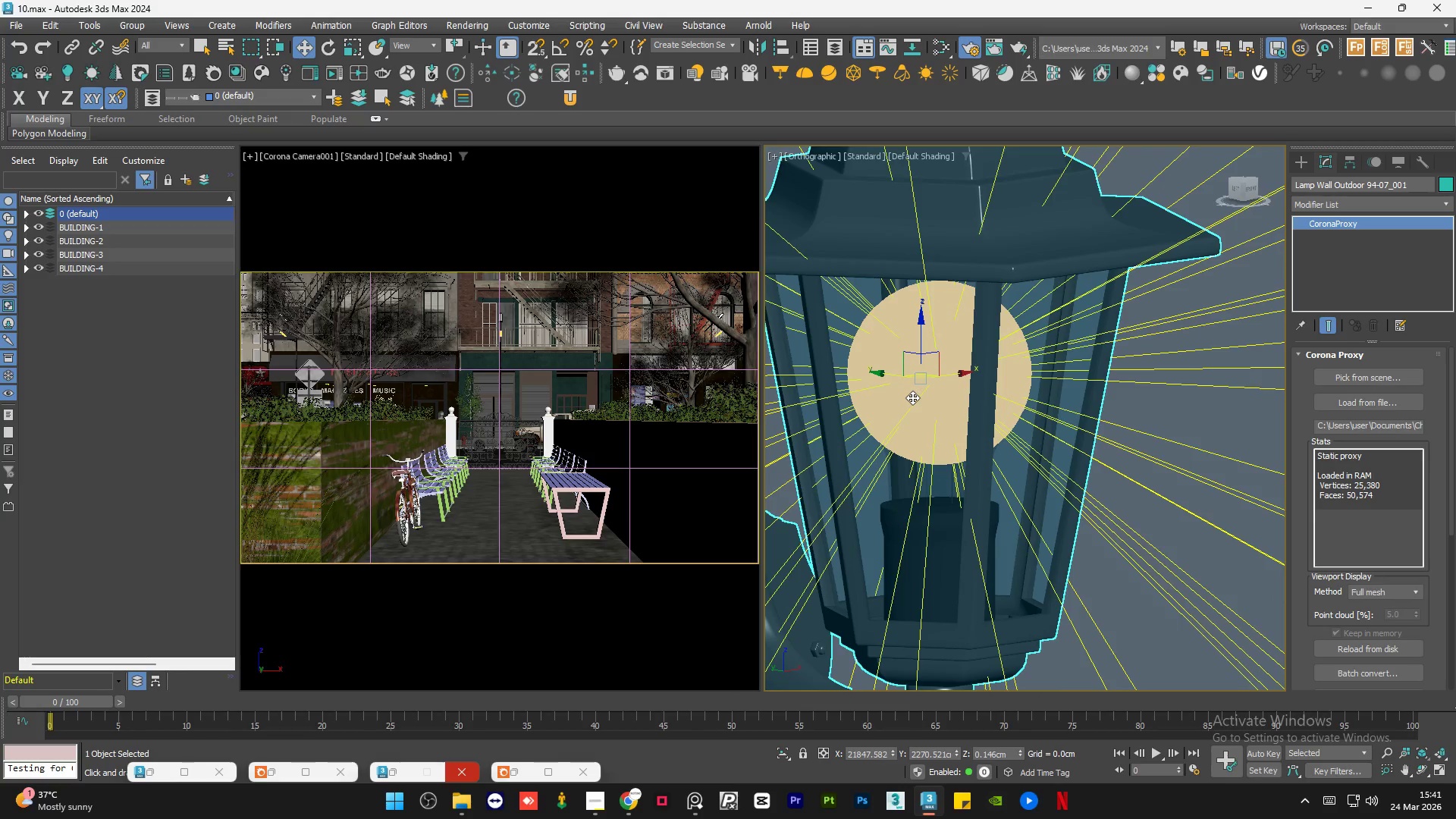 
scroll: coordinate [912, 397], scroll_direction: down, amount: 3.0
 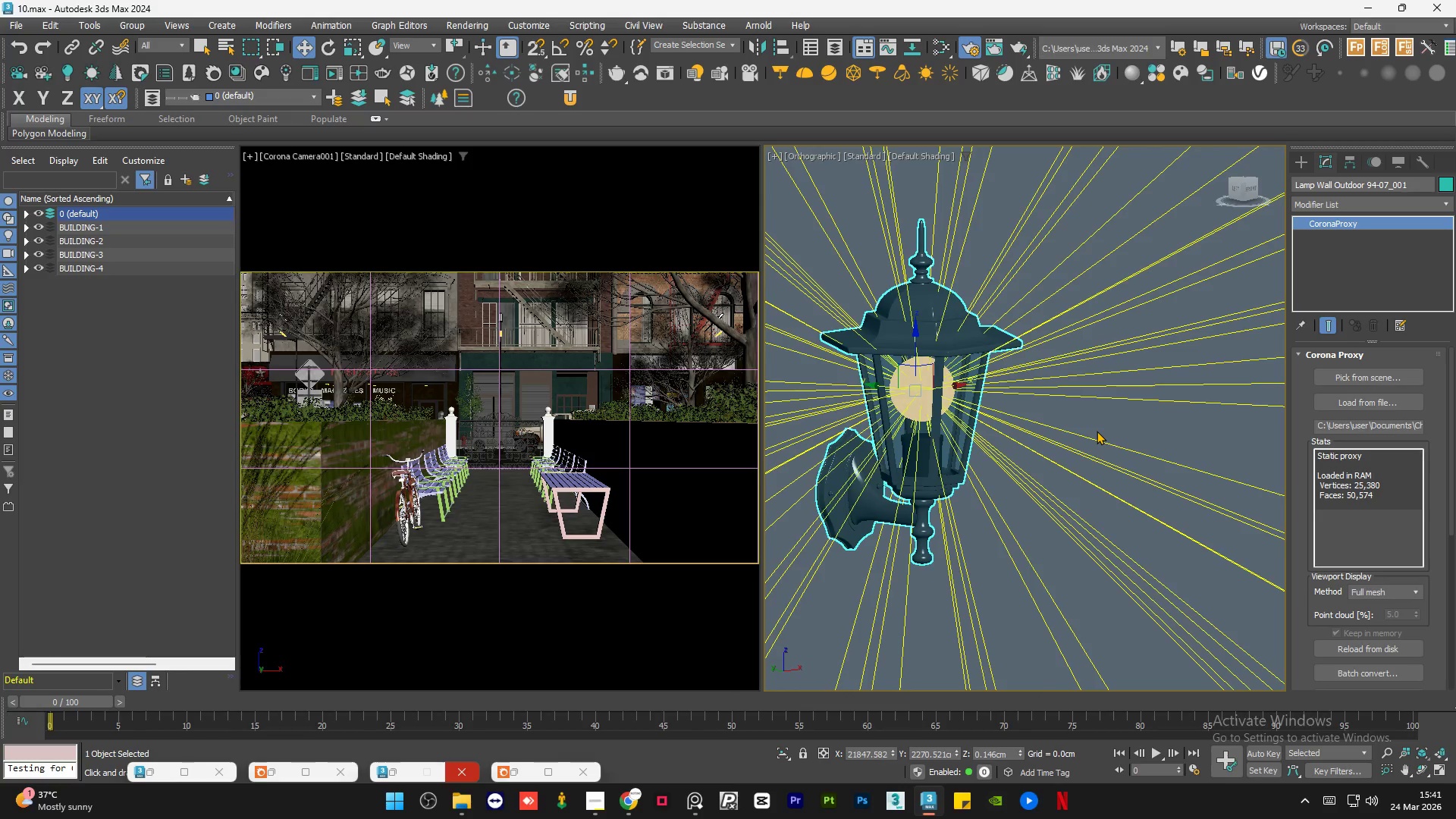 
left_click([1097, 431])
 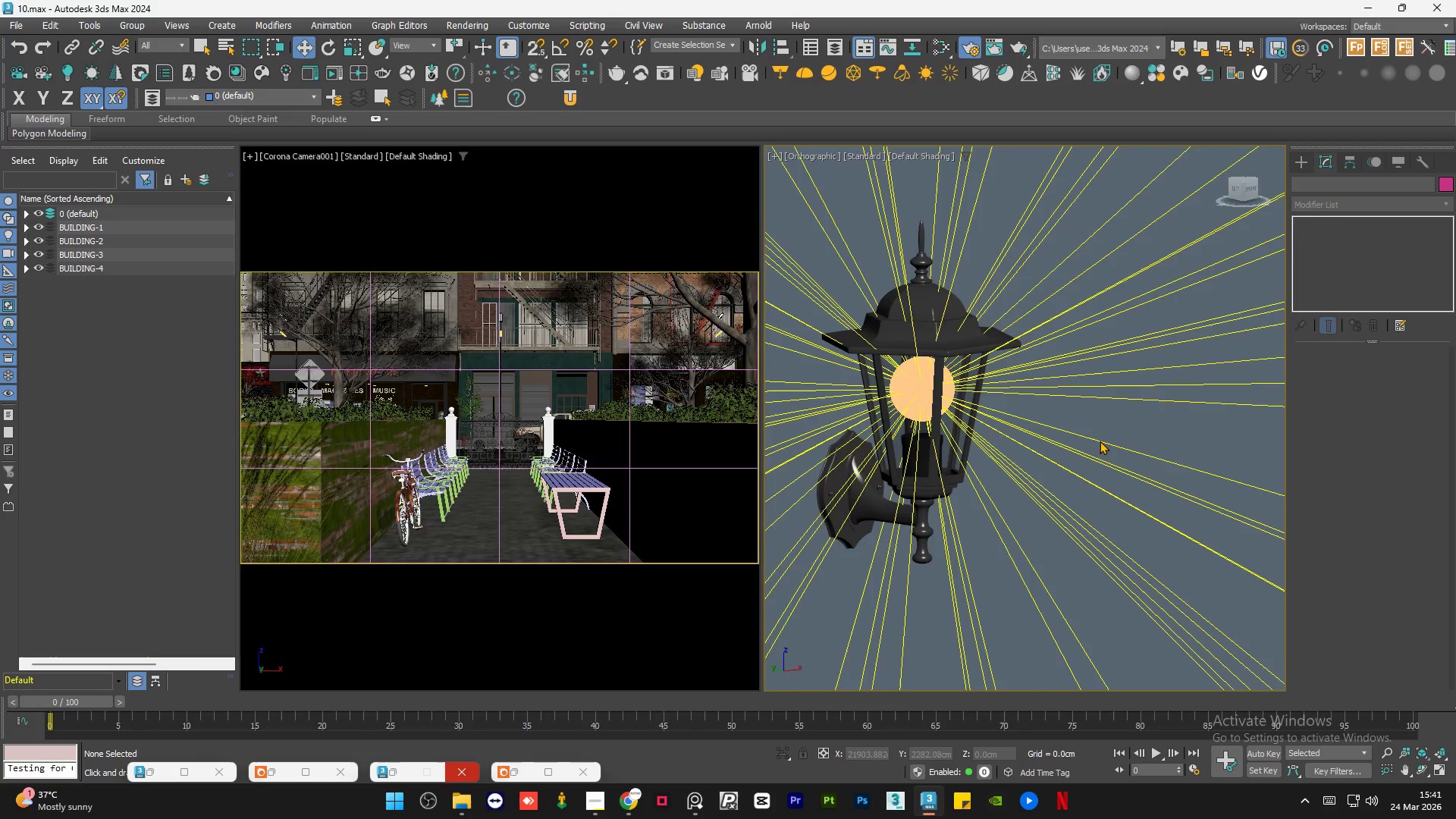 
left_click([1100, 443])
 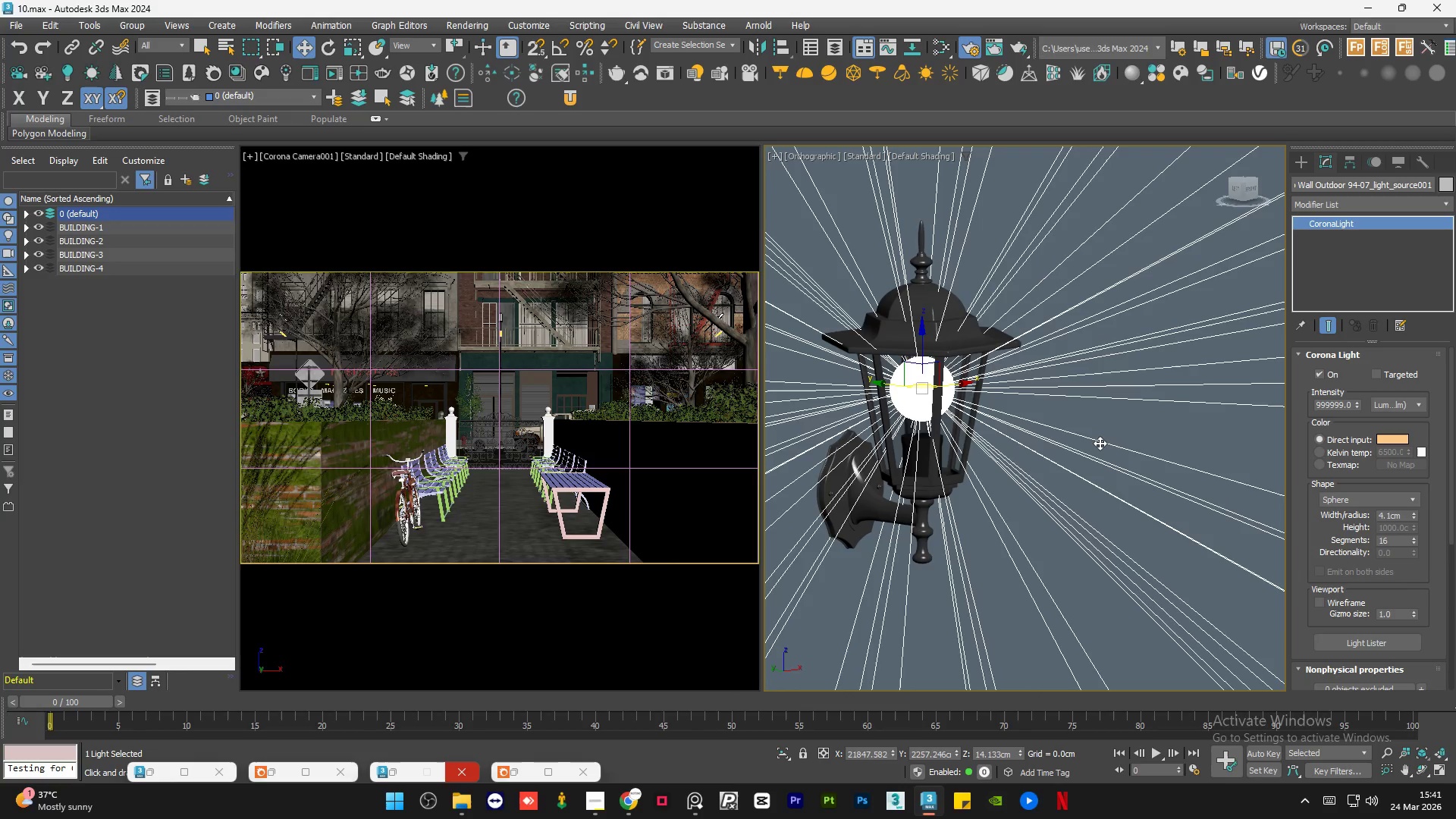 
key(Delete)
 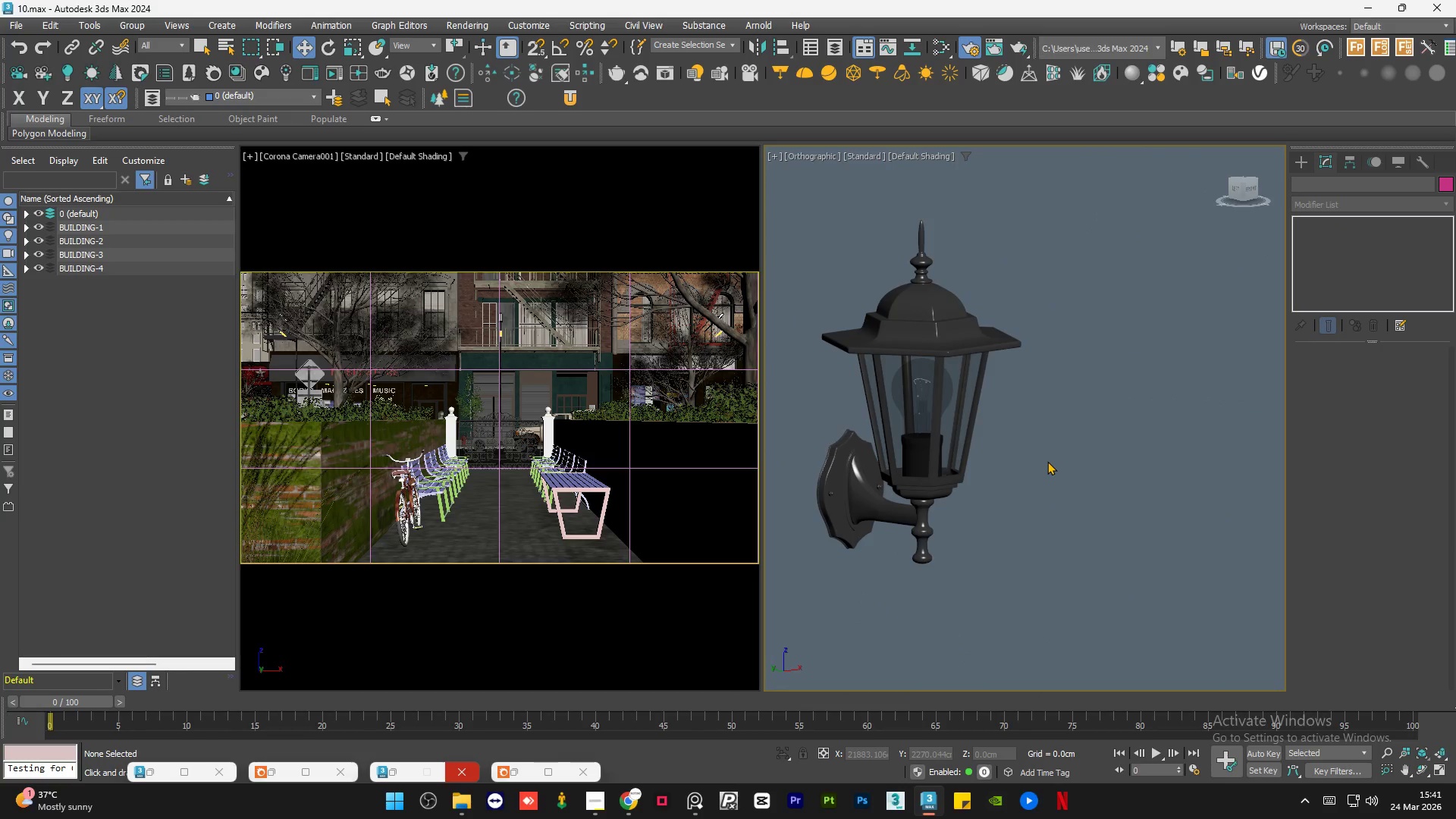 
scroll: coordinate [903, 395], scroll_direction: up, amount: 5.0
 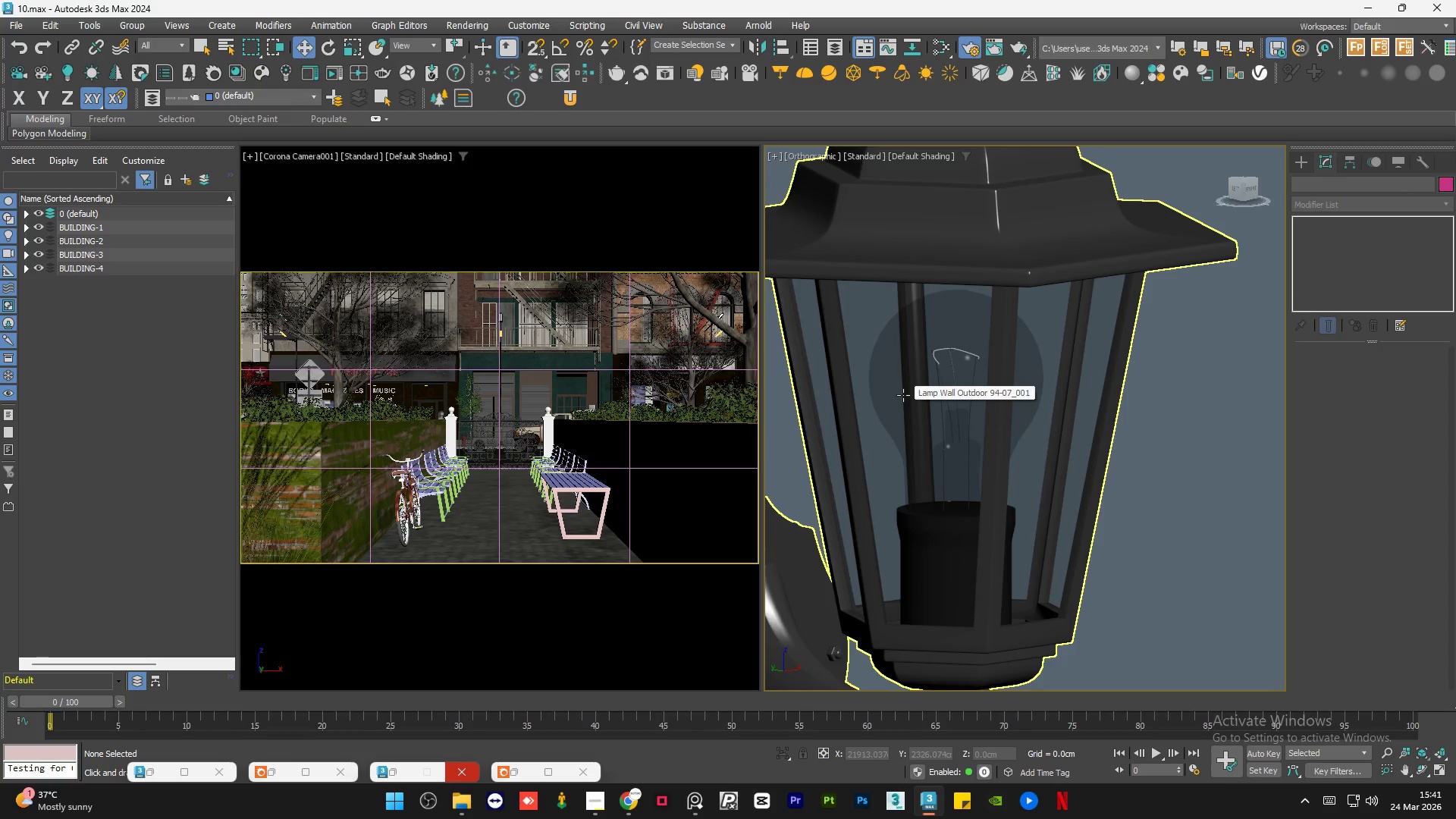 
left_click([903, 395])
 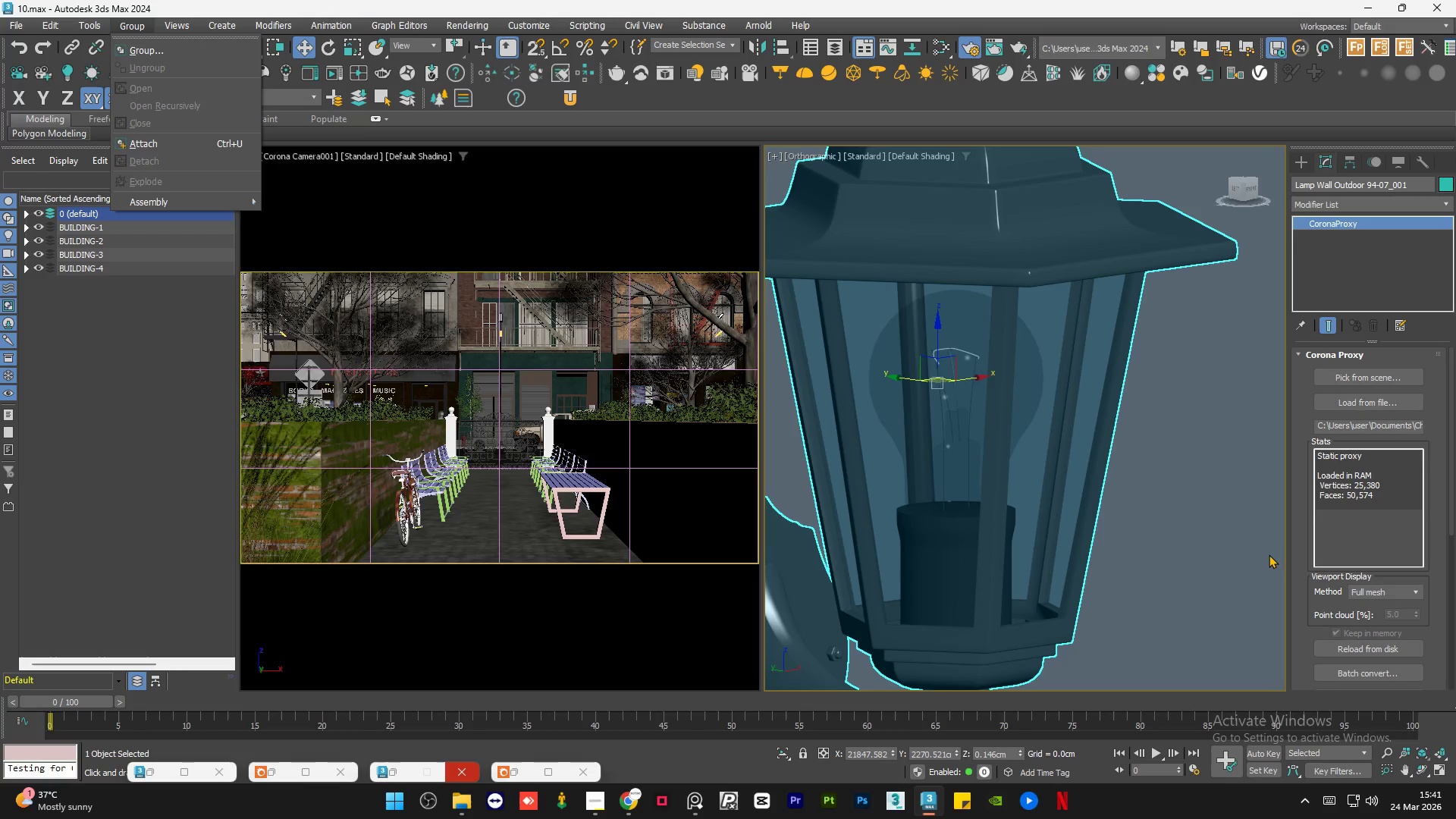 
left_click([1160, 431])
 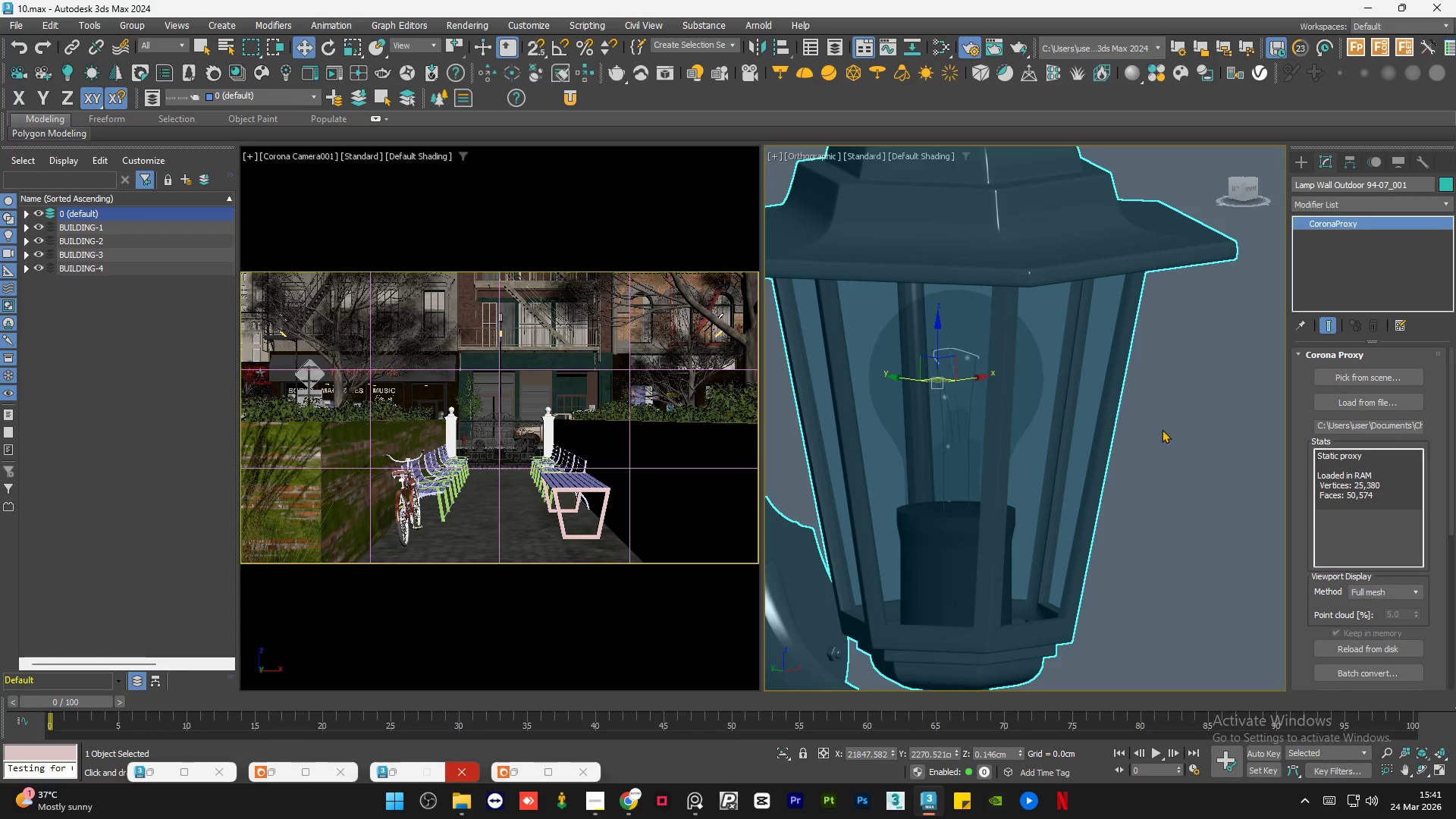 
left_click([1162, 429])
 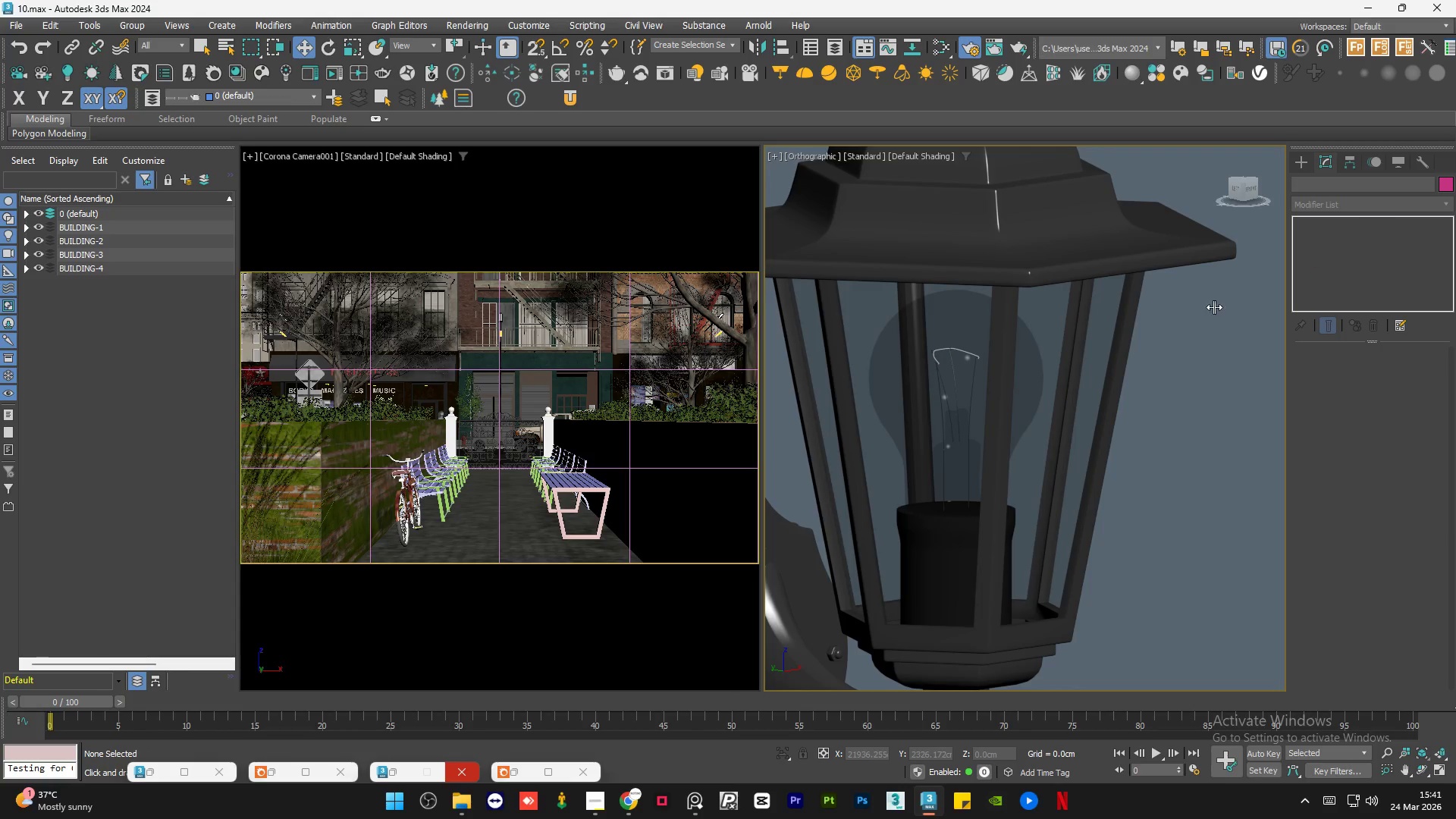 
left_click([1108, 332])
 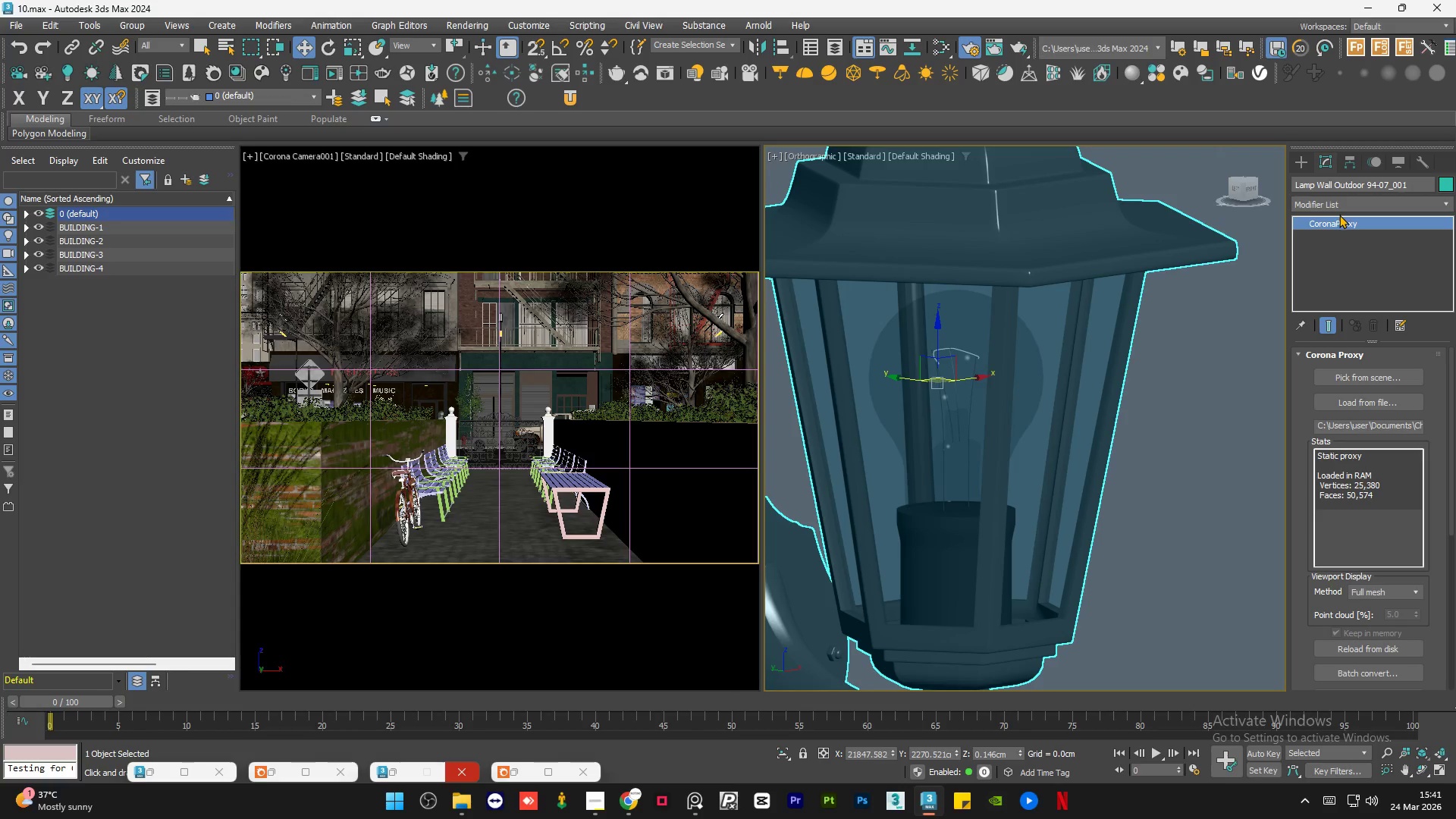 
right_click([1341, 224])
 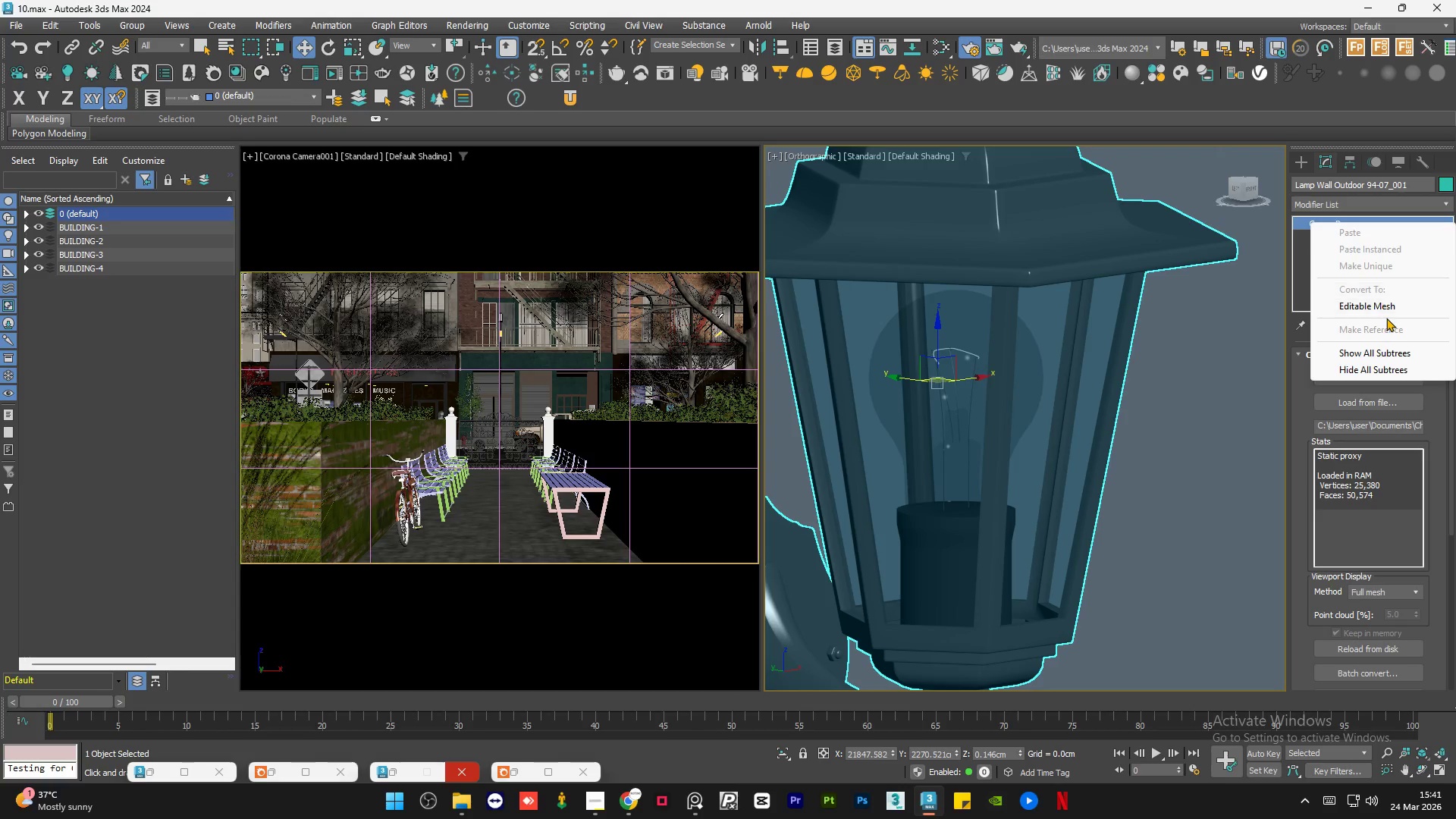 
left_click([1389, 306])
 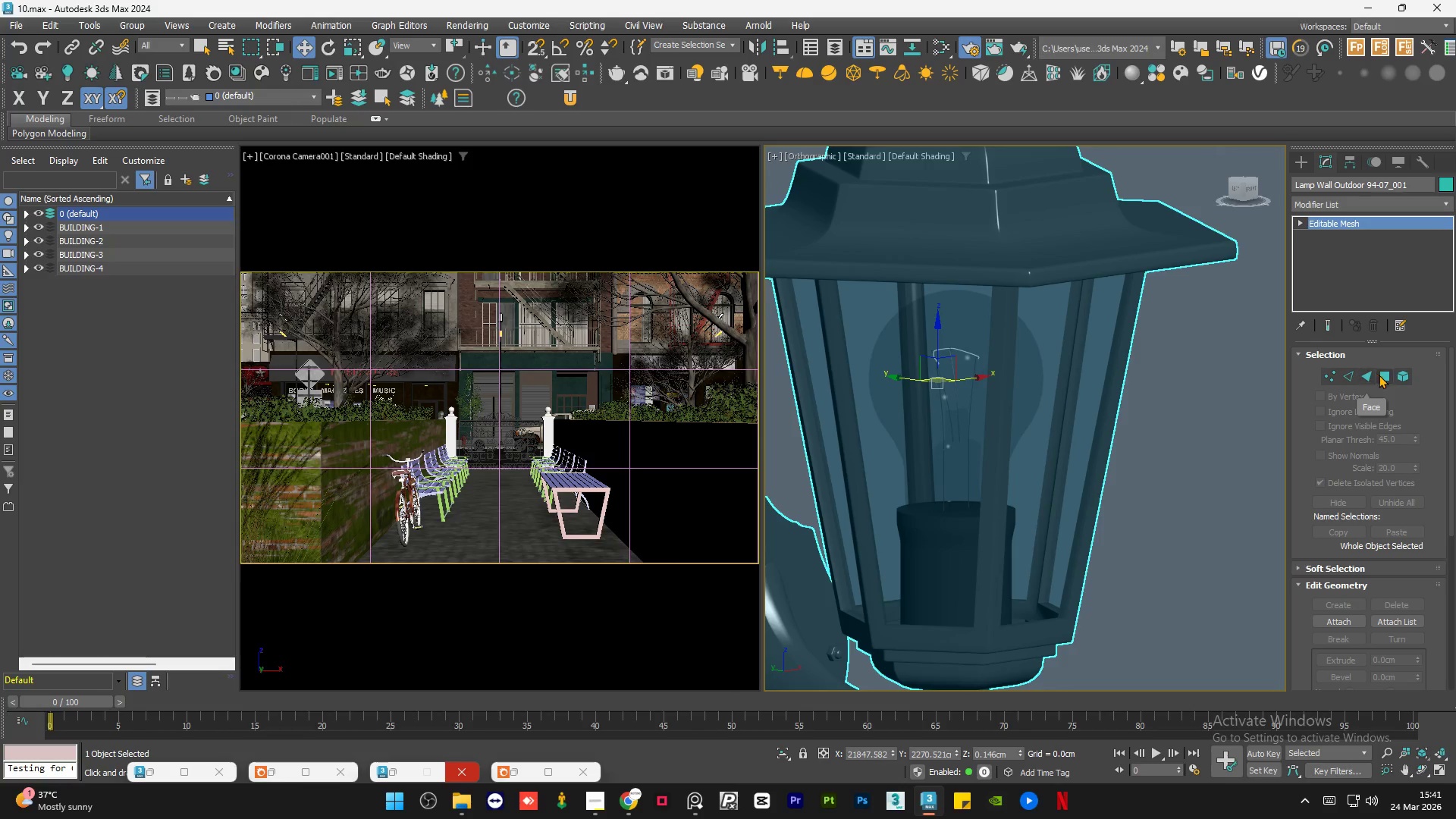 
left_click([1402, 376])
 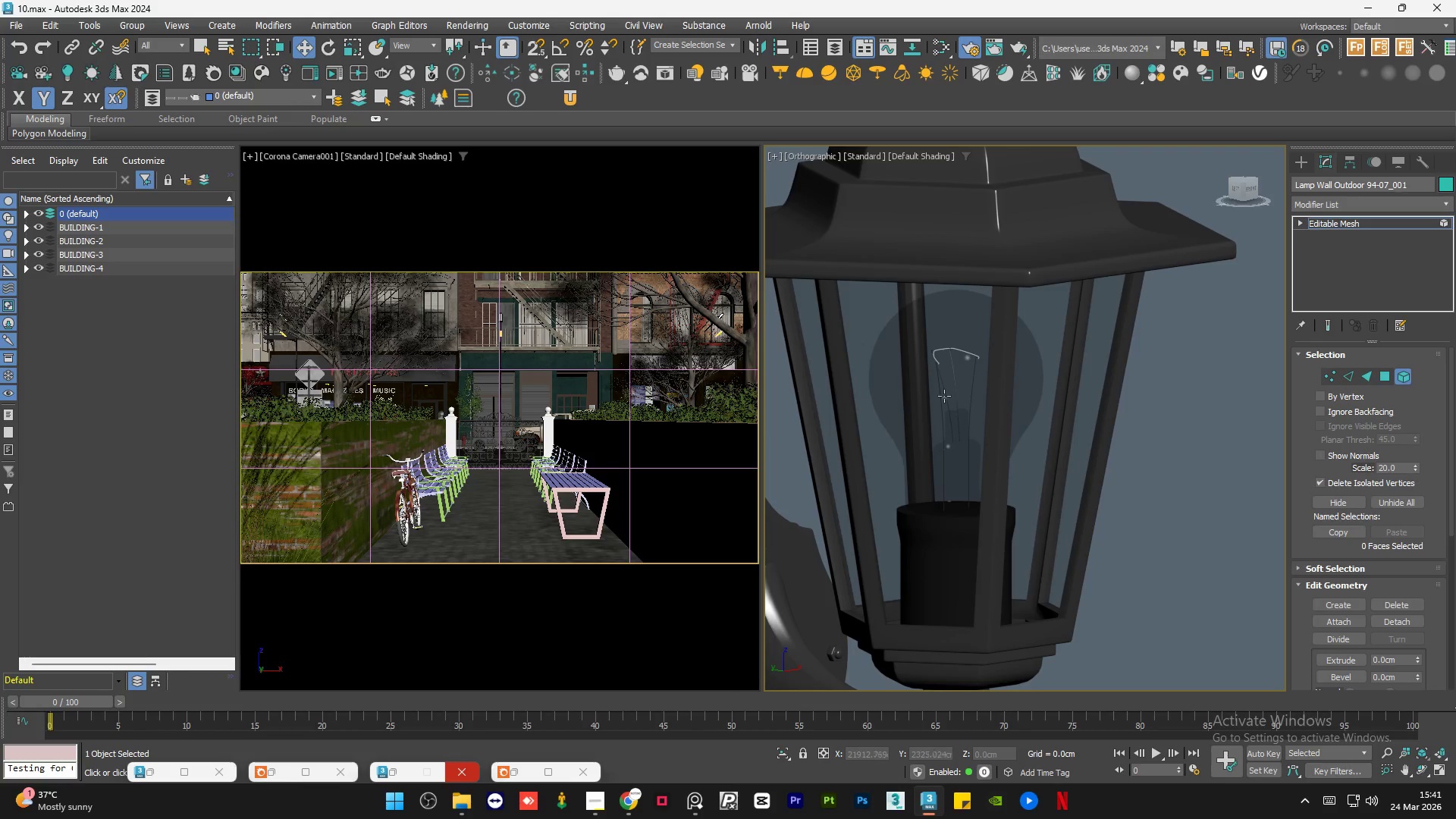 
left_click([966, 389])
 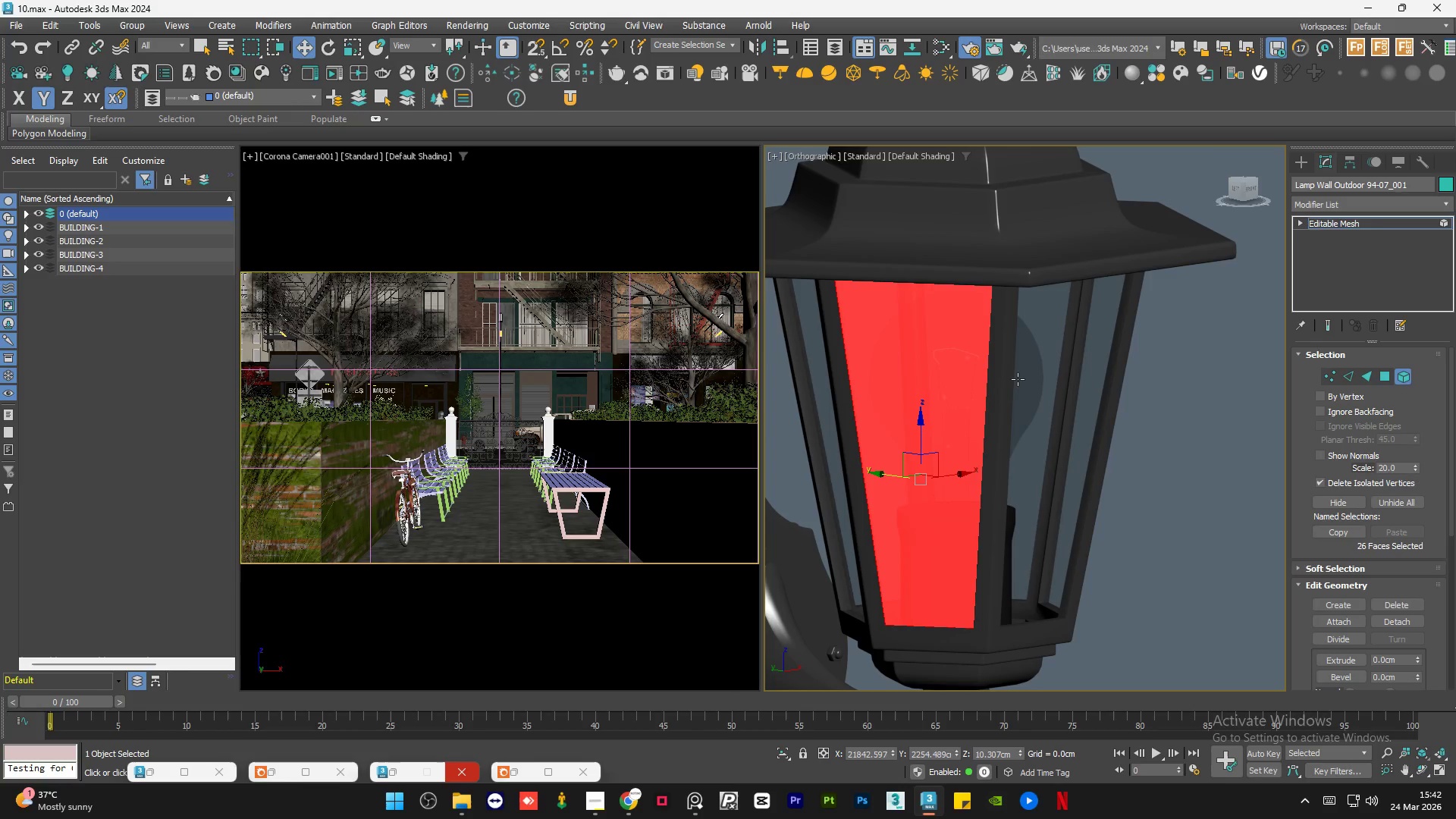 
left_click([1019, 378])
 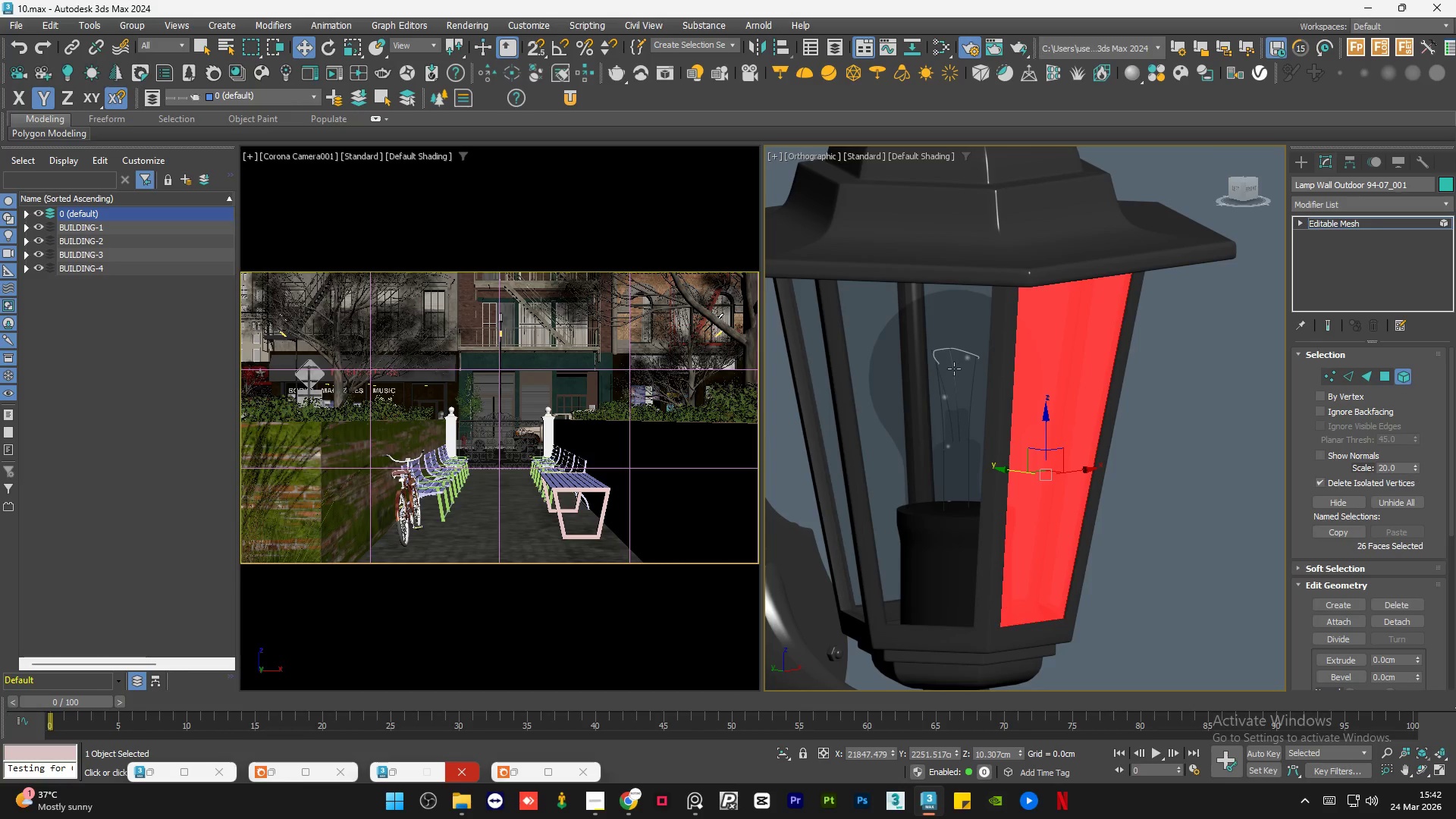 
left_click([954, 369])
 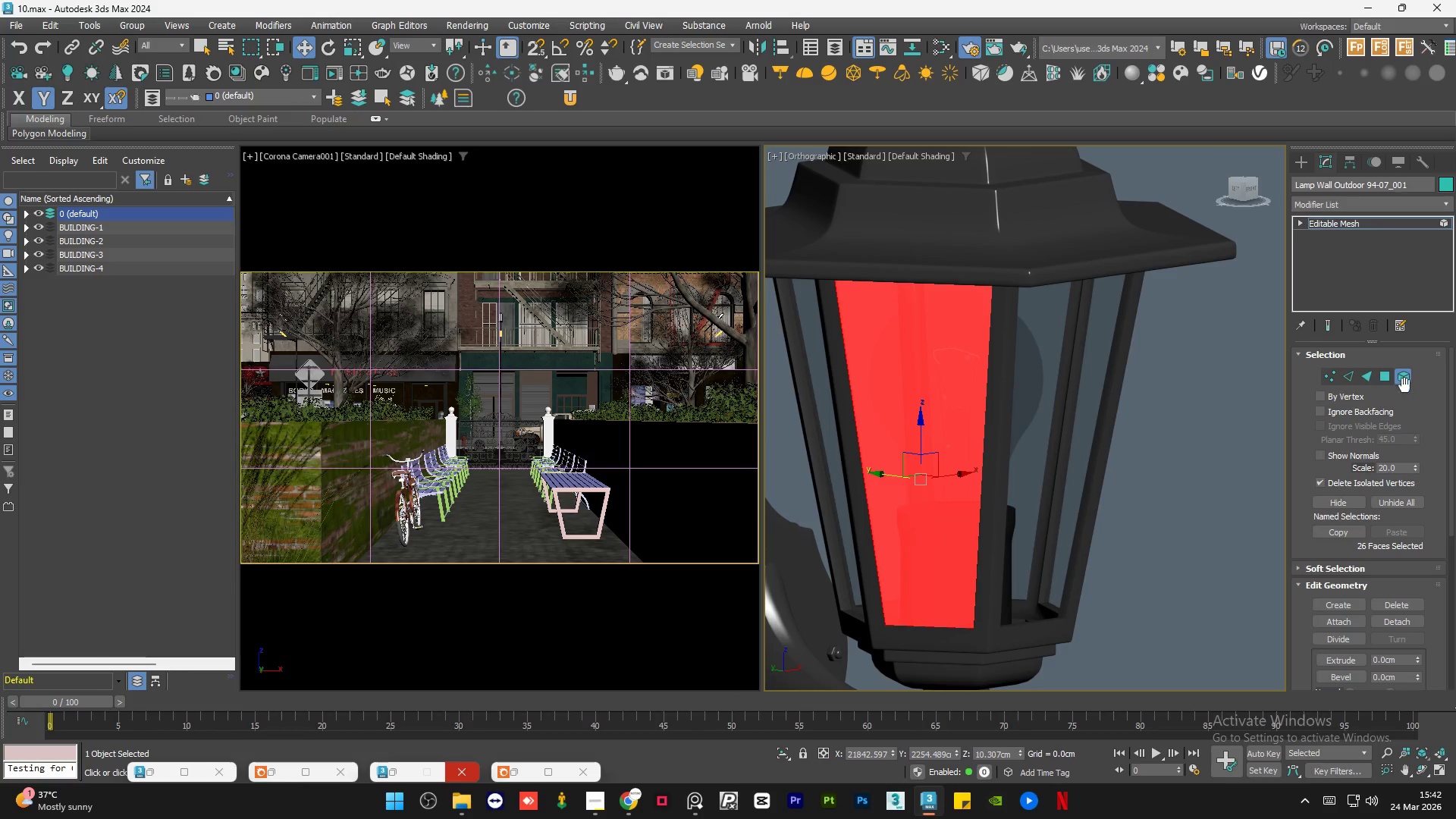 
left_click([1200, 401])
 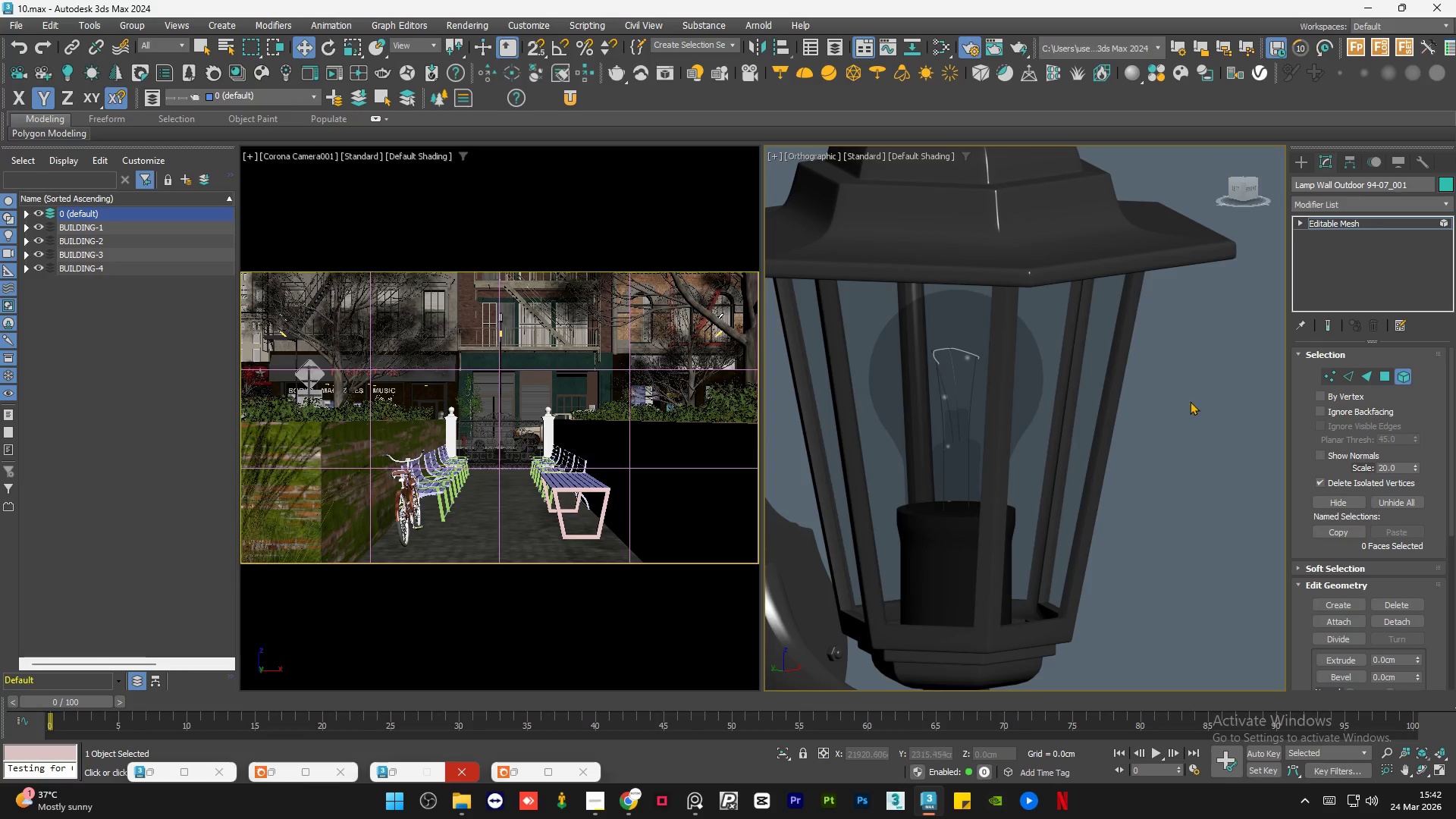 
key(F3)
 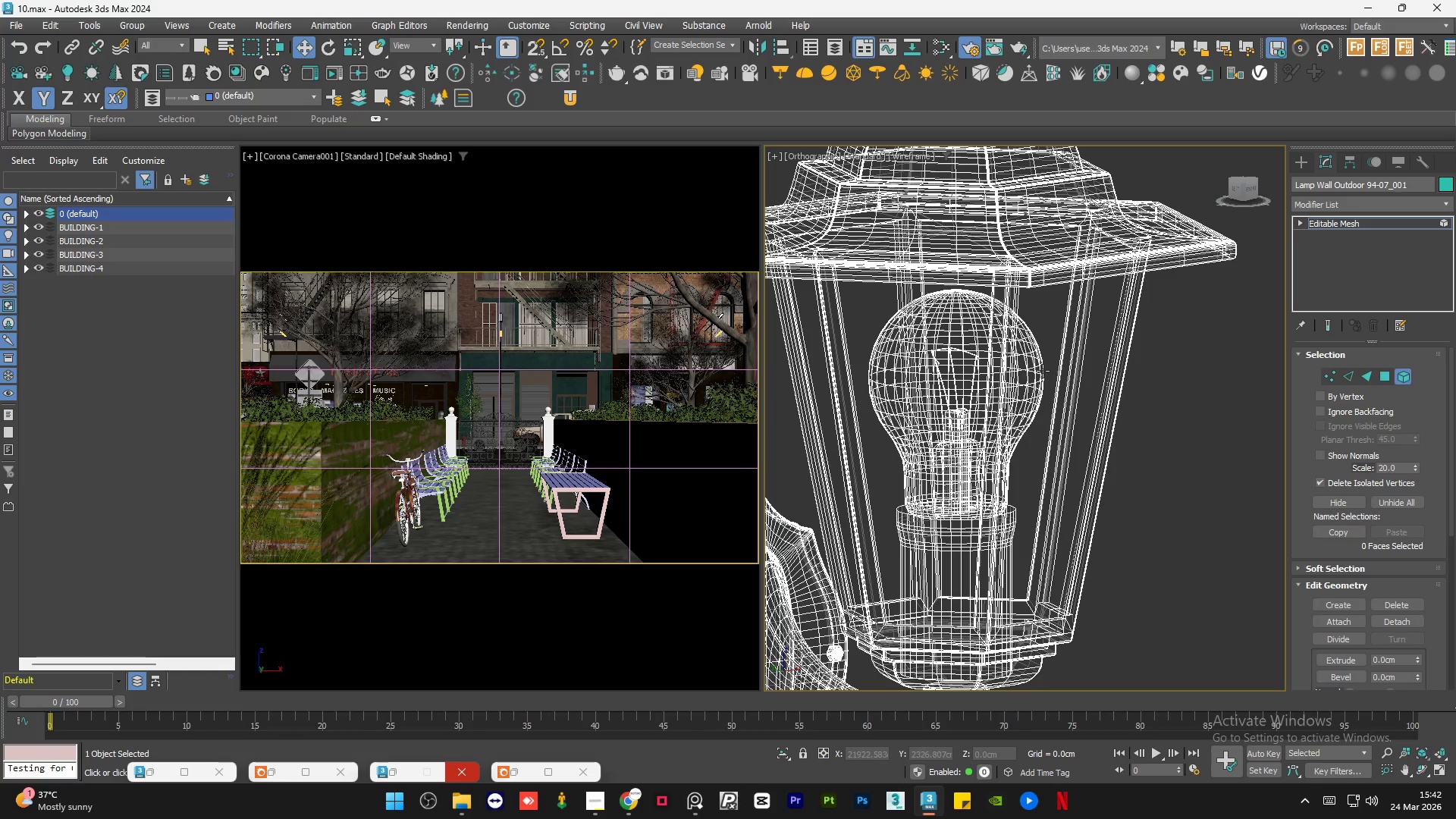 
left_click([1037, 370])
 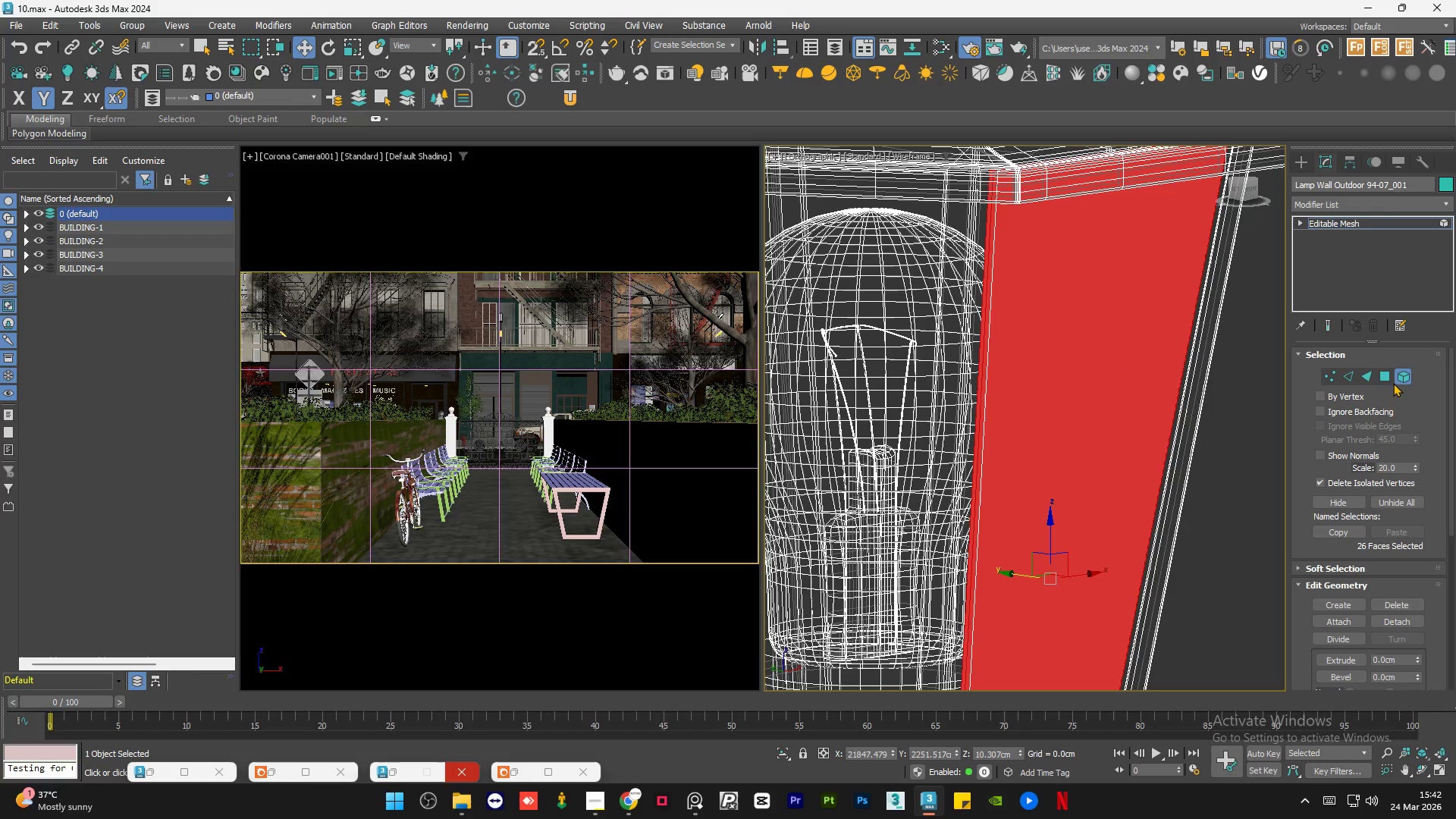 
scroll: coordinate [1040, 371], scroll_direction: up, amount: 2.0
 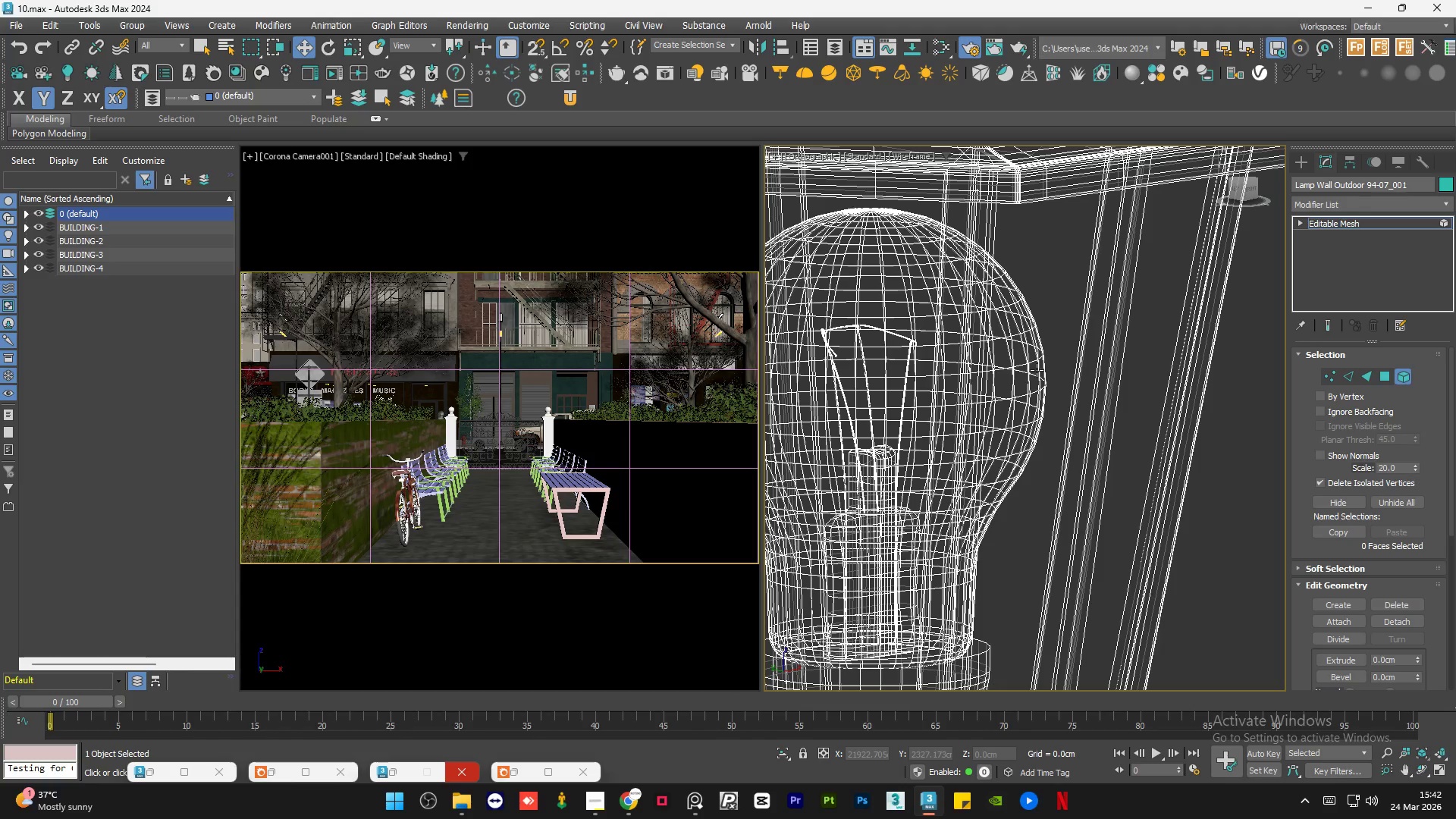 
left_click([1386, 375])
 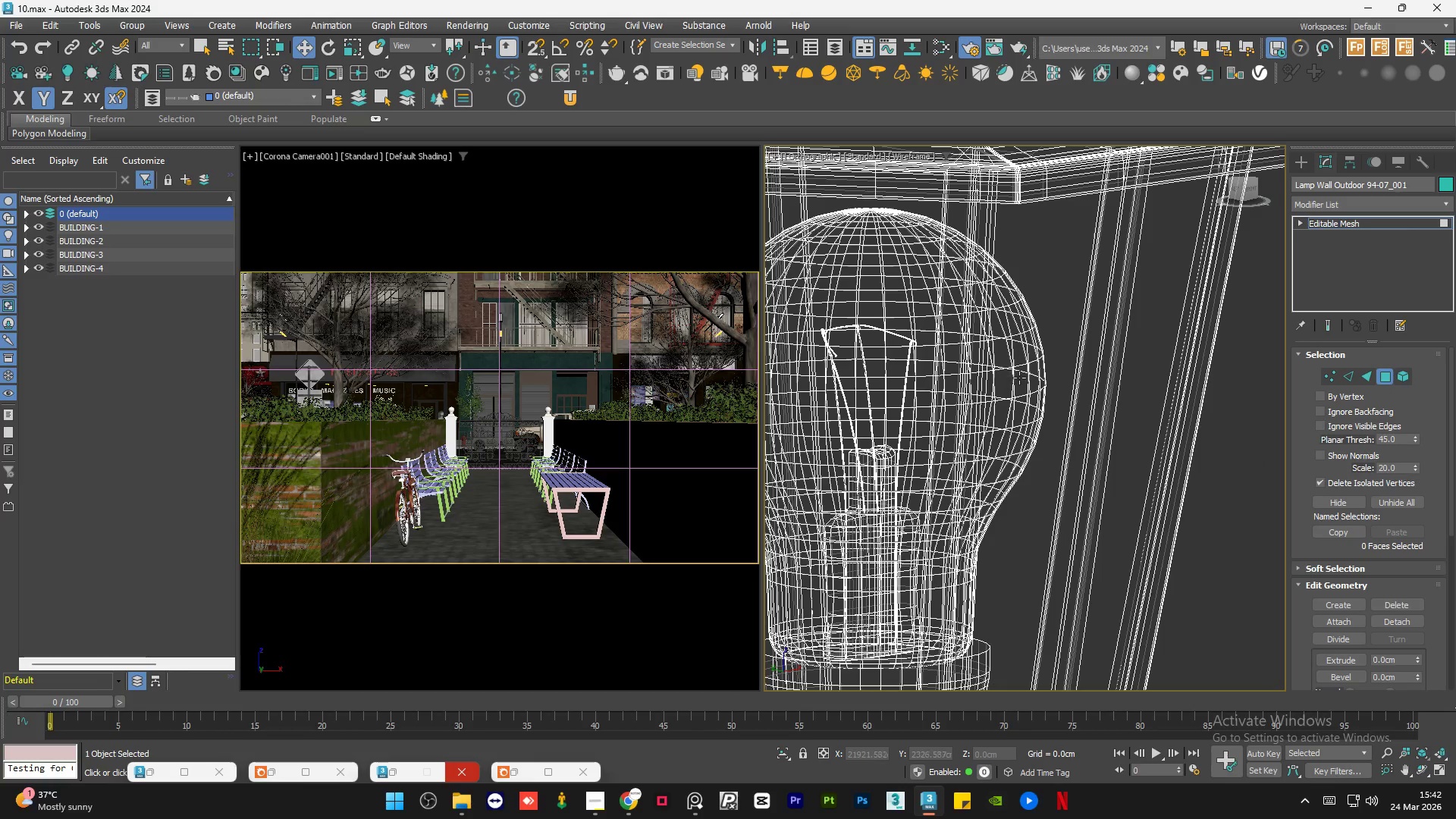 
left_click([1018, 365])
 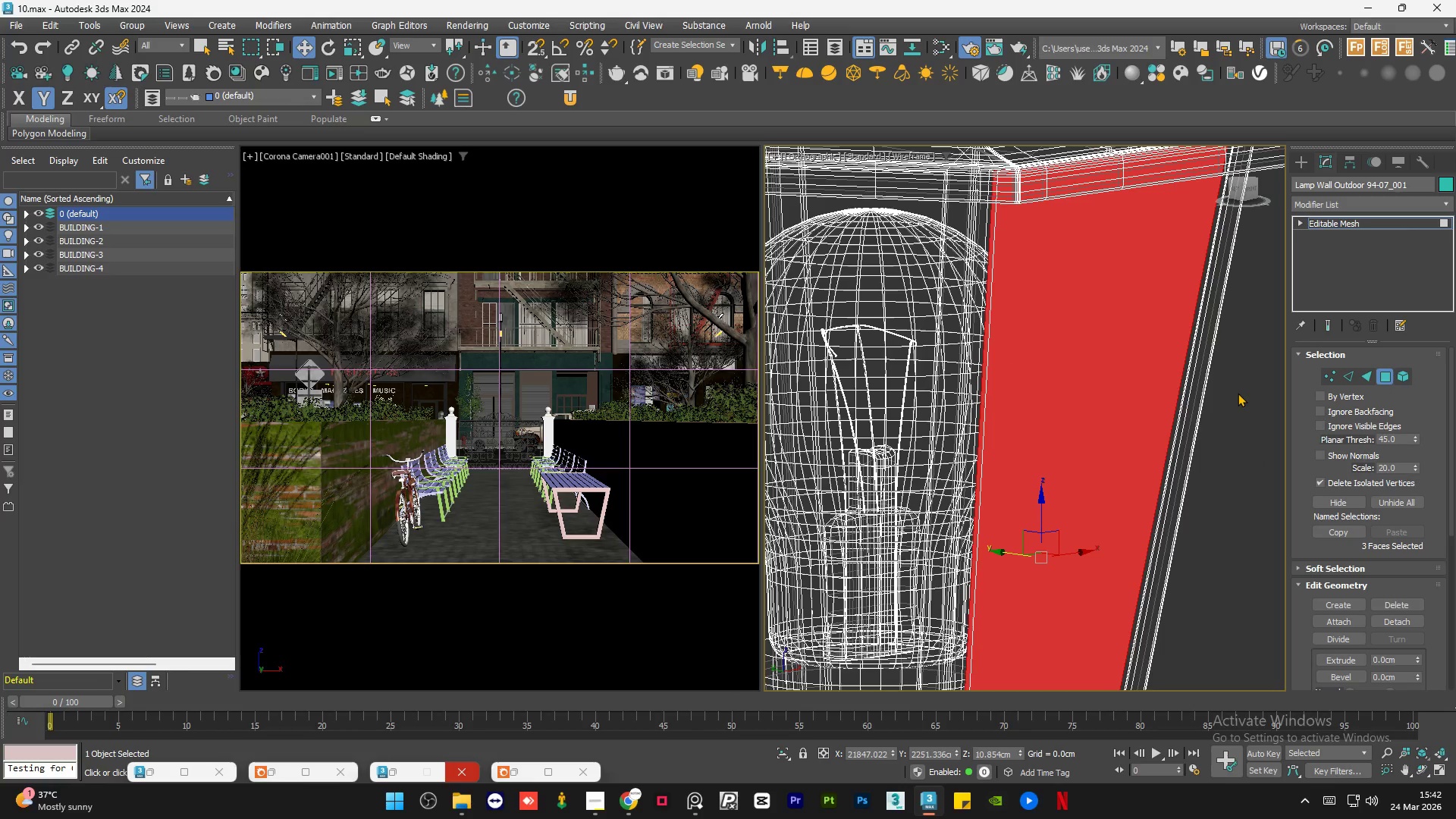 
left_click([1238, 393])
 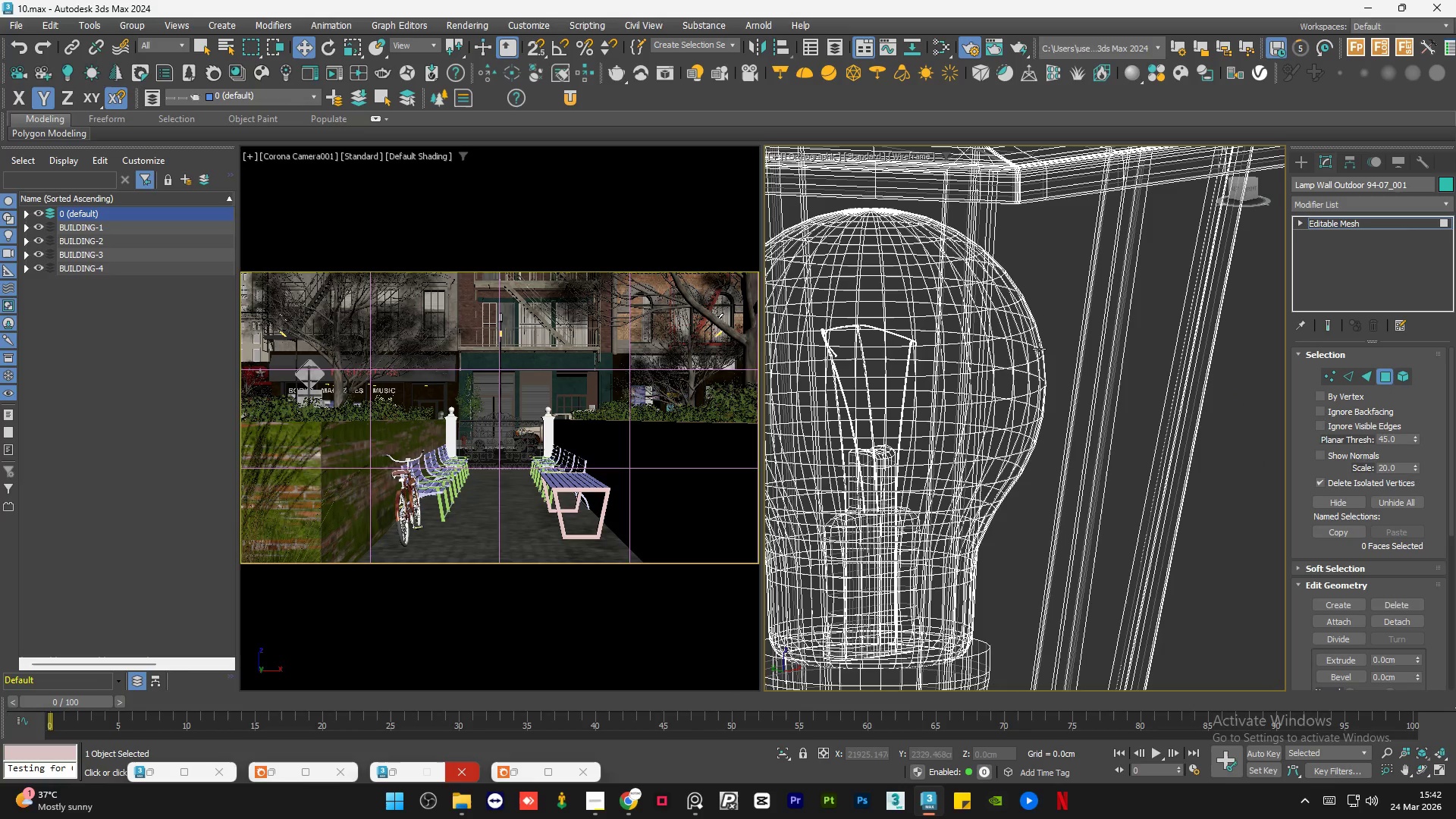 
scroll: coordinate [1028, 393], scroll_direction: up, amount: 8.0
 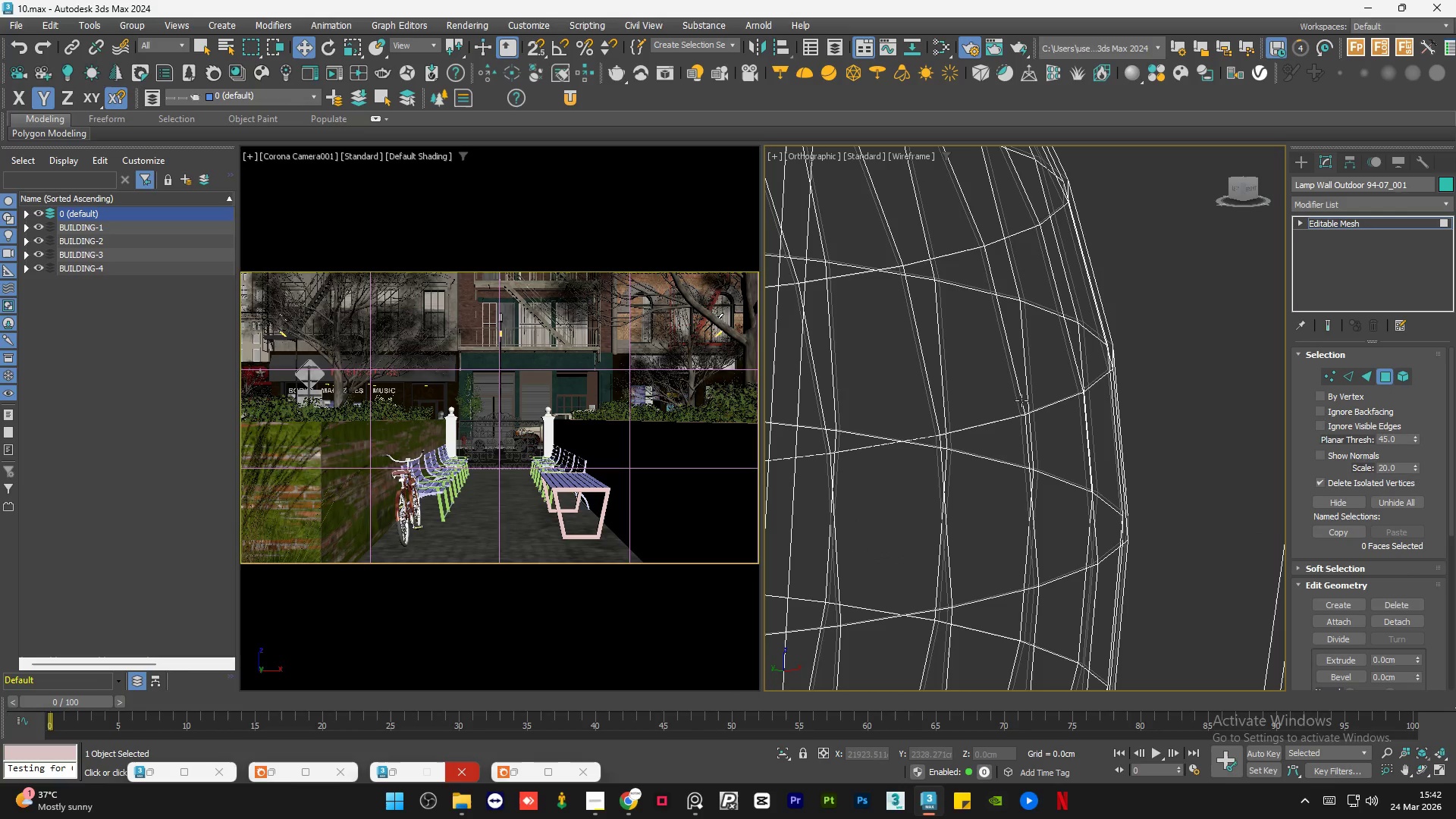 
left_click([1018, 396])
 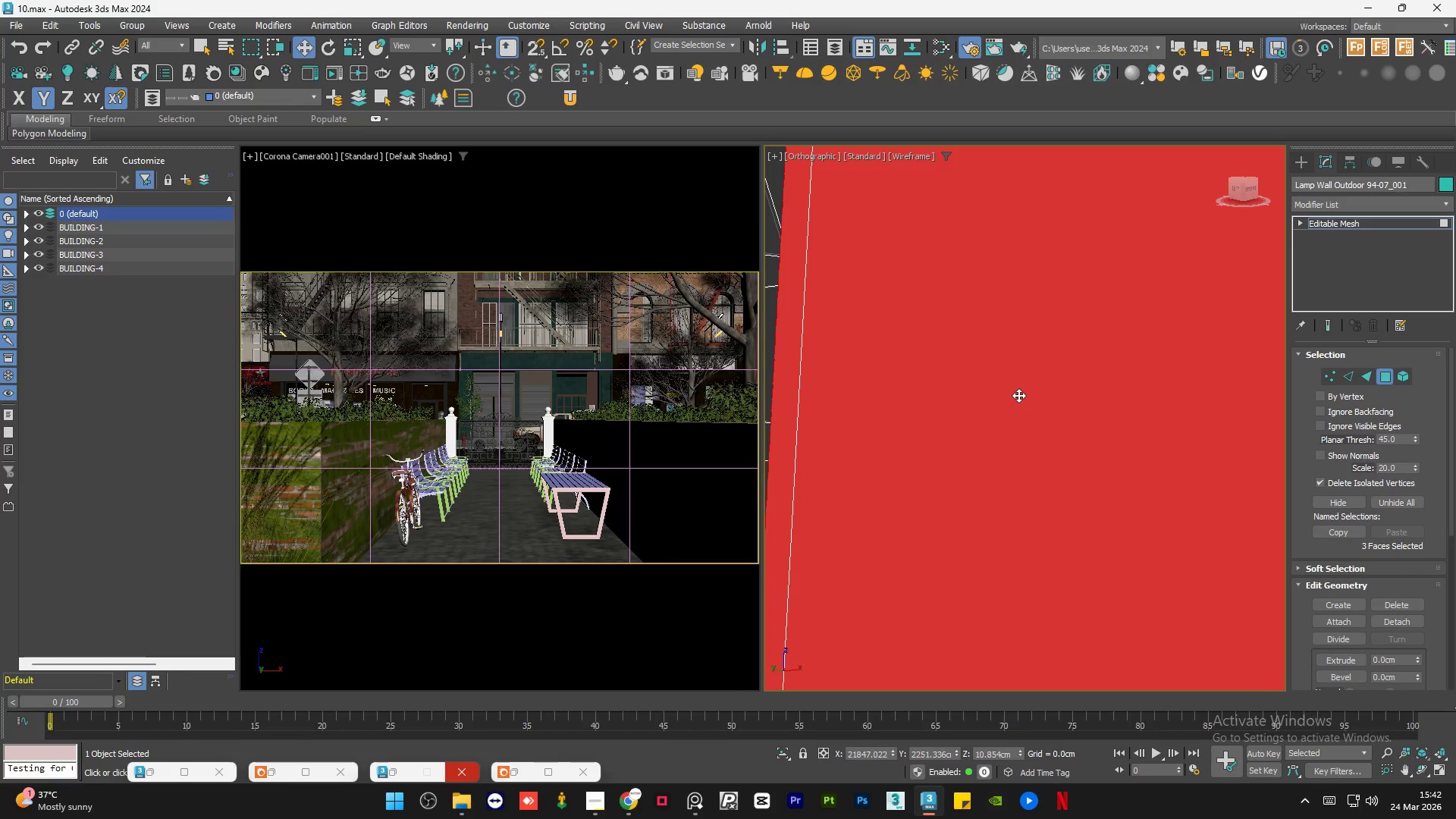 
scroll: coordinate [1018, 395], scroll_direction: down, amount: 7.0
 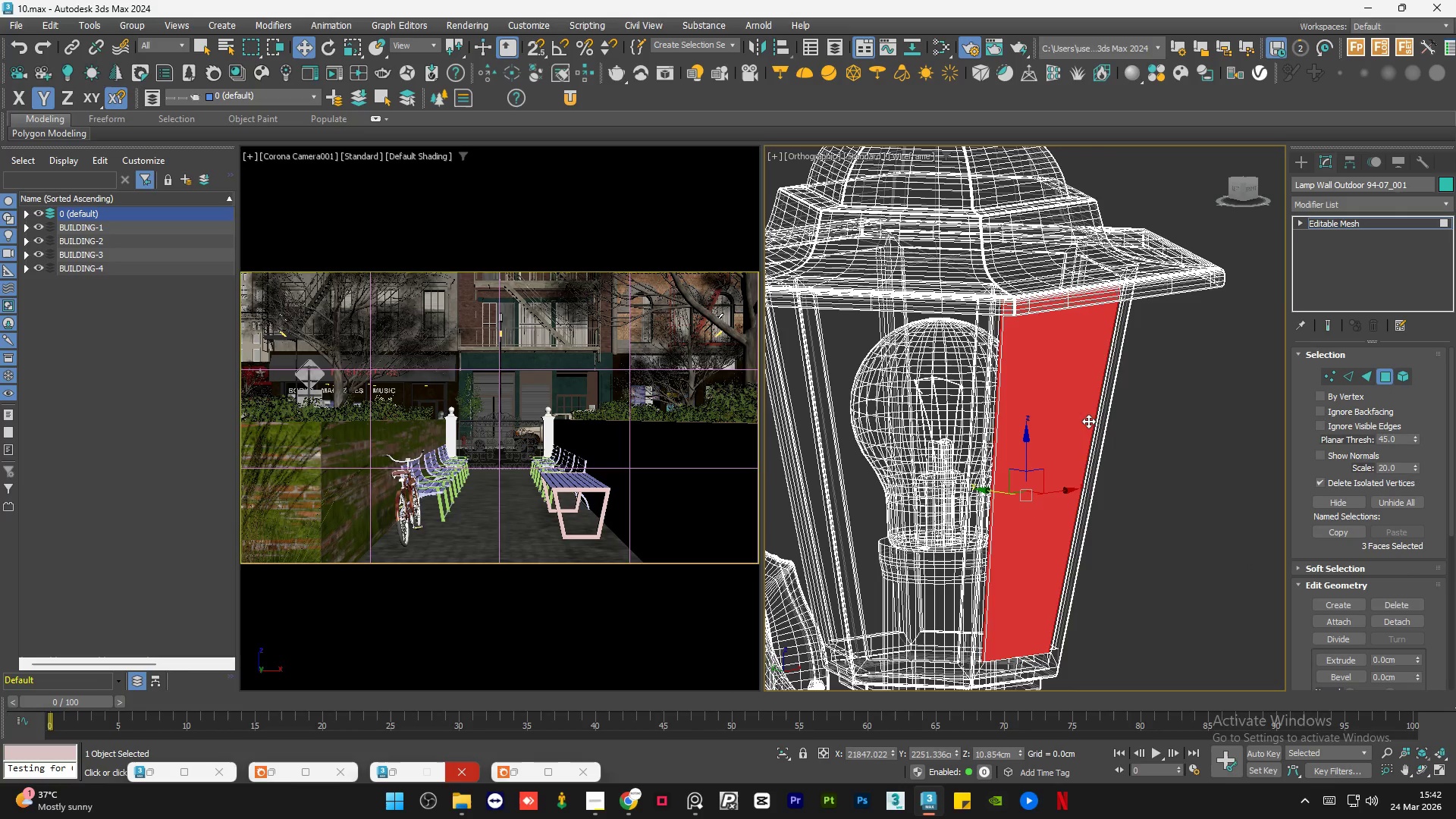 
key(F3)
 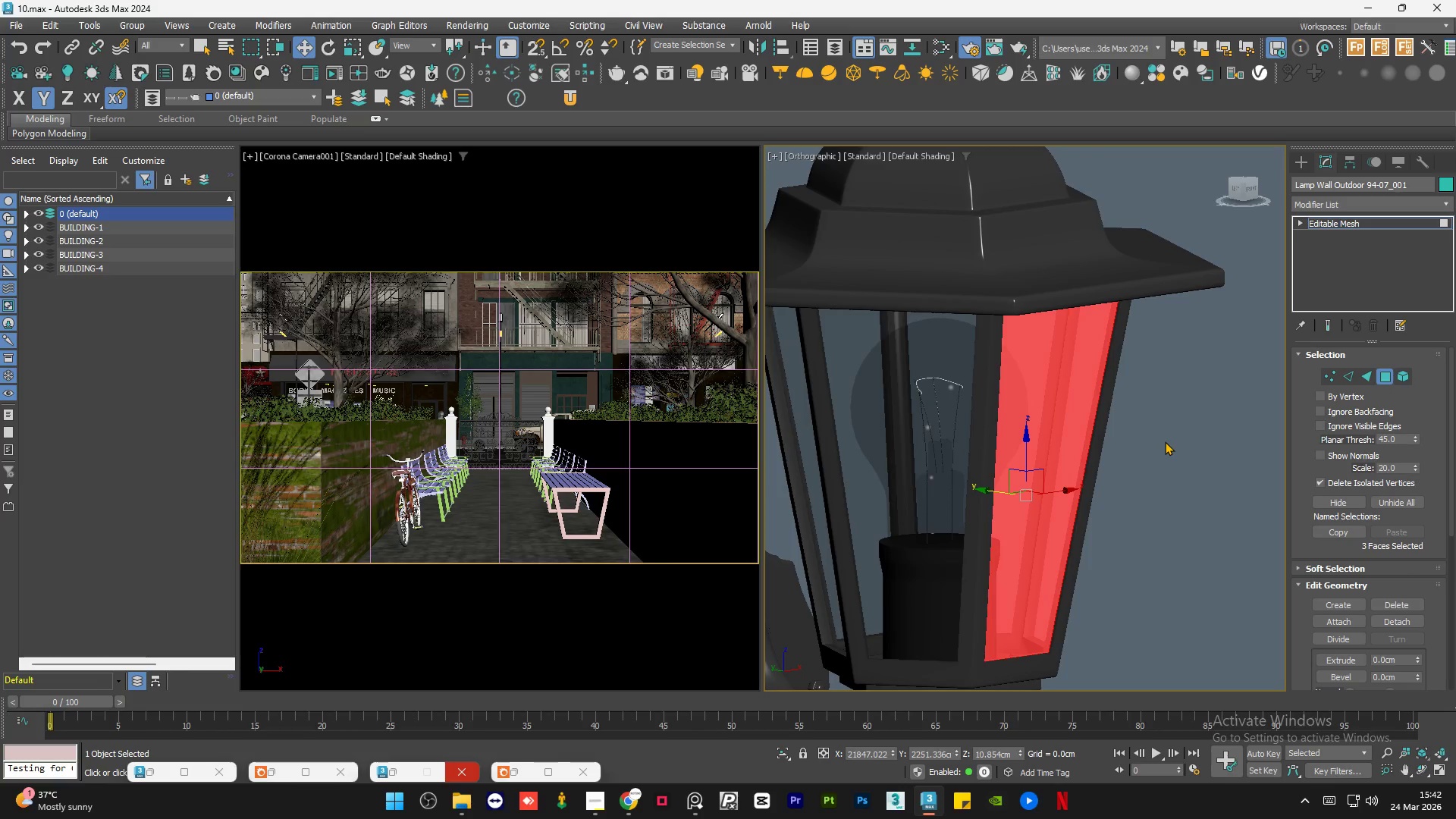 
left_click([1165, 441])
 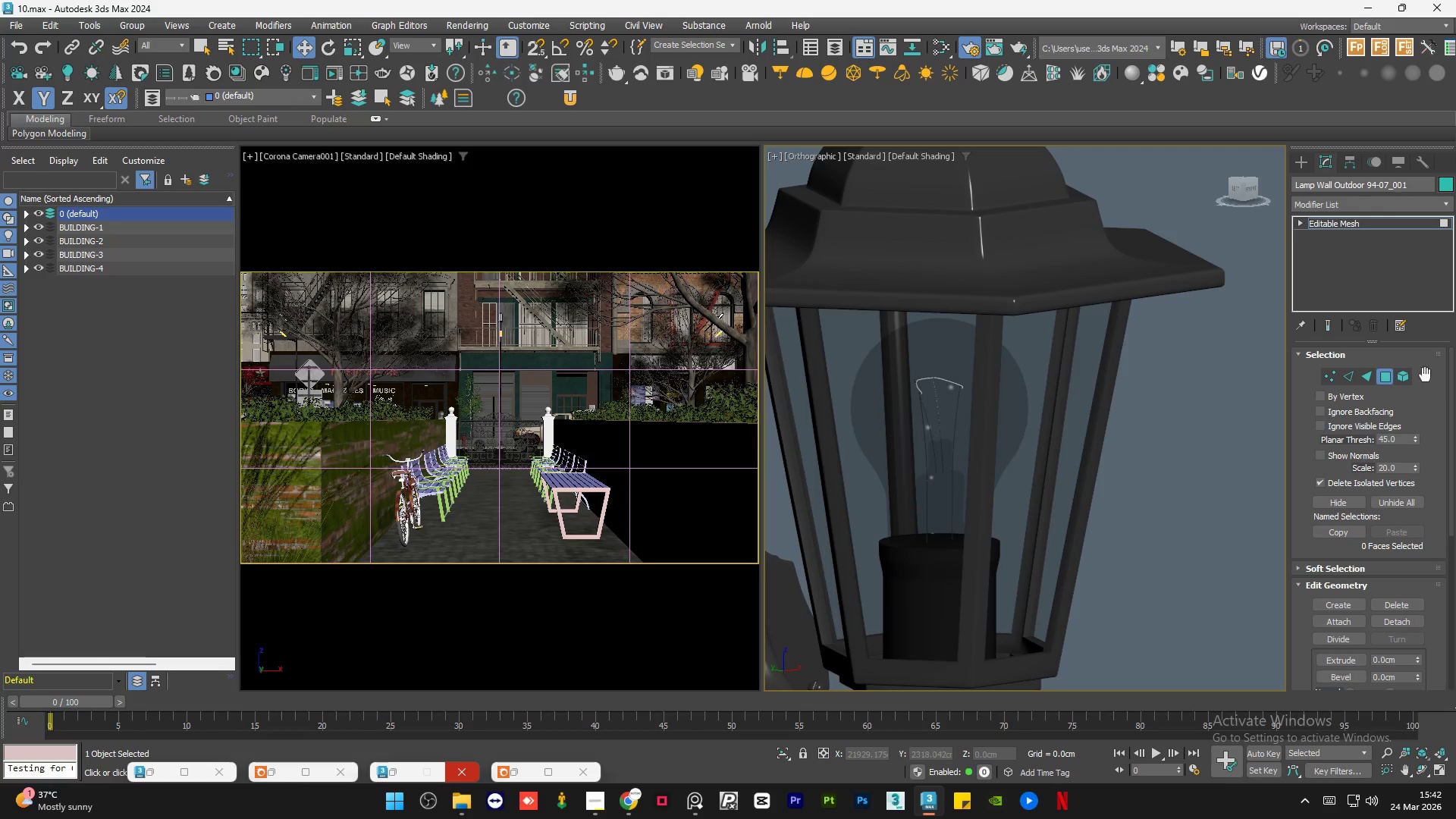 
left_click([1403, 372])
 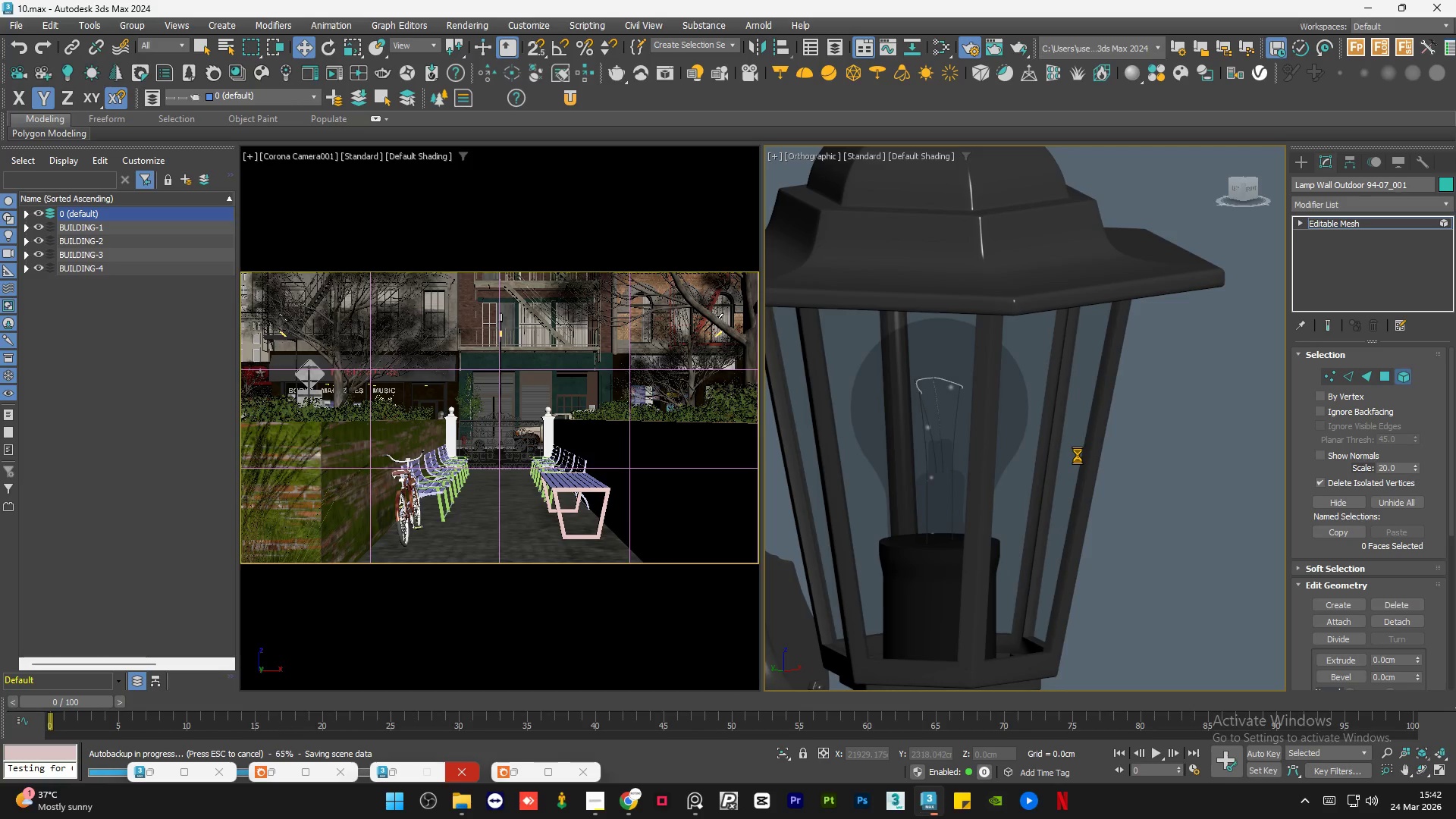 
scroll: coordinate [1053, 471], scroll_direction: down, amount: 3.0
 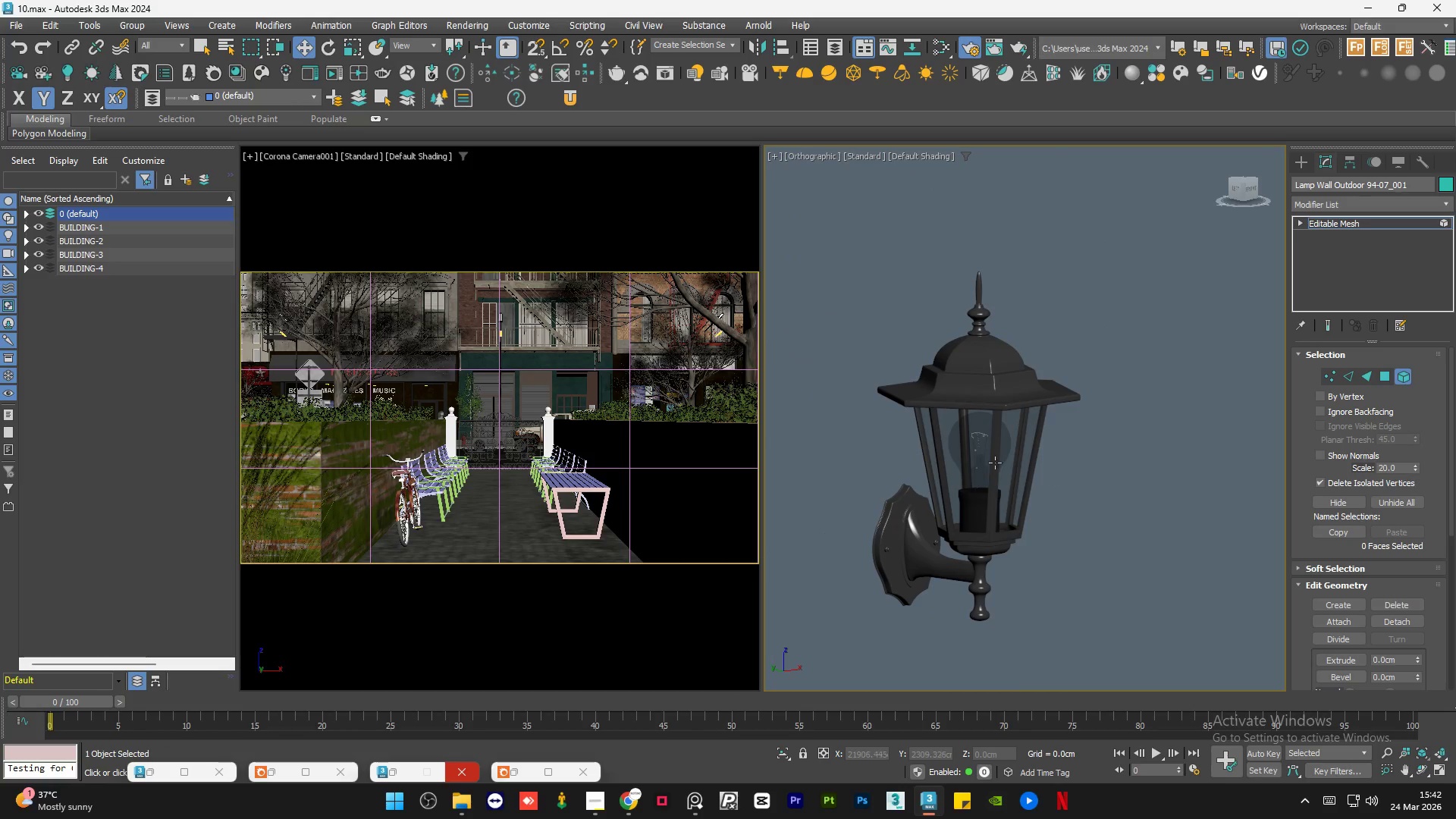 
scroll: coordinate [972, 459], scroll_direction: up, amount: 3.0
 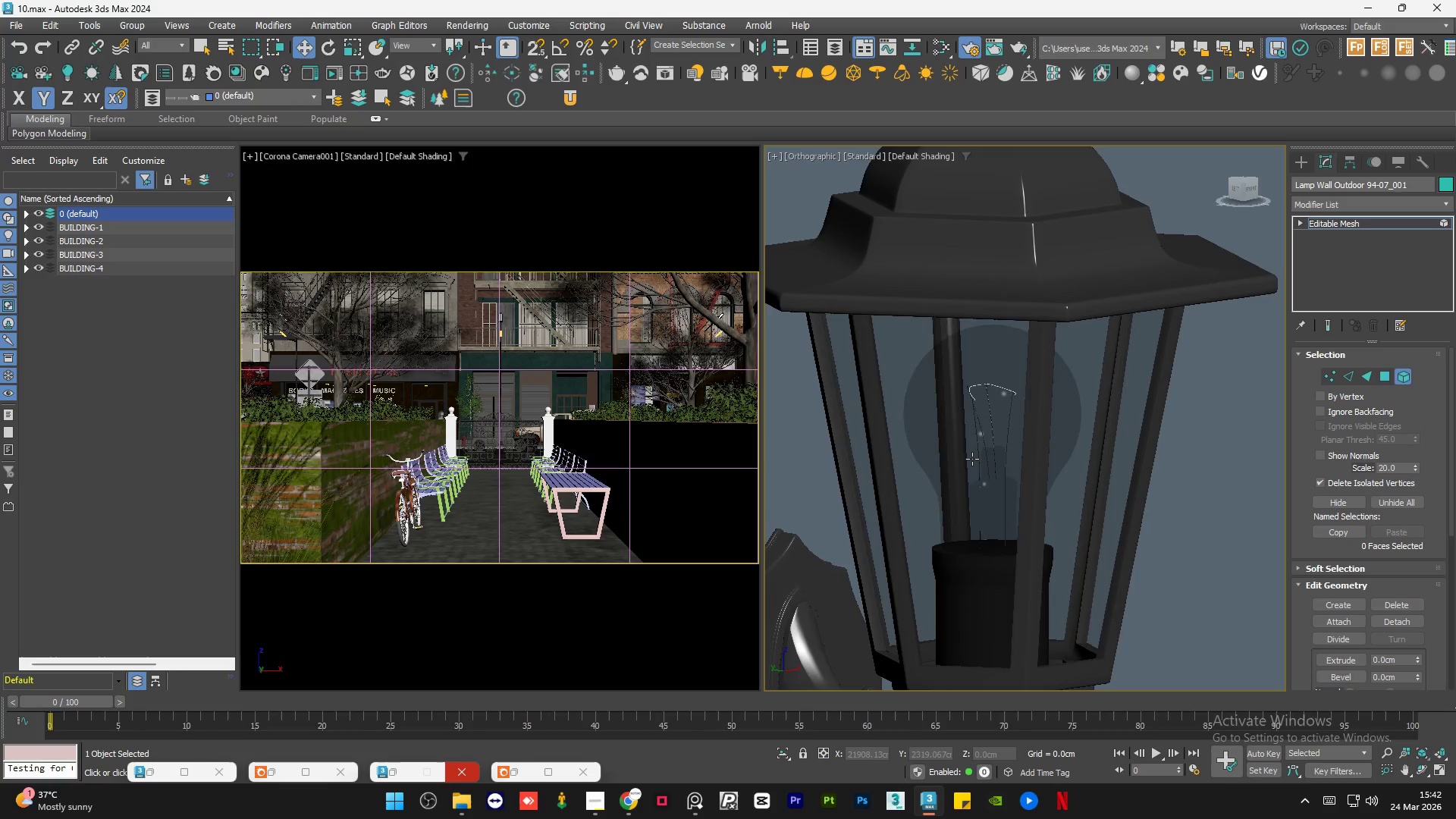 
left_click([972, 459])
 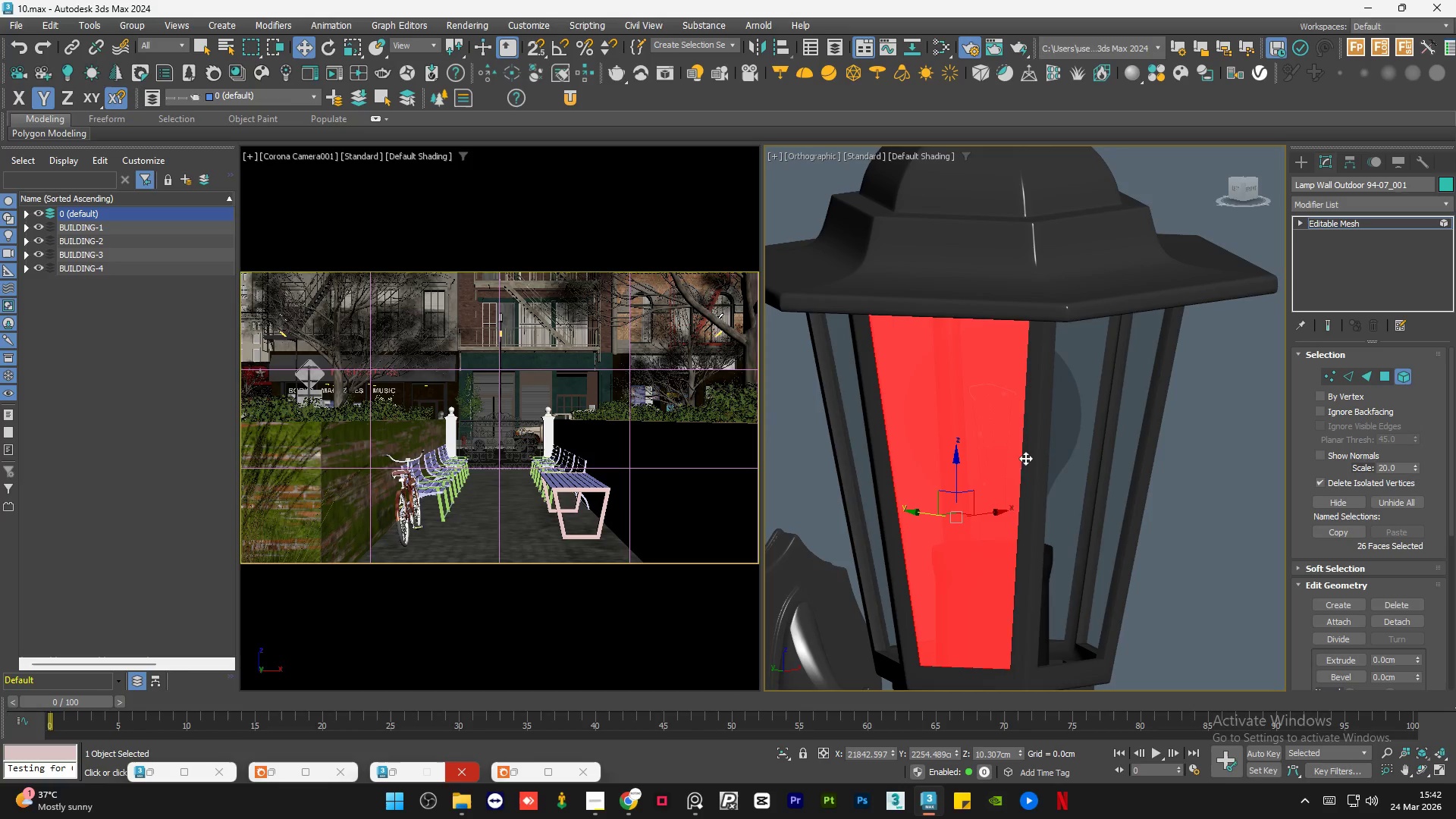 
hold_key(key=ControlLeft, duration=0.81)
left_click([1056, 453])
 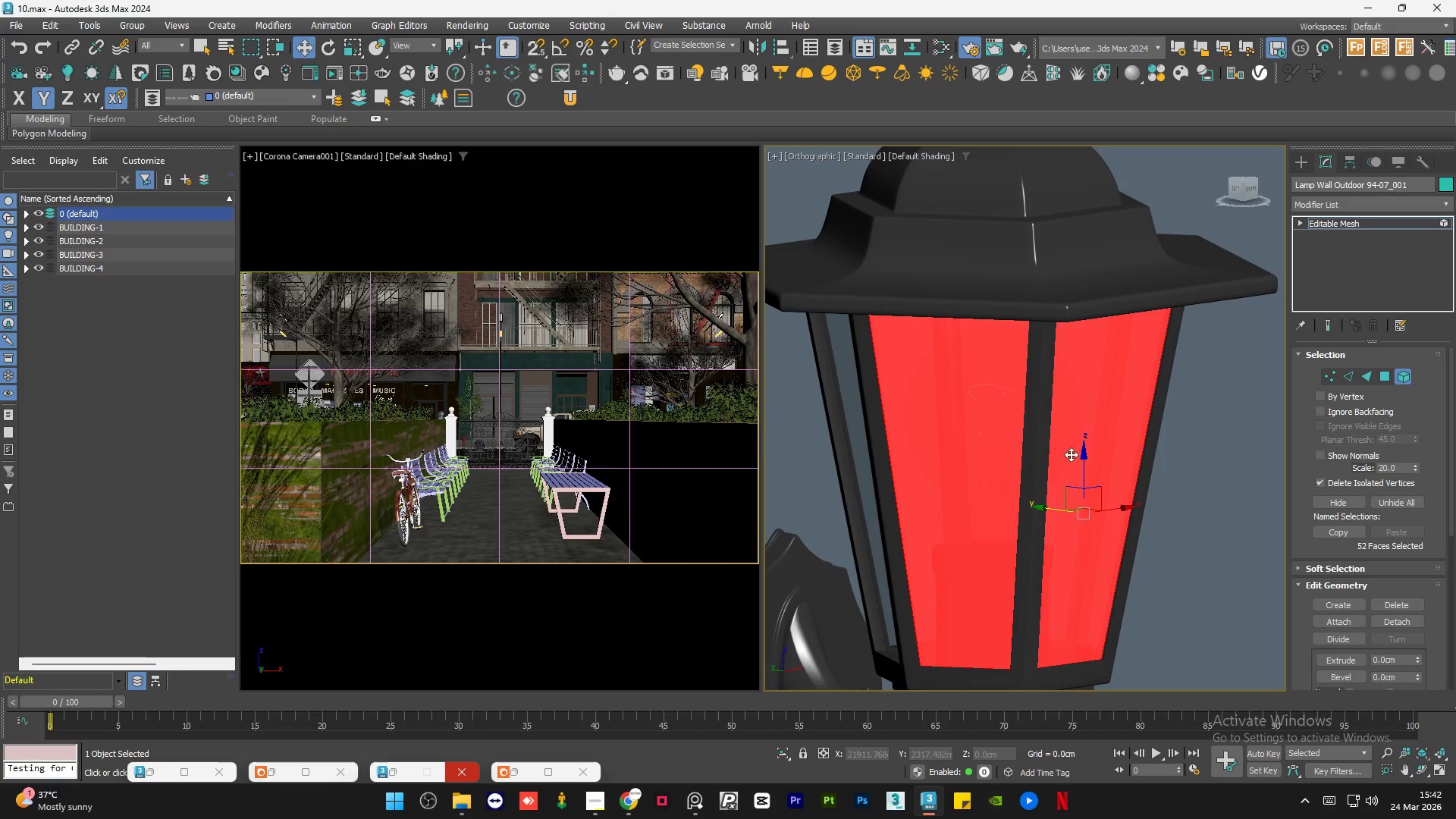 
key(Control+ControlLeft)
 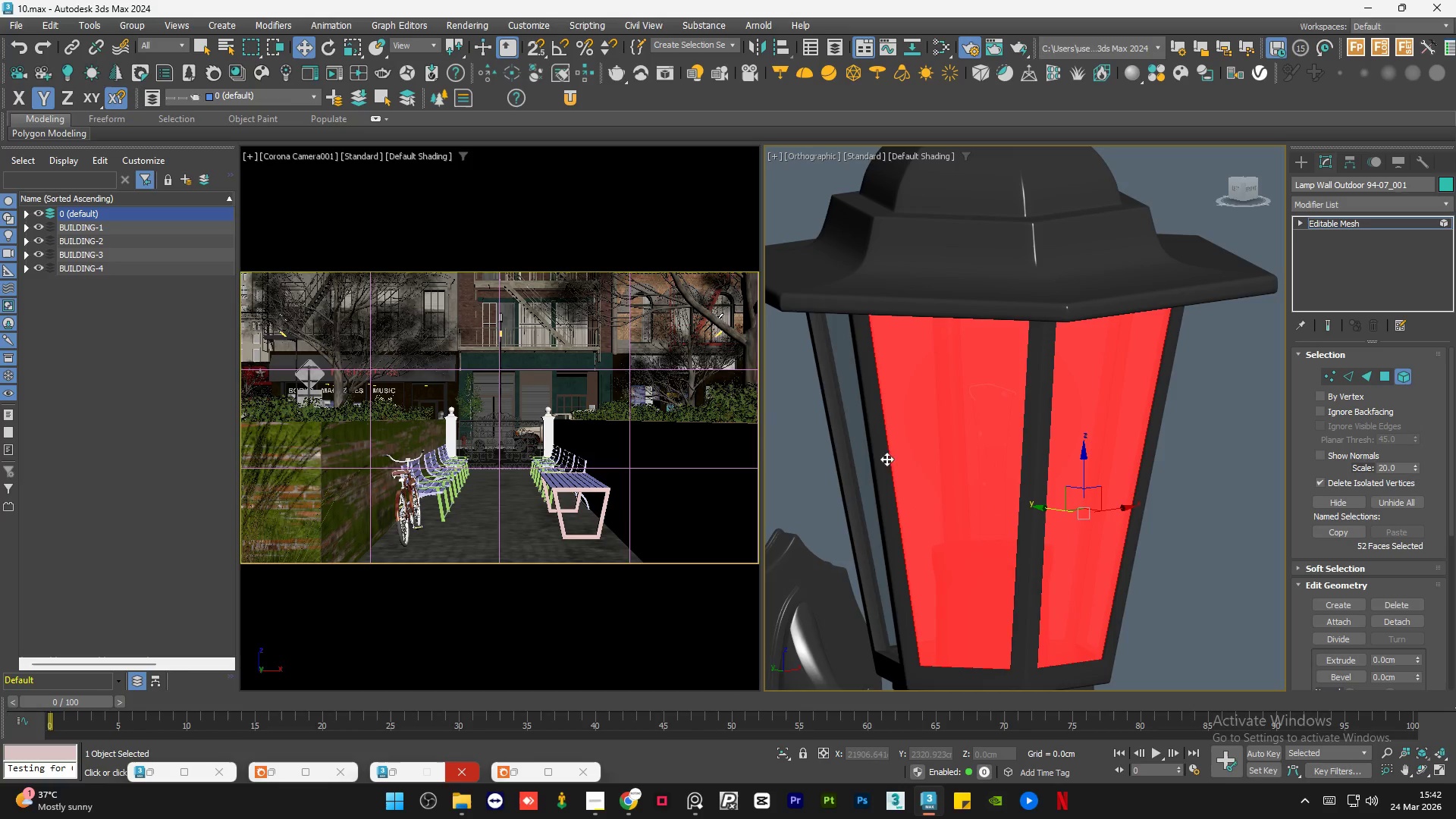 
hold_key(key=ControlLeft, duration=0.77)
left_click([855, 453])
 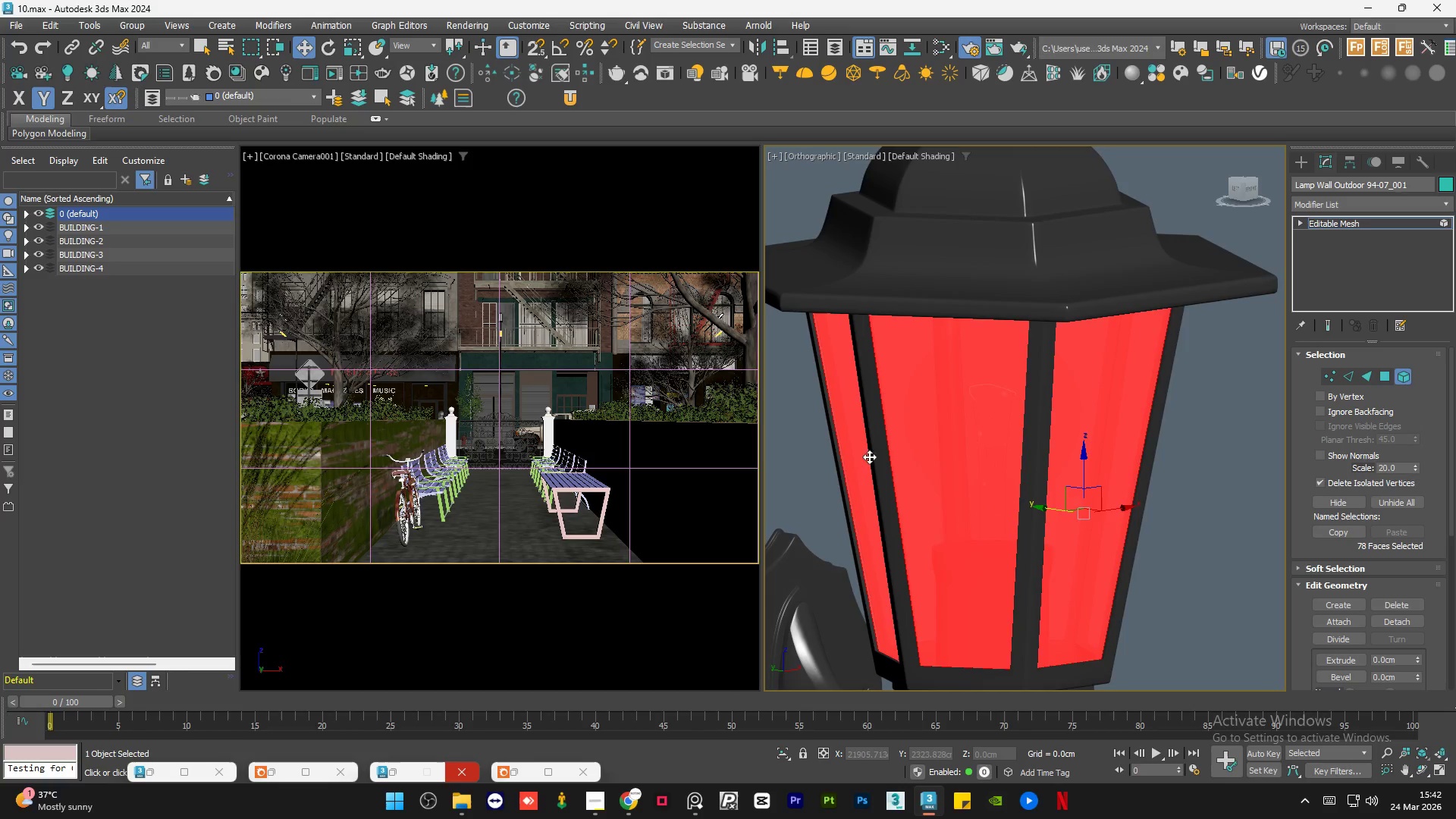 
hold_key(key=AltLeft, duration=0.92)
 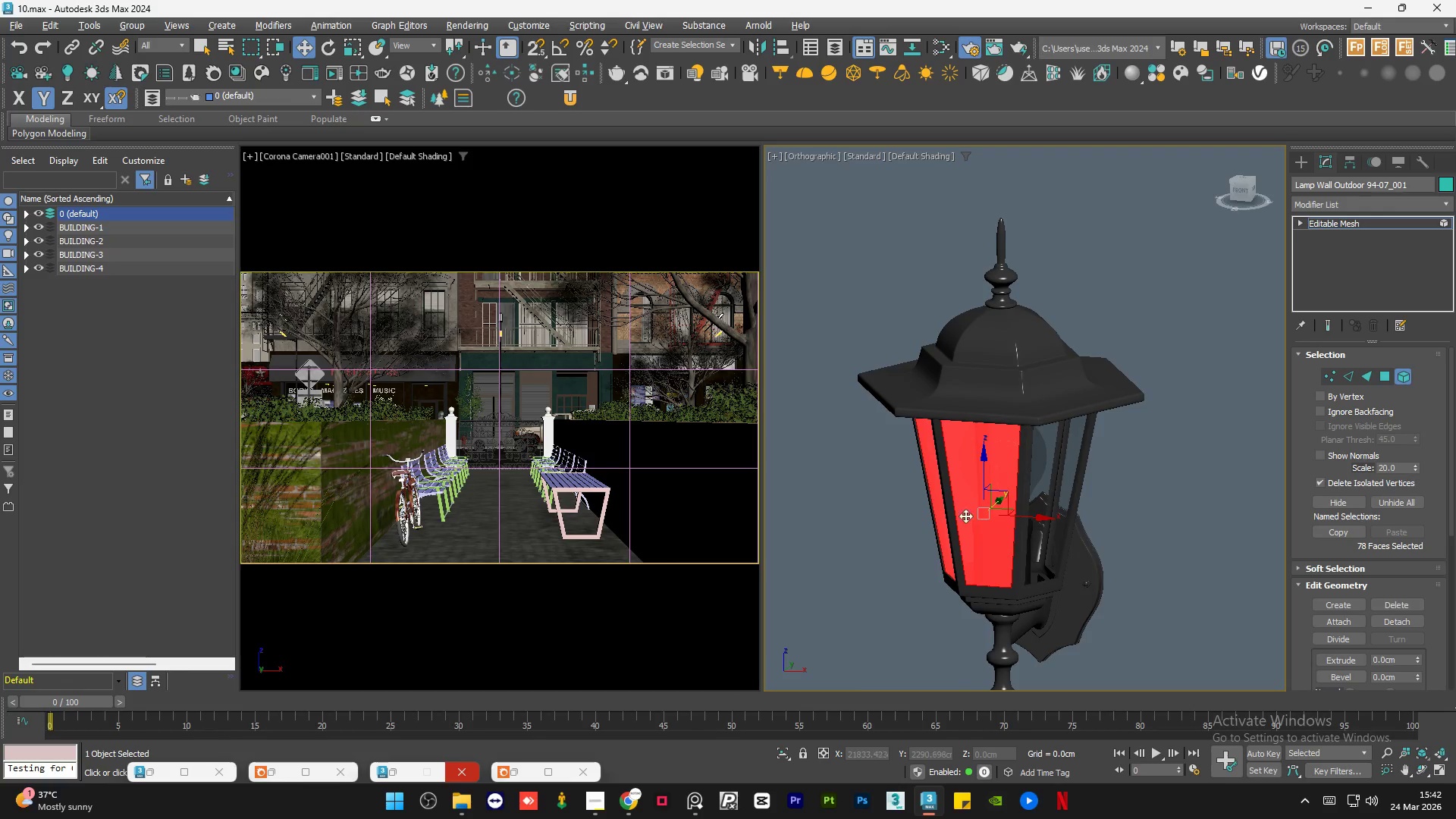 
scroll: coordinate [952, 491], scroll_direction: down, amount: 2.0
 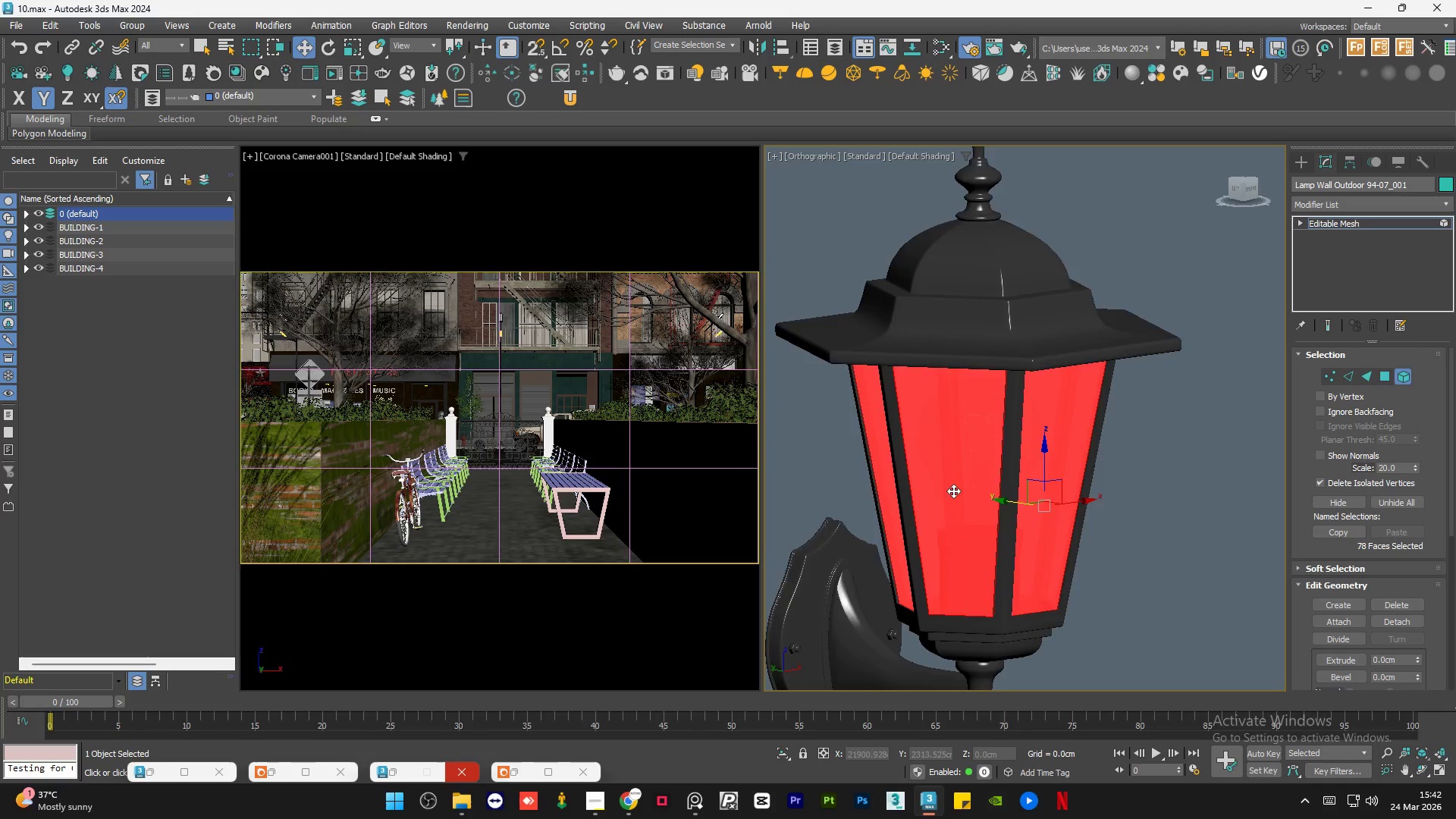 
hold_key(key=AltLeft, duration=0.92)
 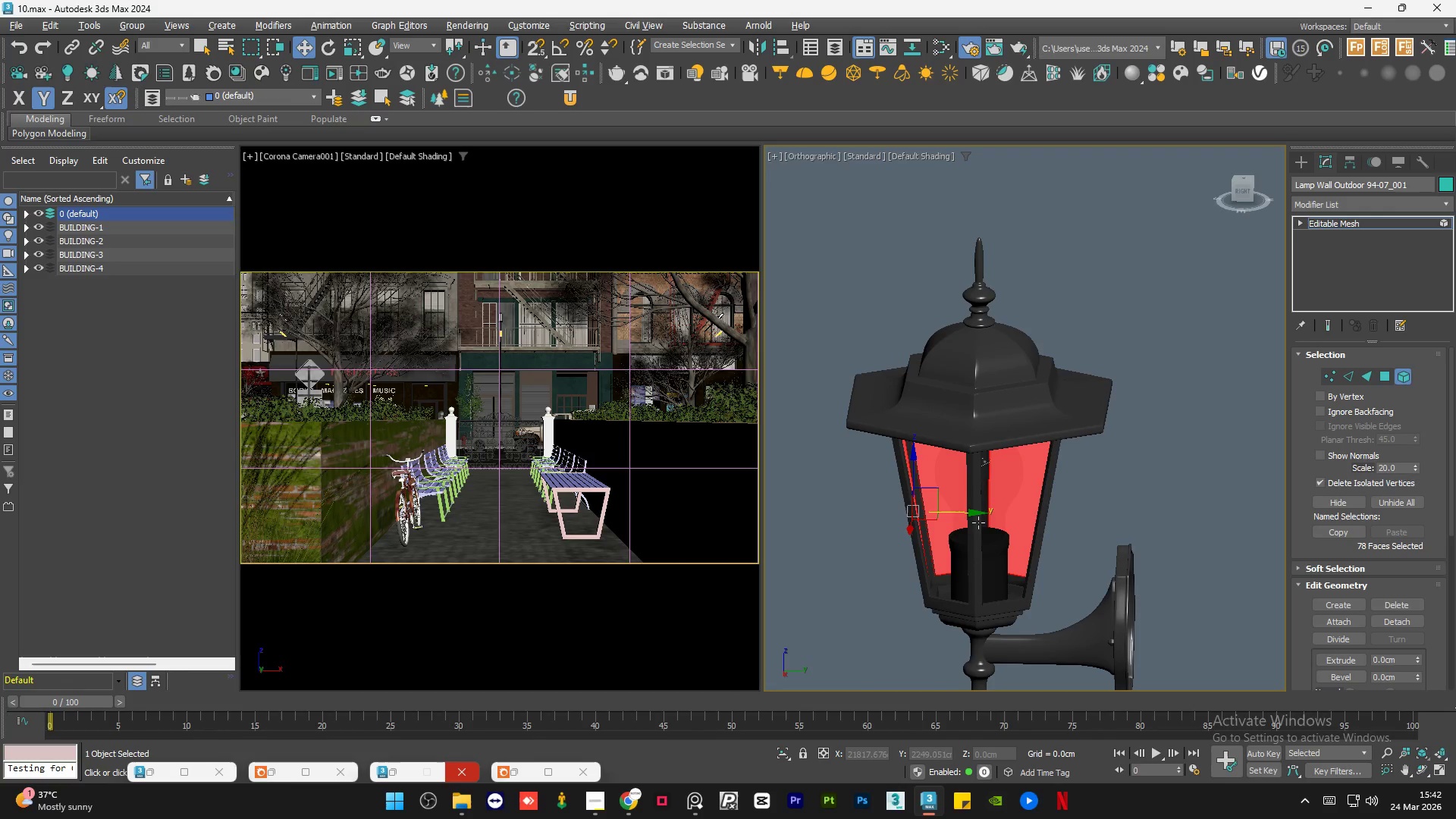 
hold_key(key=ControlLeft, duration=0.48)
left_click([1021, 522])
 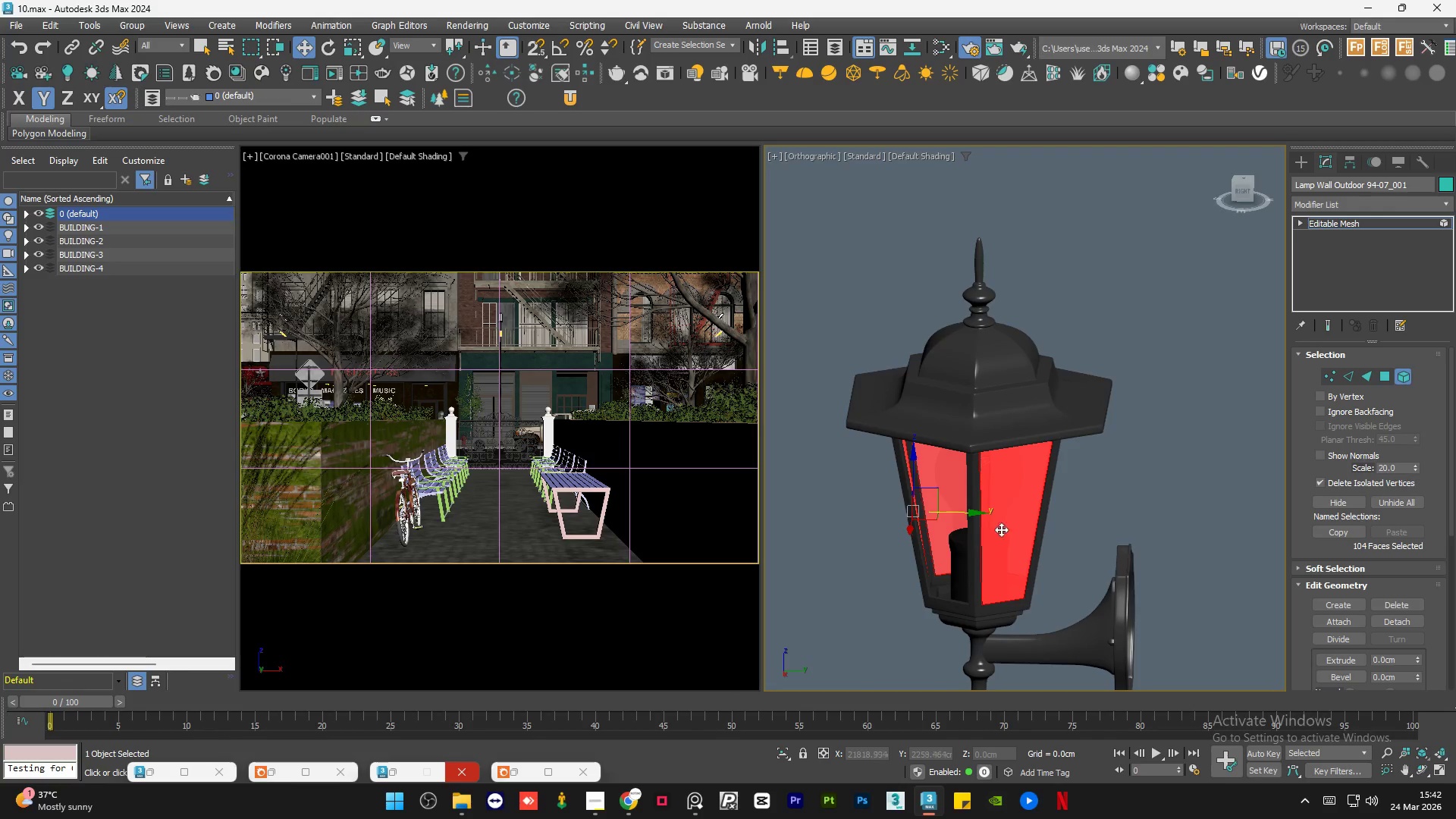 
hold_key(key=ControlLeft, duration=0.75)
left_click([961, 542])
 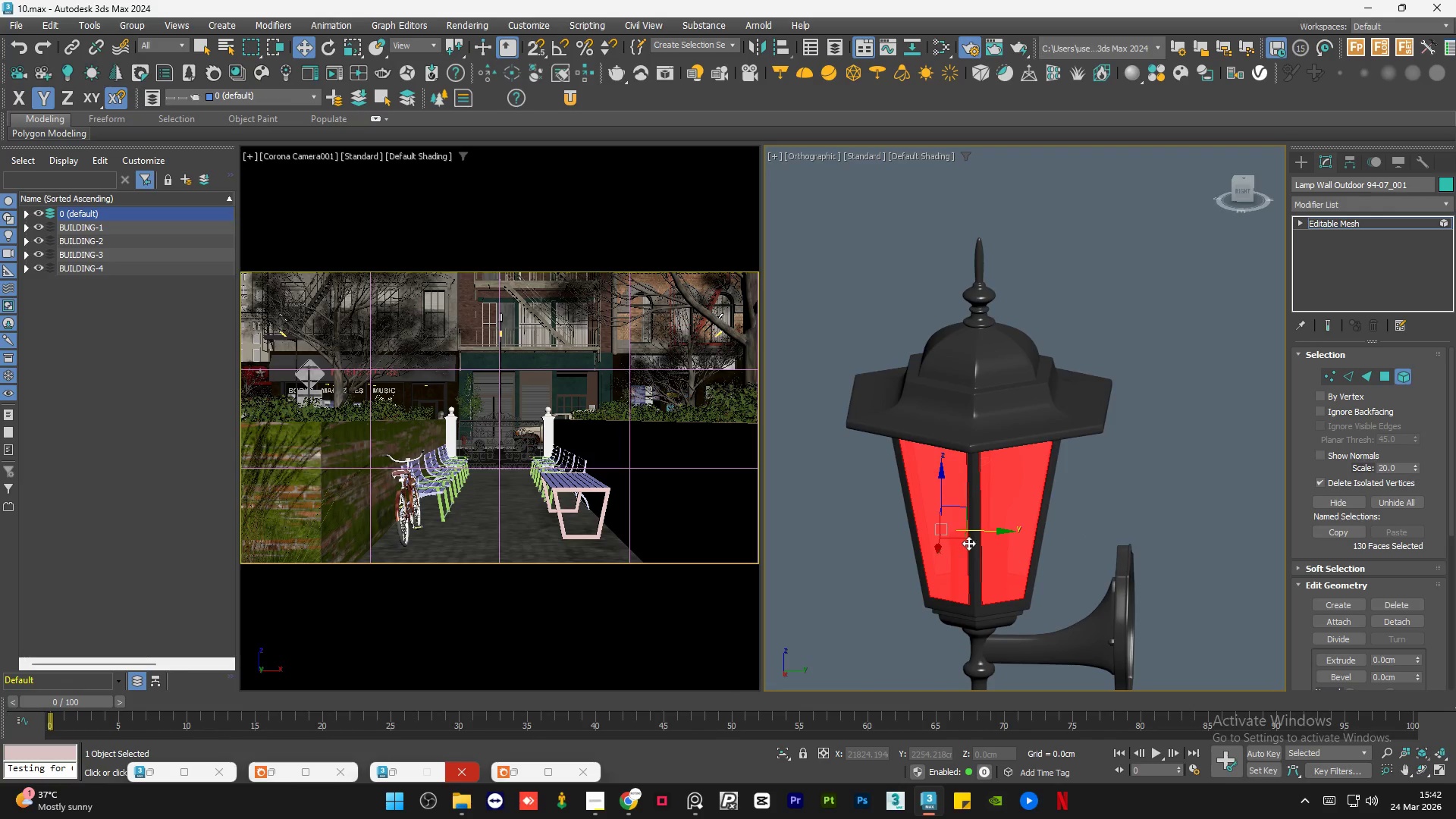 
hold_key(key=AltLeft, duration=0.97)
 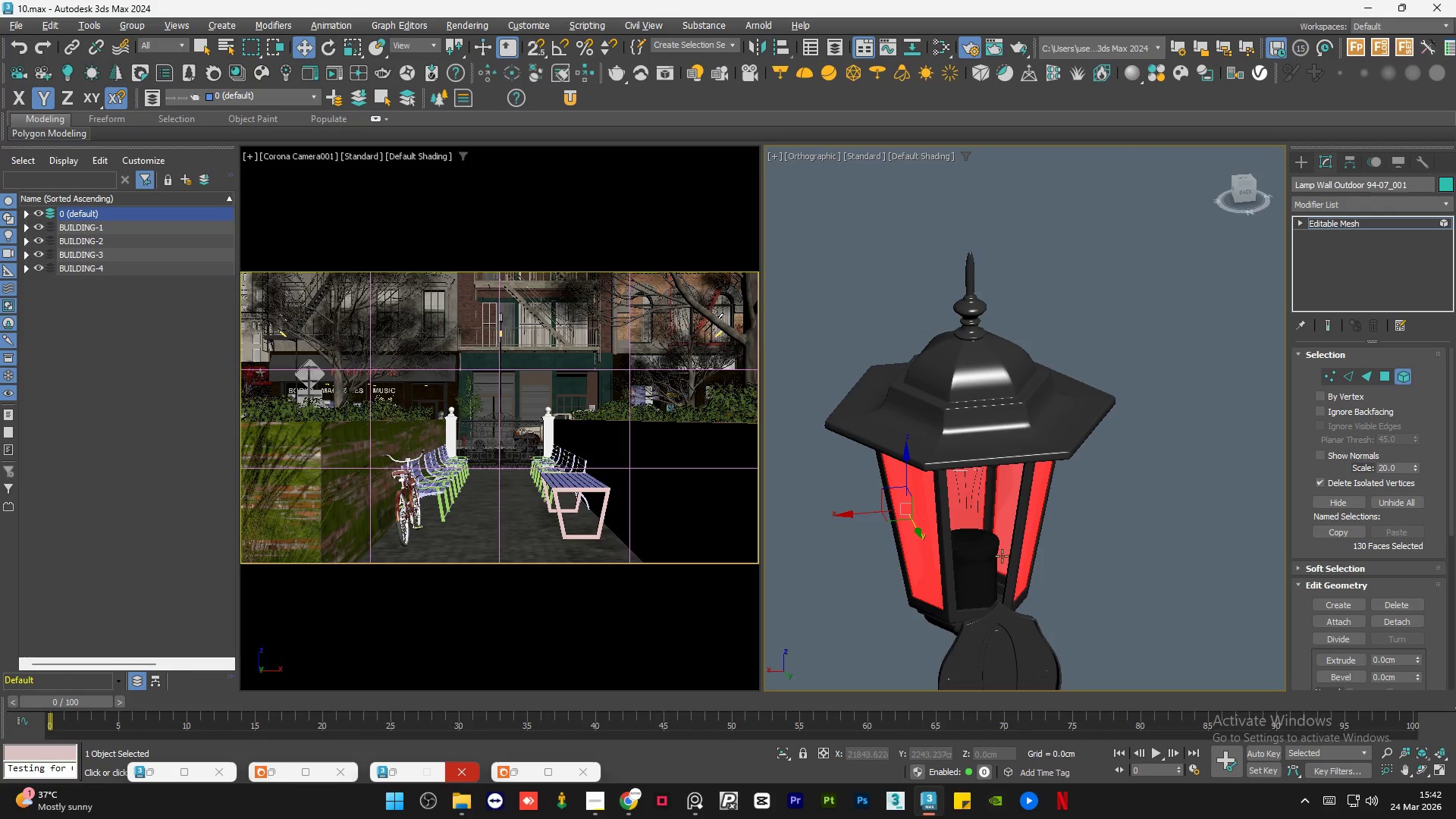 
hold_key(key=ControlLeft, duration=0.66)
 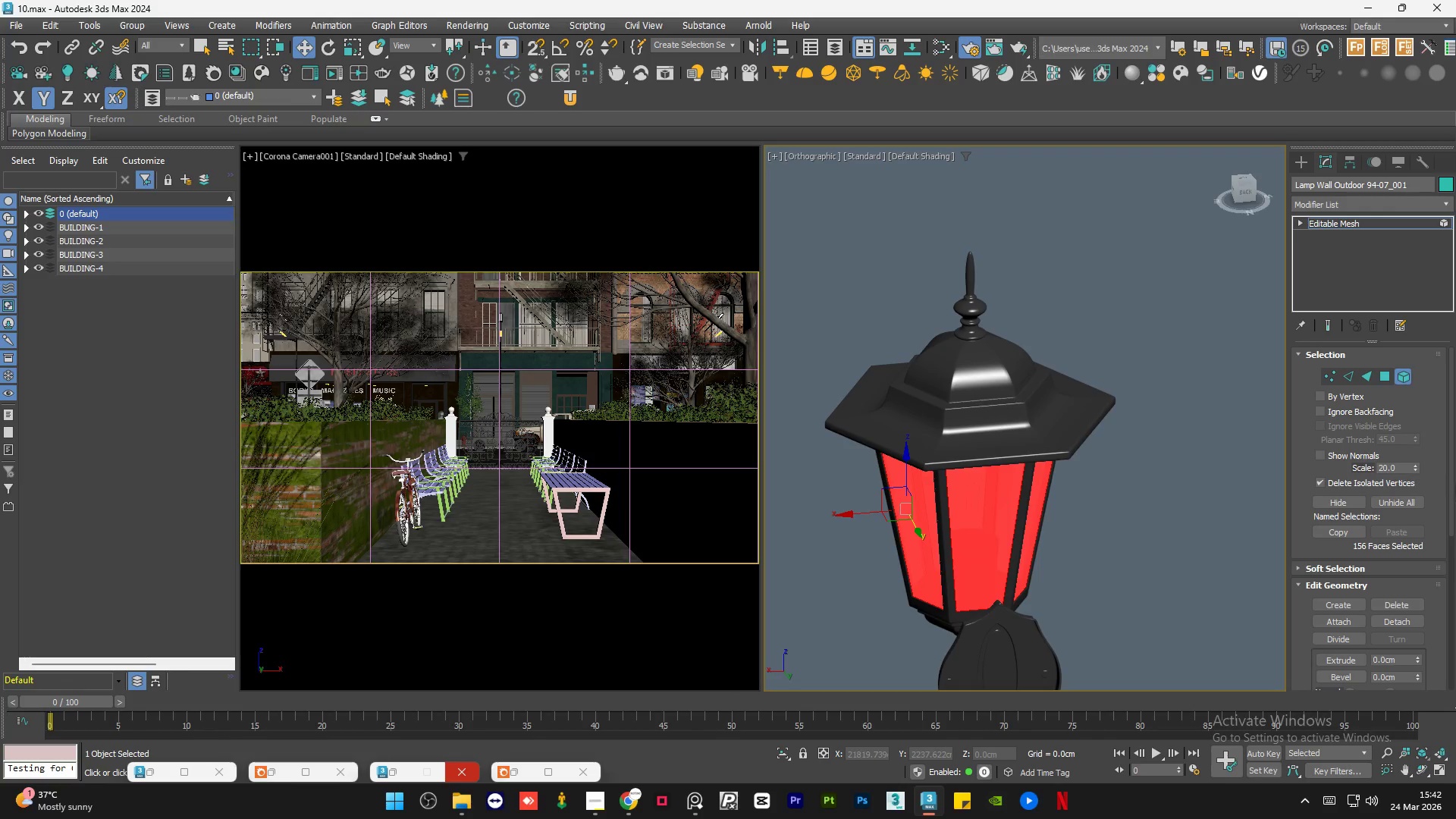 
hold_key(key=ControlLeft, duration=16.69)
left_click_drag(start_coordinate=[1450, 472], to_coordinate=[1450, 496])
 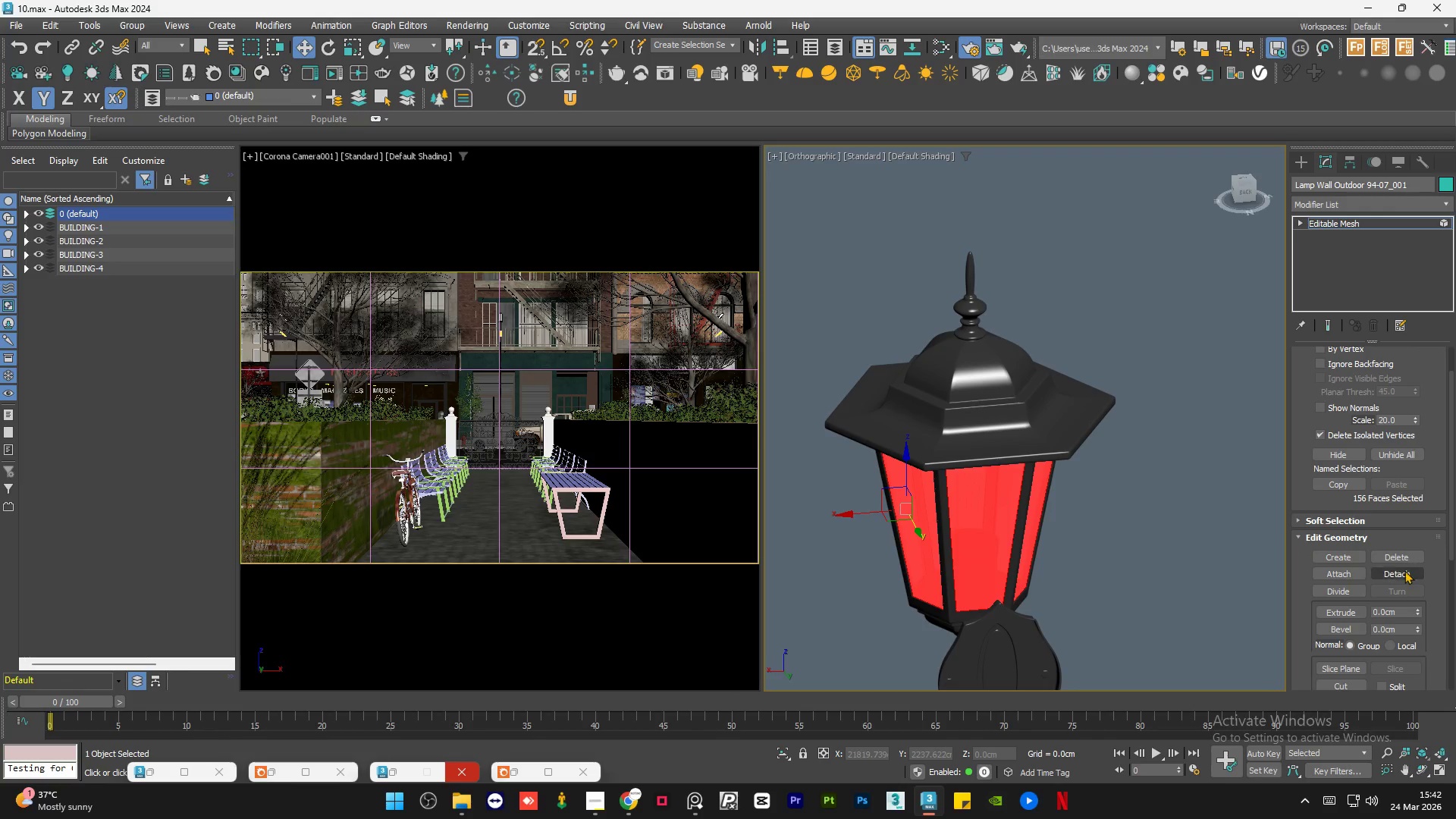 
left_click([1401, 573])
 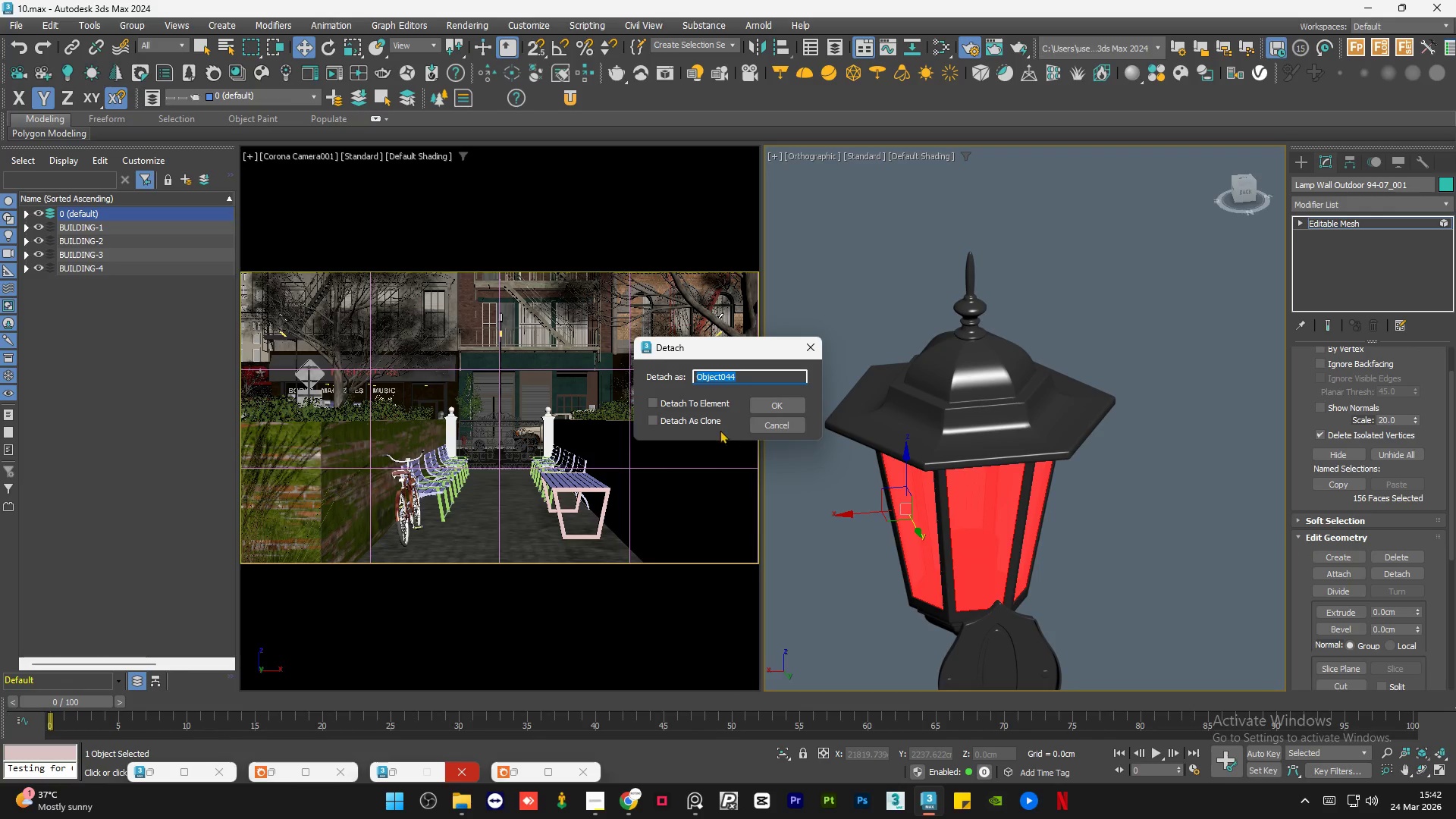 
left_click([701, 422])
 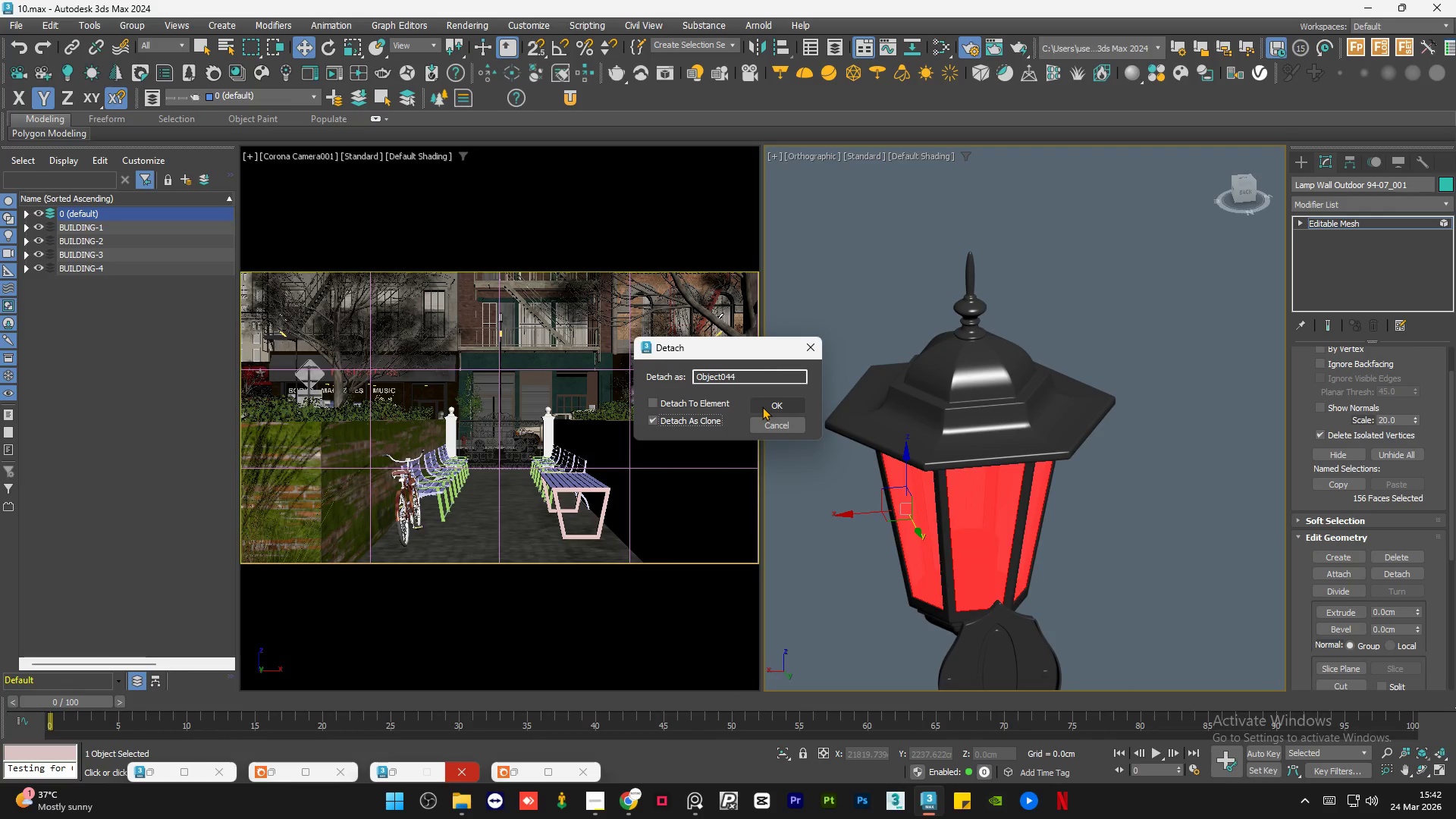 
left_click([762, 406])
 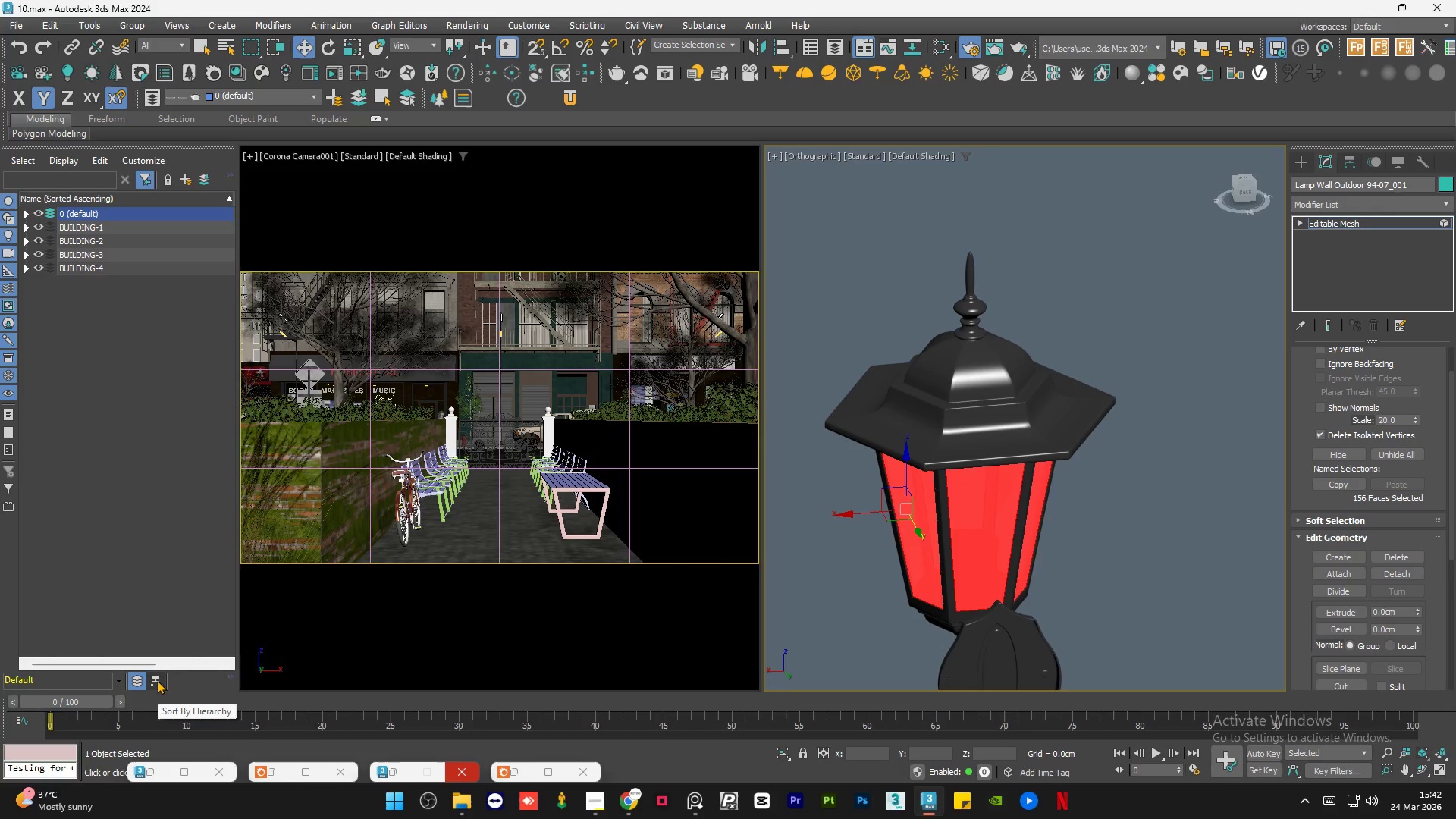 
left_click([157, 680])
 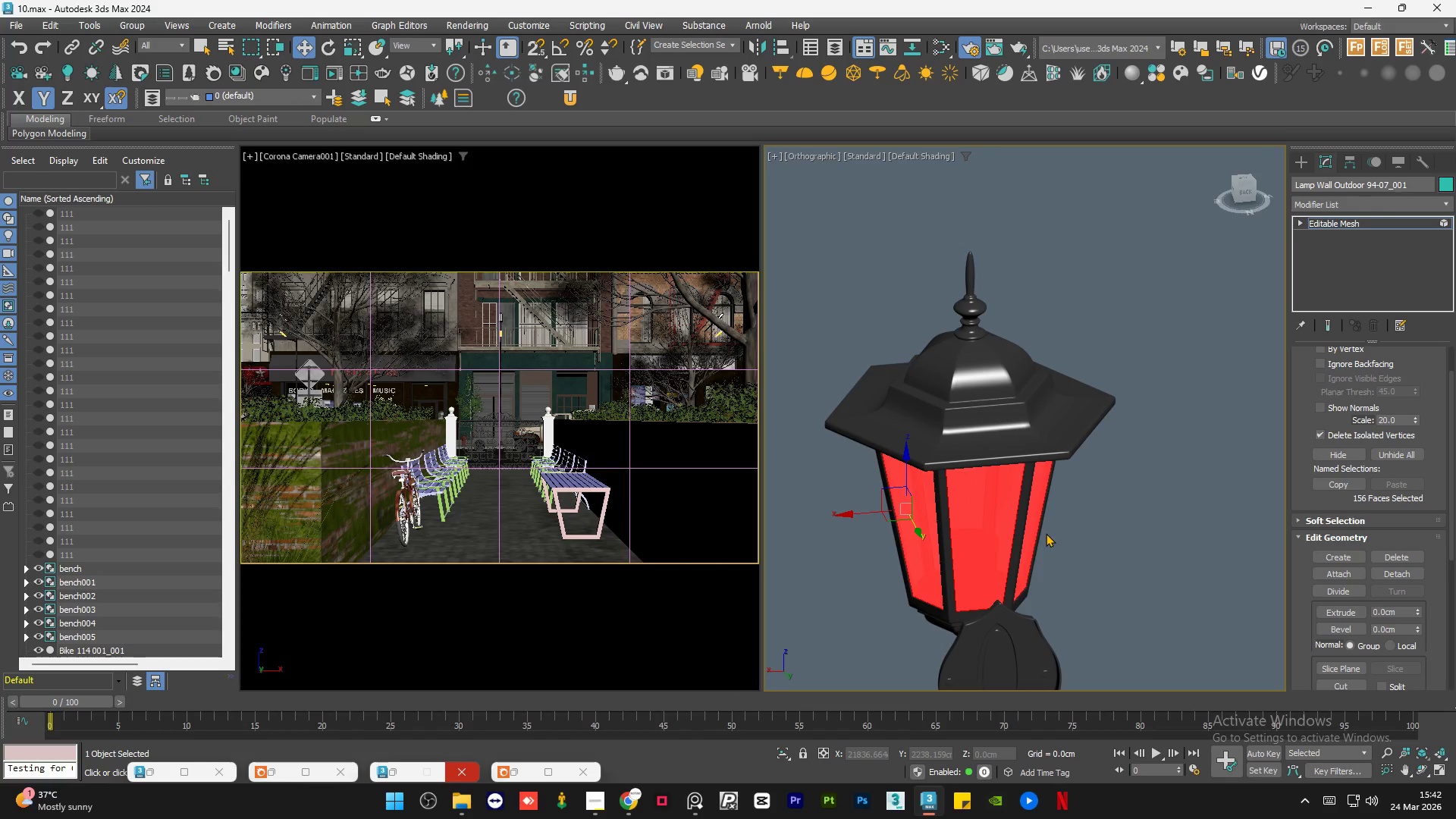 
key(Delete)
 